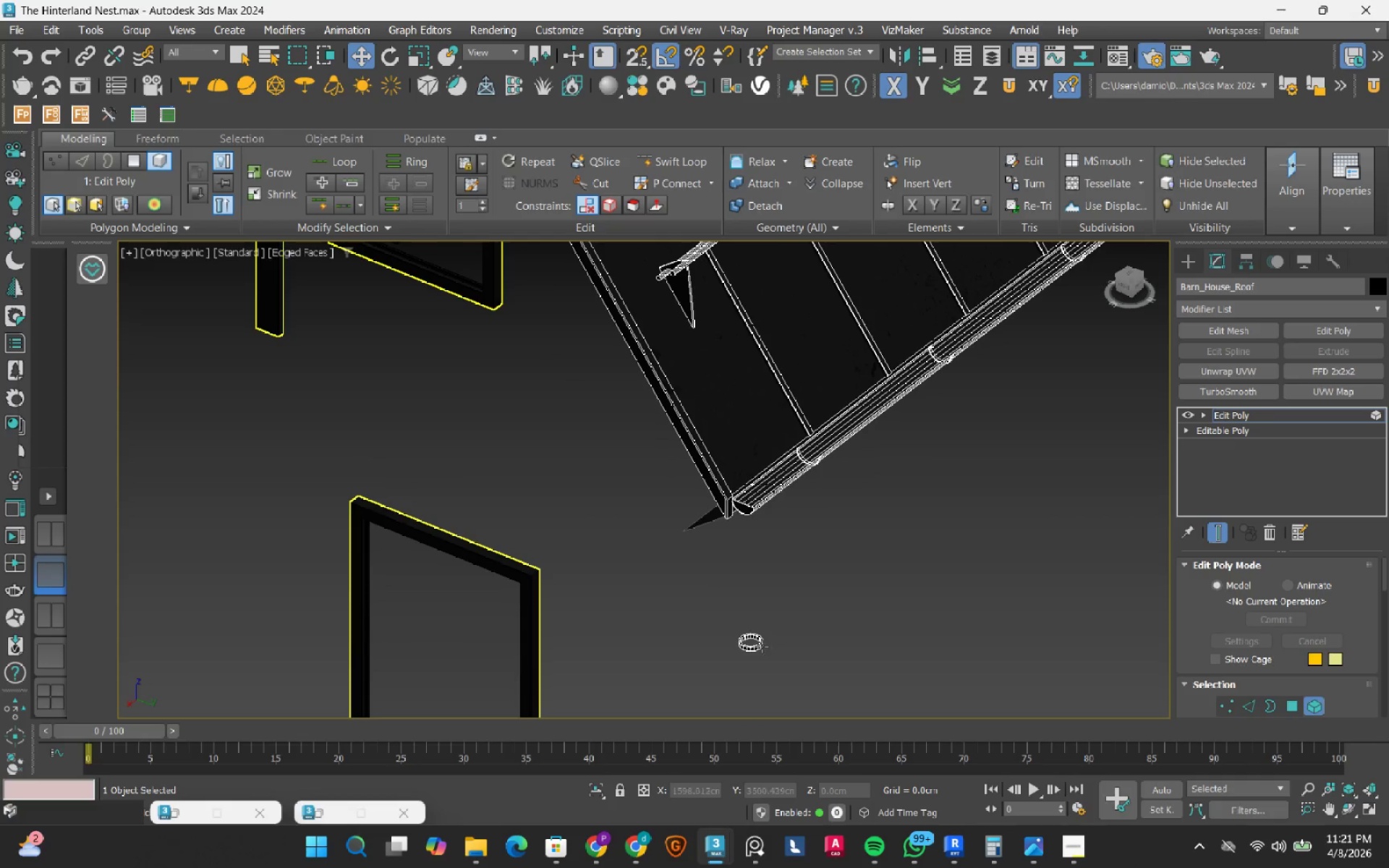 
left_click_drag(start_coordinate=[765, 656], to_coordinate=[715, 630])
 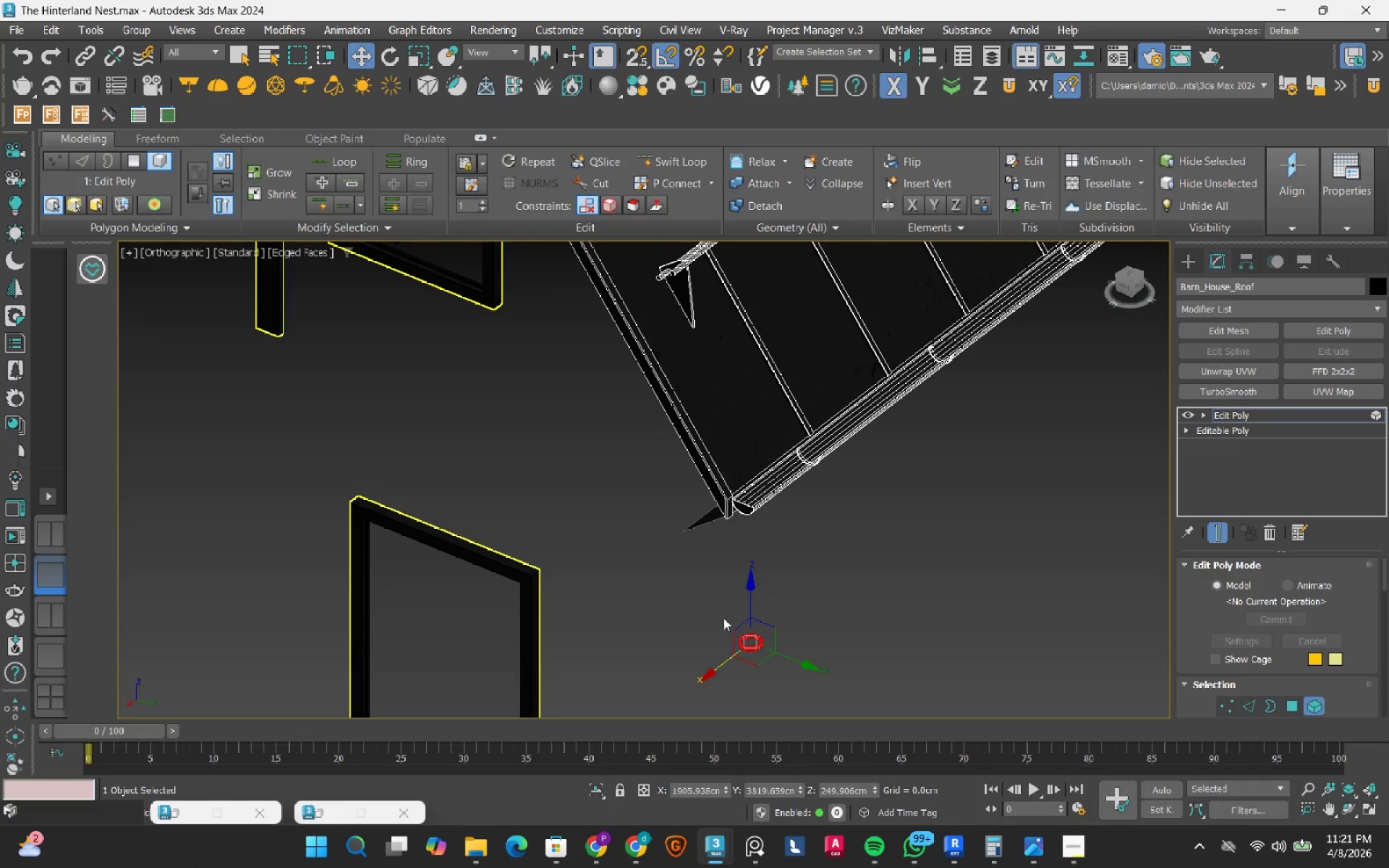 
key(Delete)
 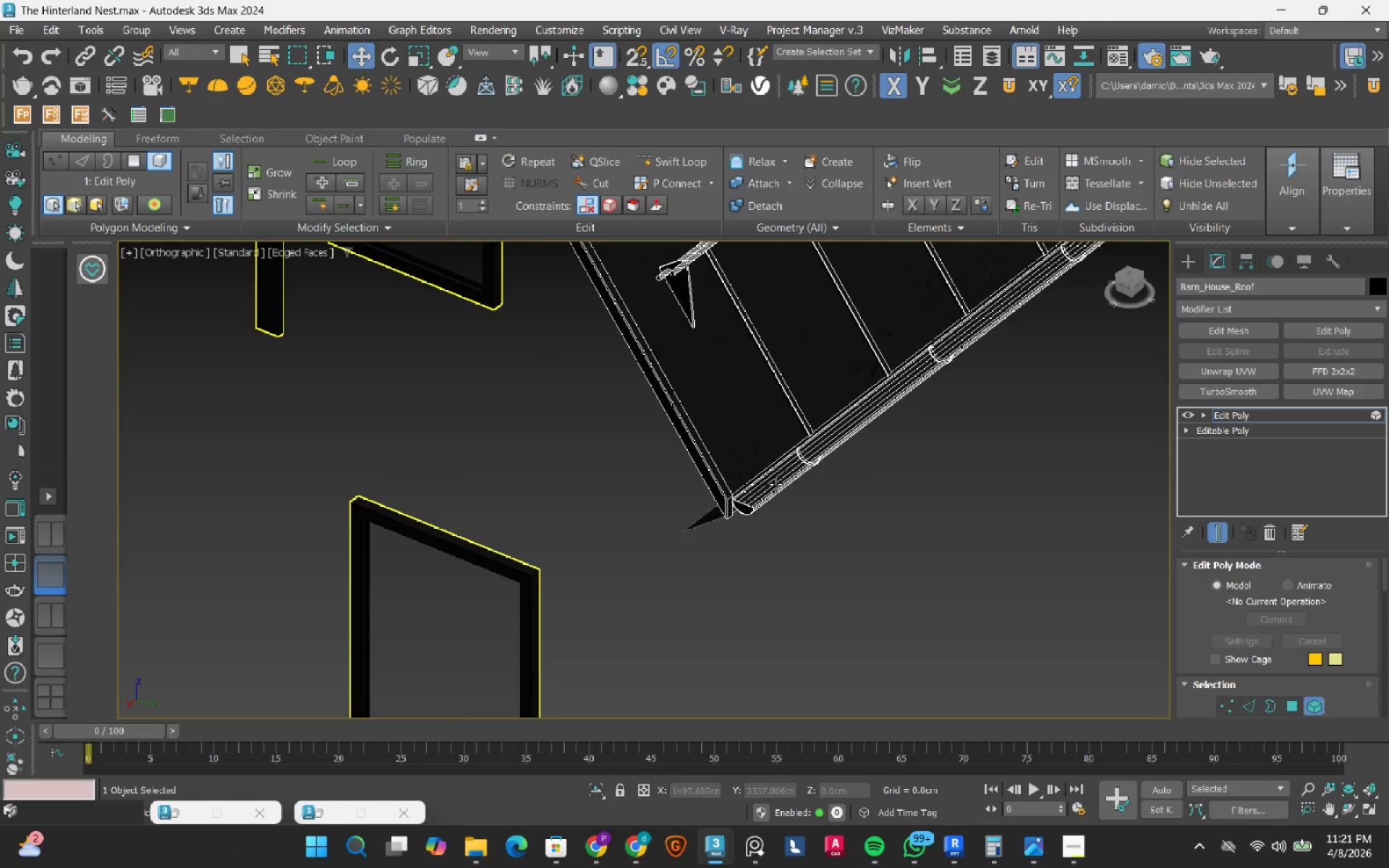 
left_click([776, 484])
 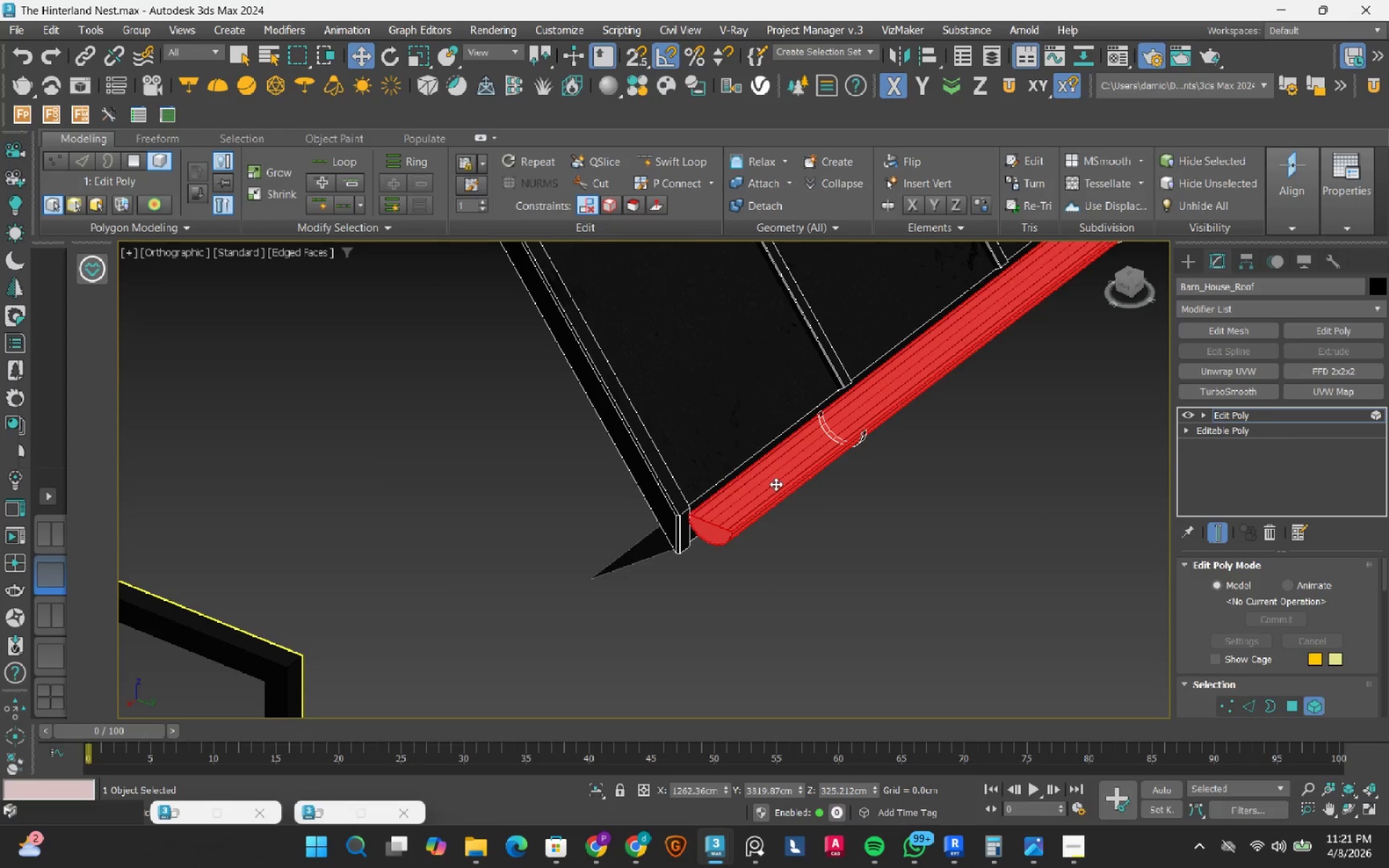 
key(Delete)
 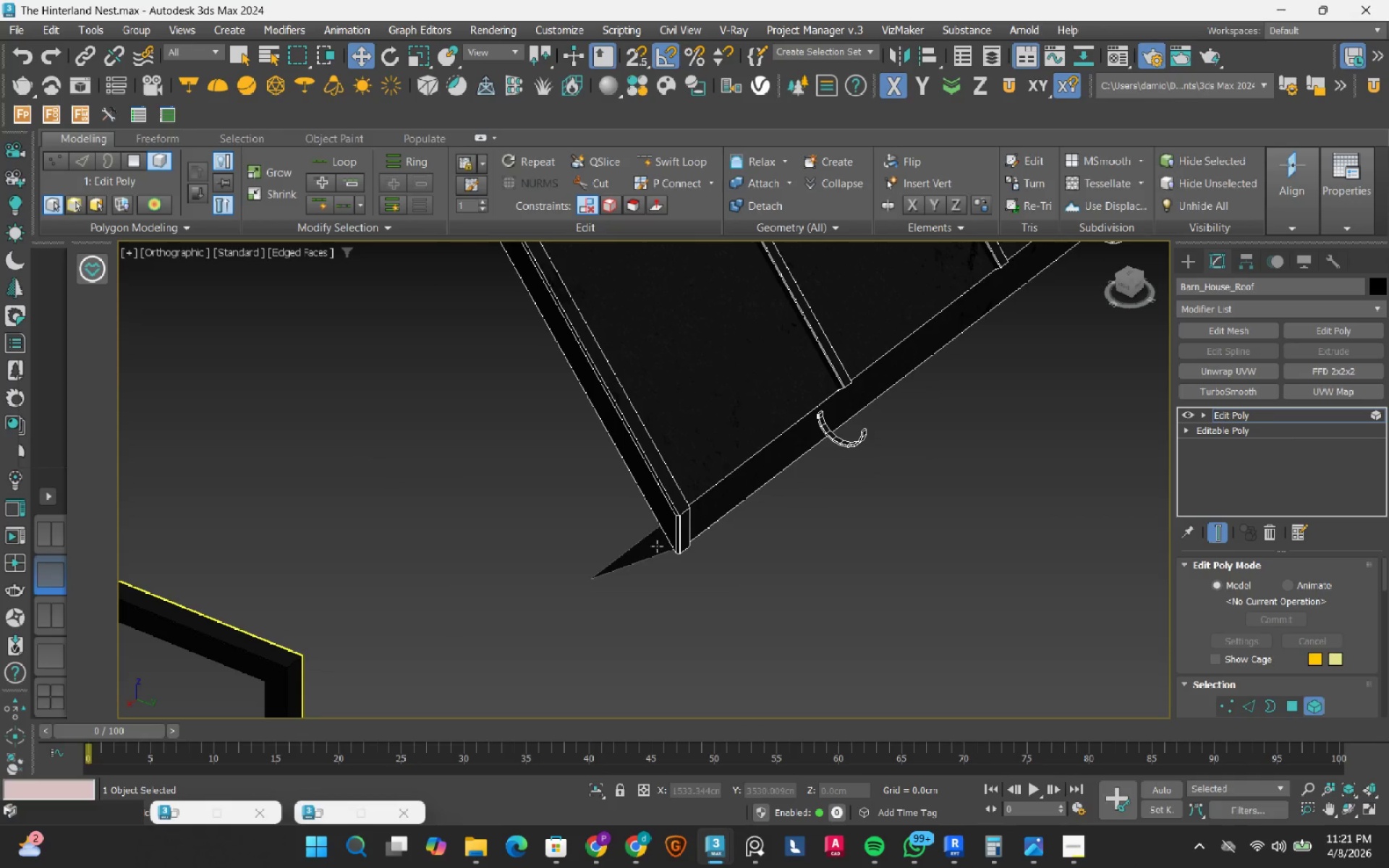 
scroll: coordinate [776, 484], scroll_direction: up, amount: 2.0
 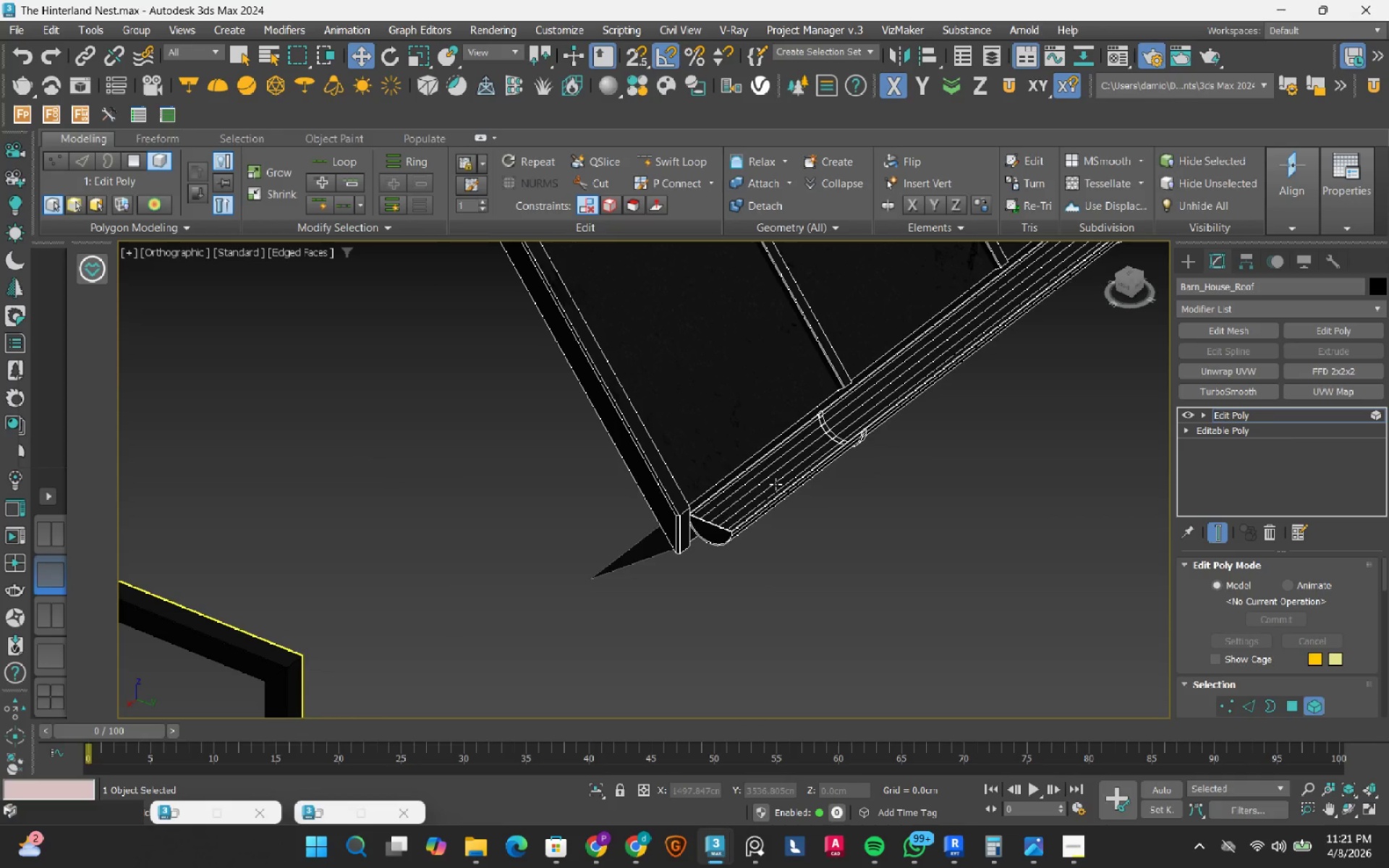 
left_click([657, 546])
 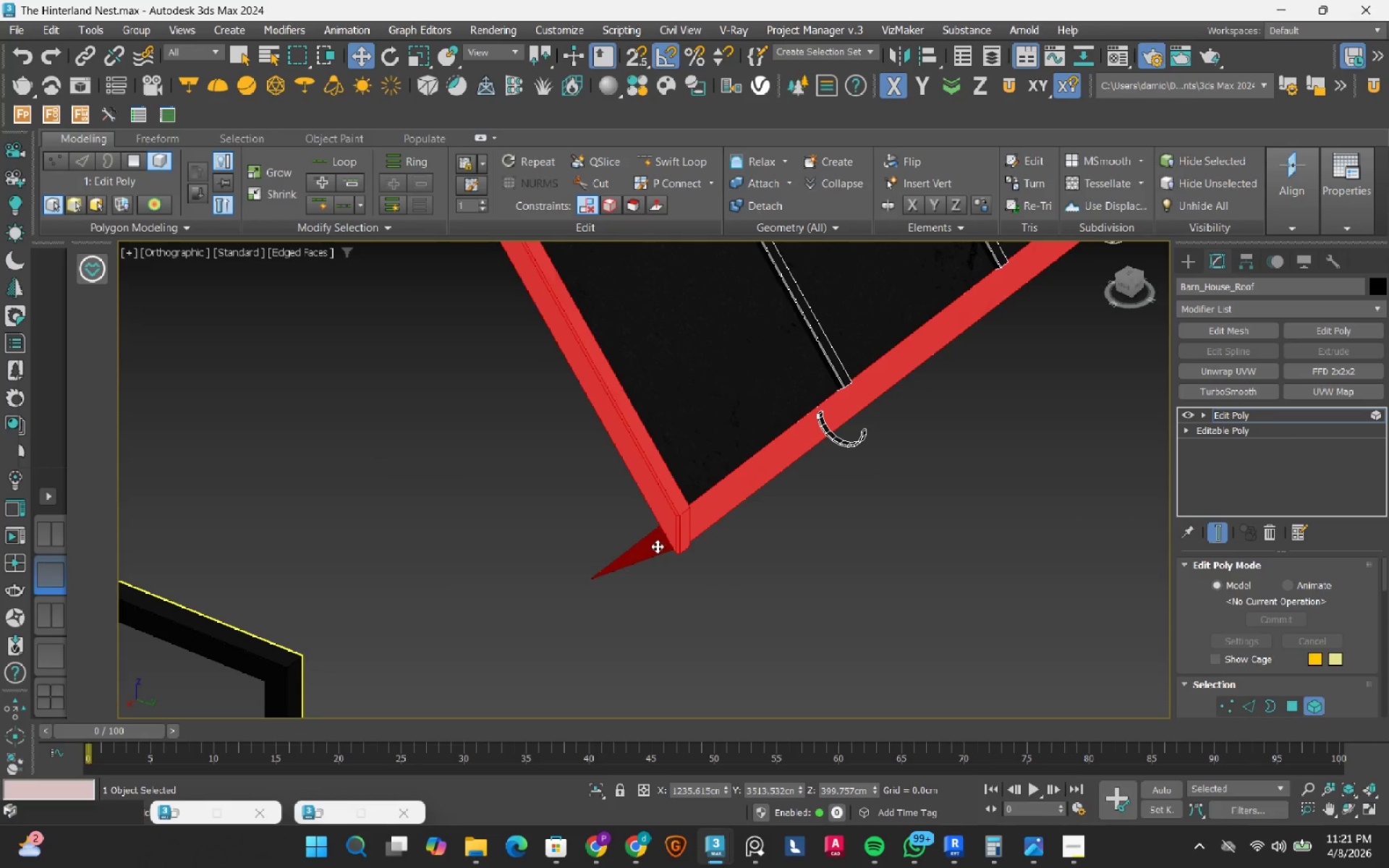 
scroll: coordinate [747, 496], scroll_direction: none, amount: 0.0
 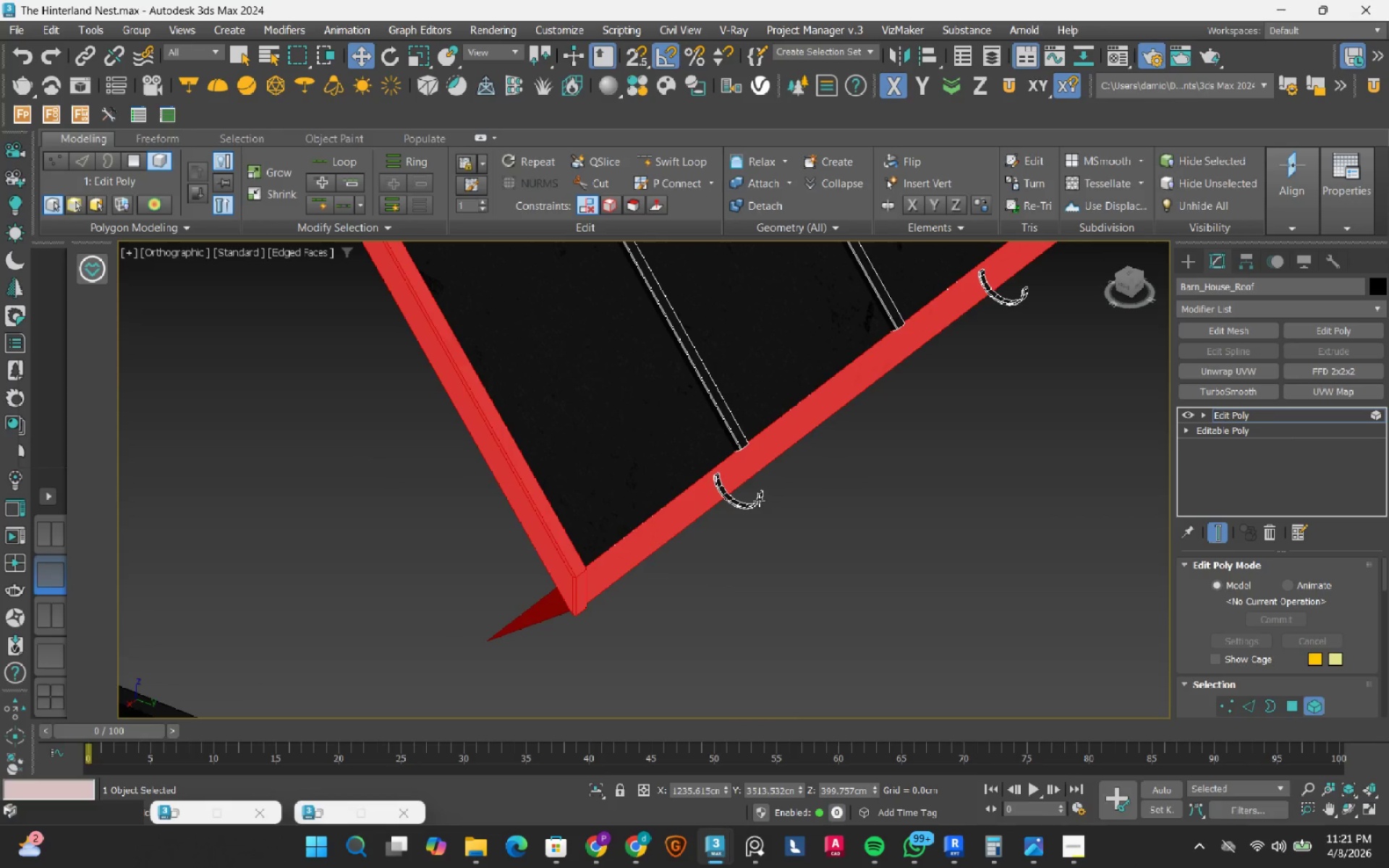 
left_click([759, 501])
 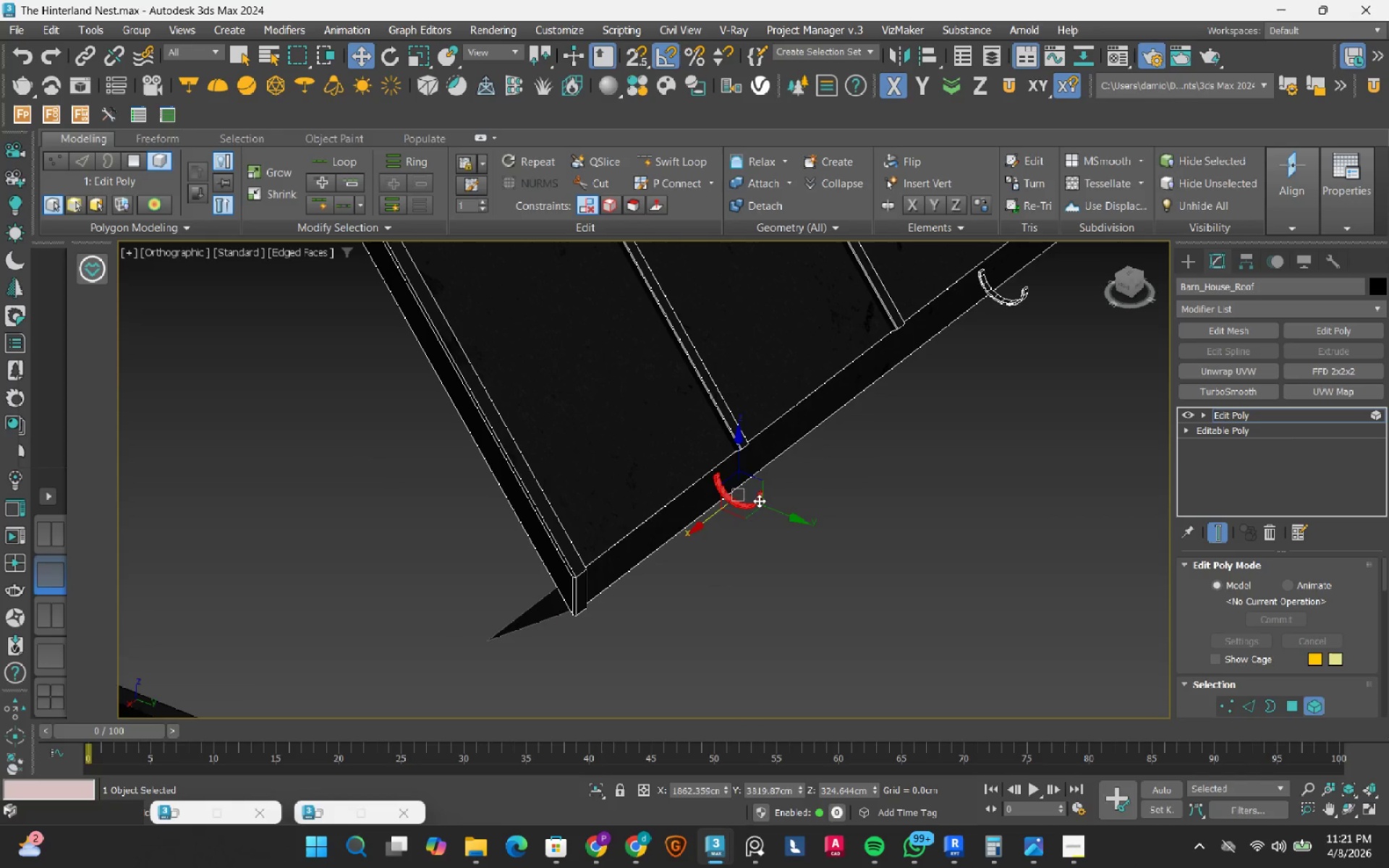 
key(Delete)
 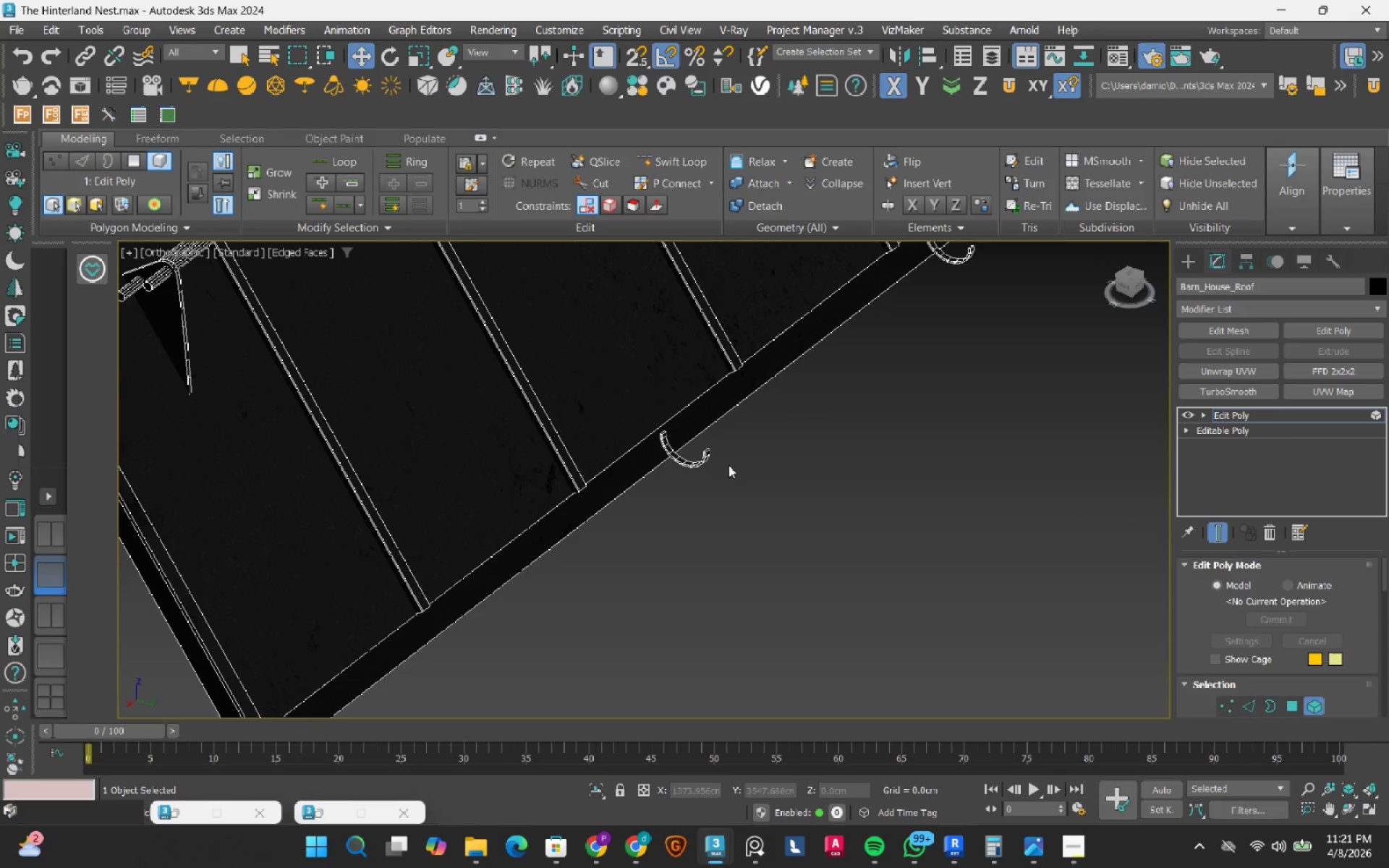 
left_click_drag(start_coordinate=[722, 454], to_coordinate=[696, 465])
 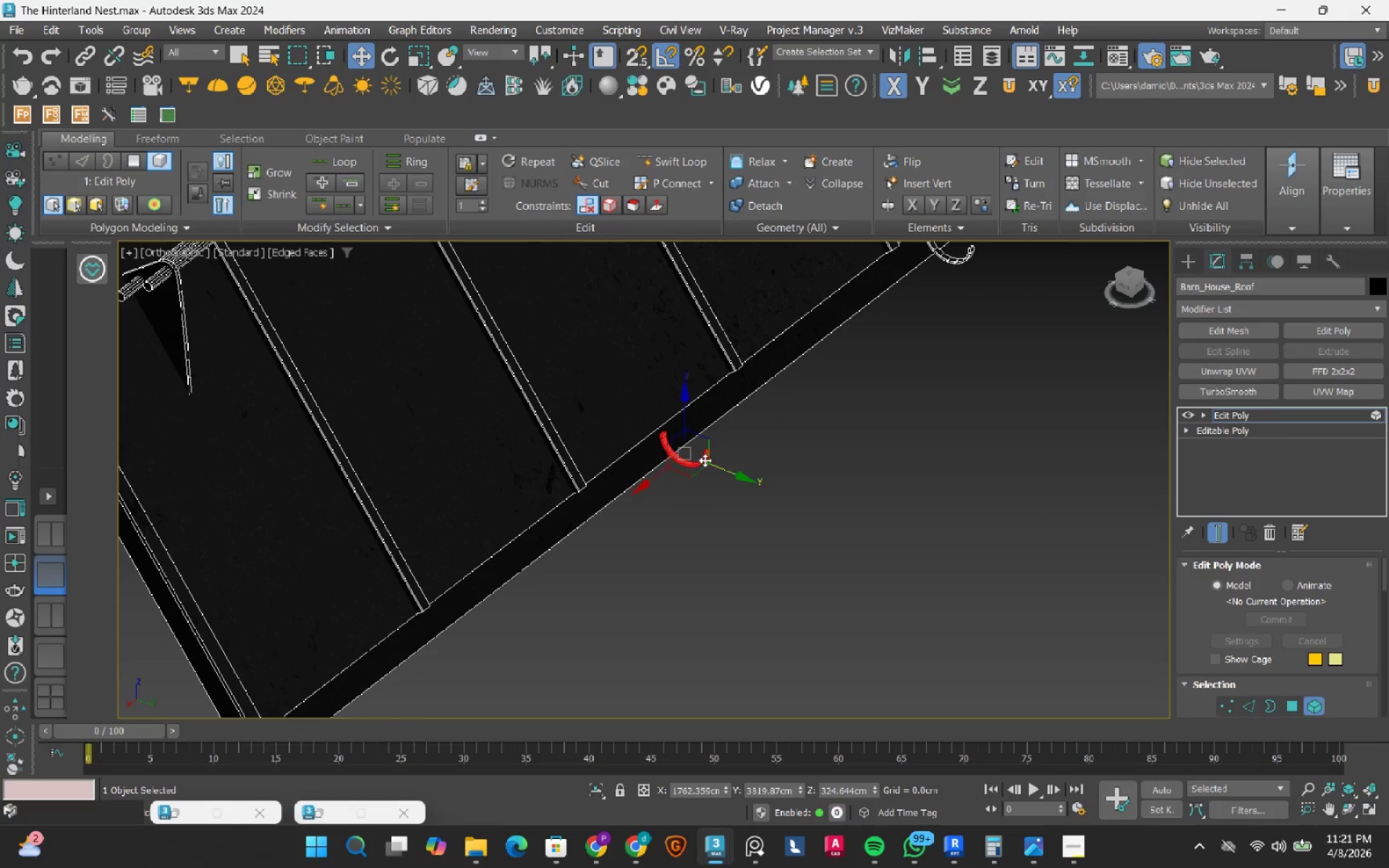 
key(Delete)
 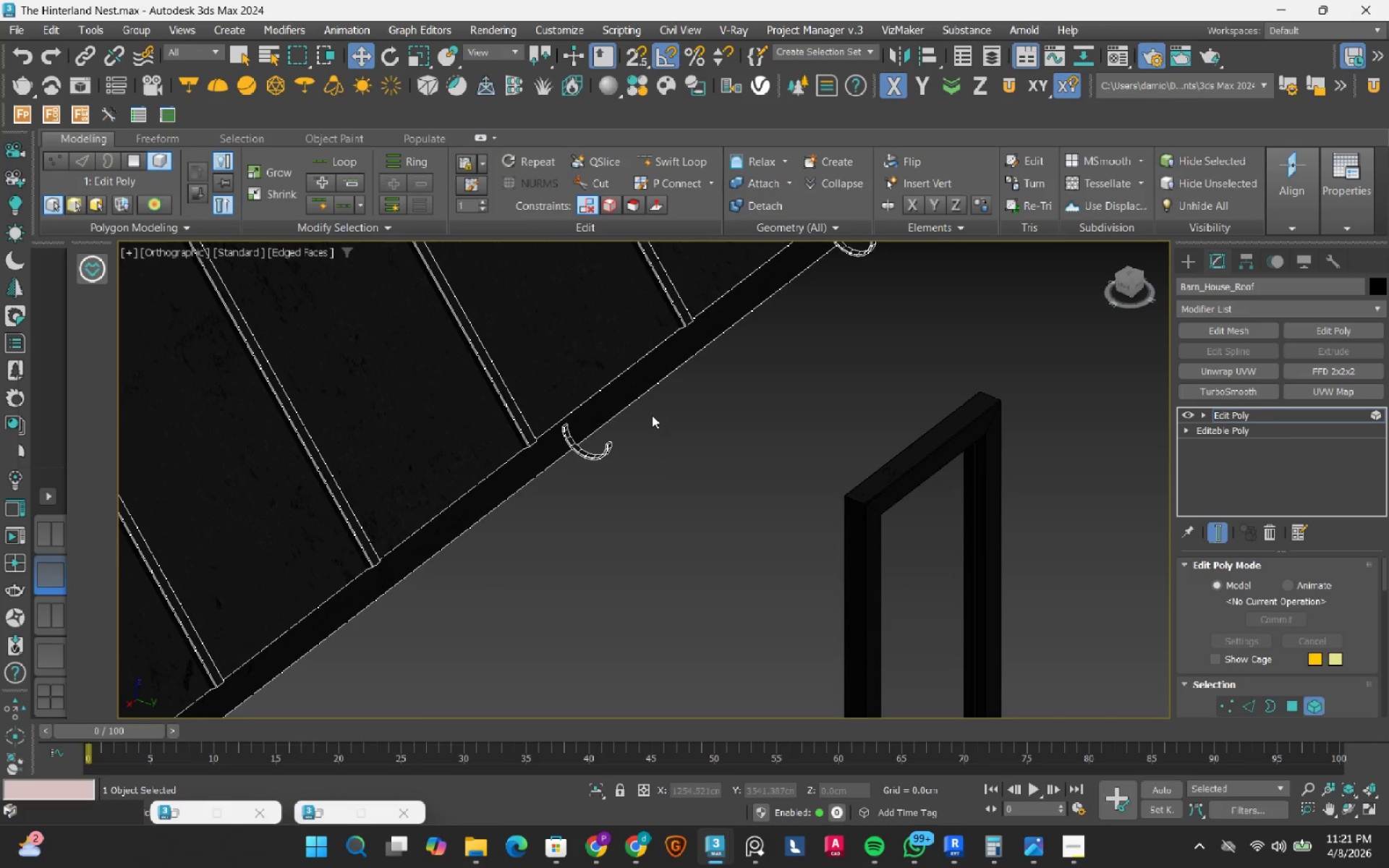 
left_click_drag(start_coordinate=[649, 418], to_coordinate=[611, 463])
 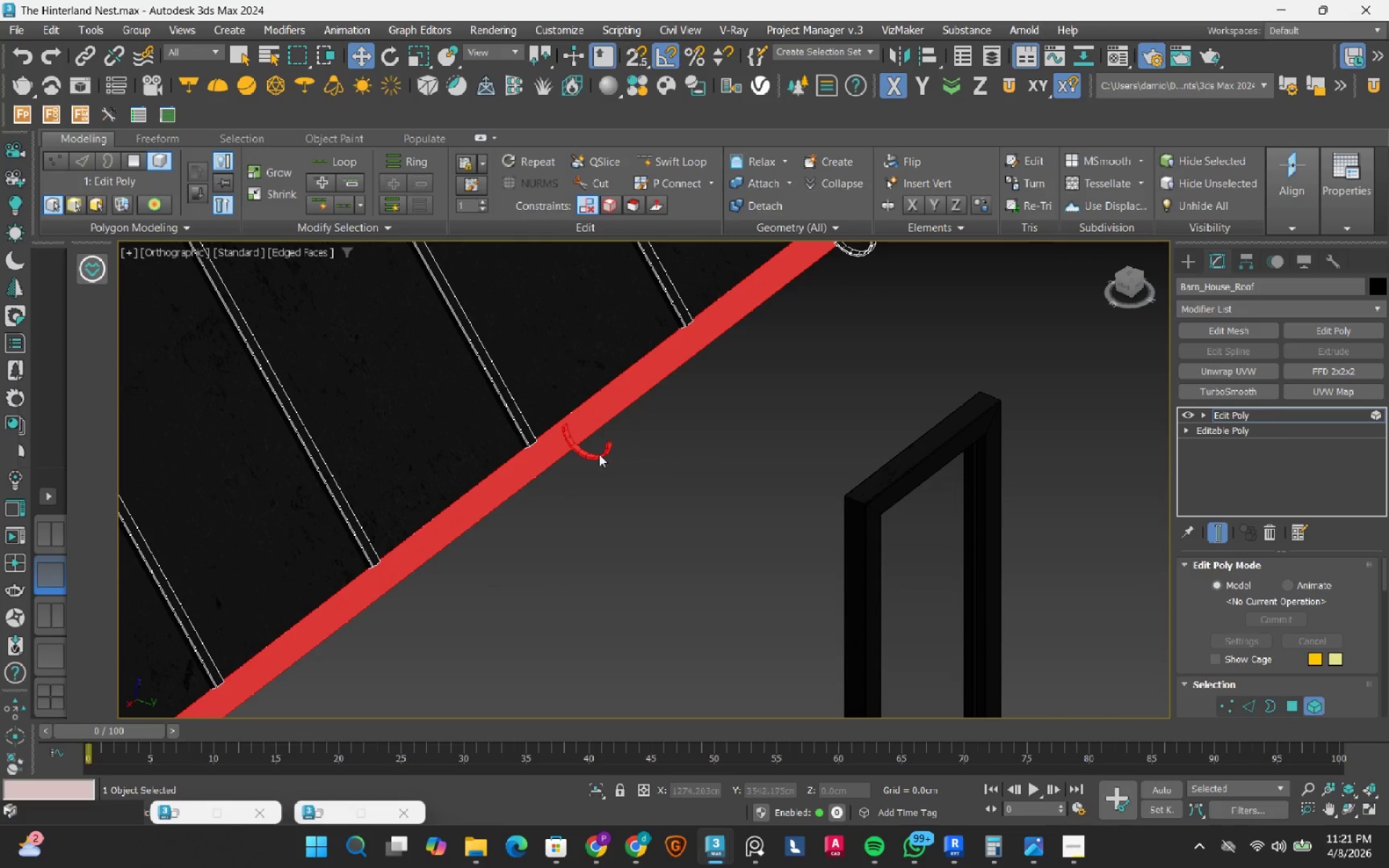 
scroll: coordinate [593, 450], scroll_direction: up, amount: 3.0
 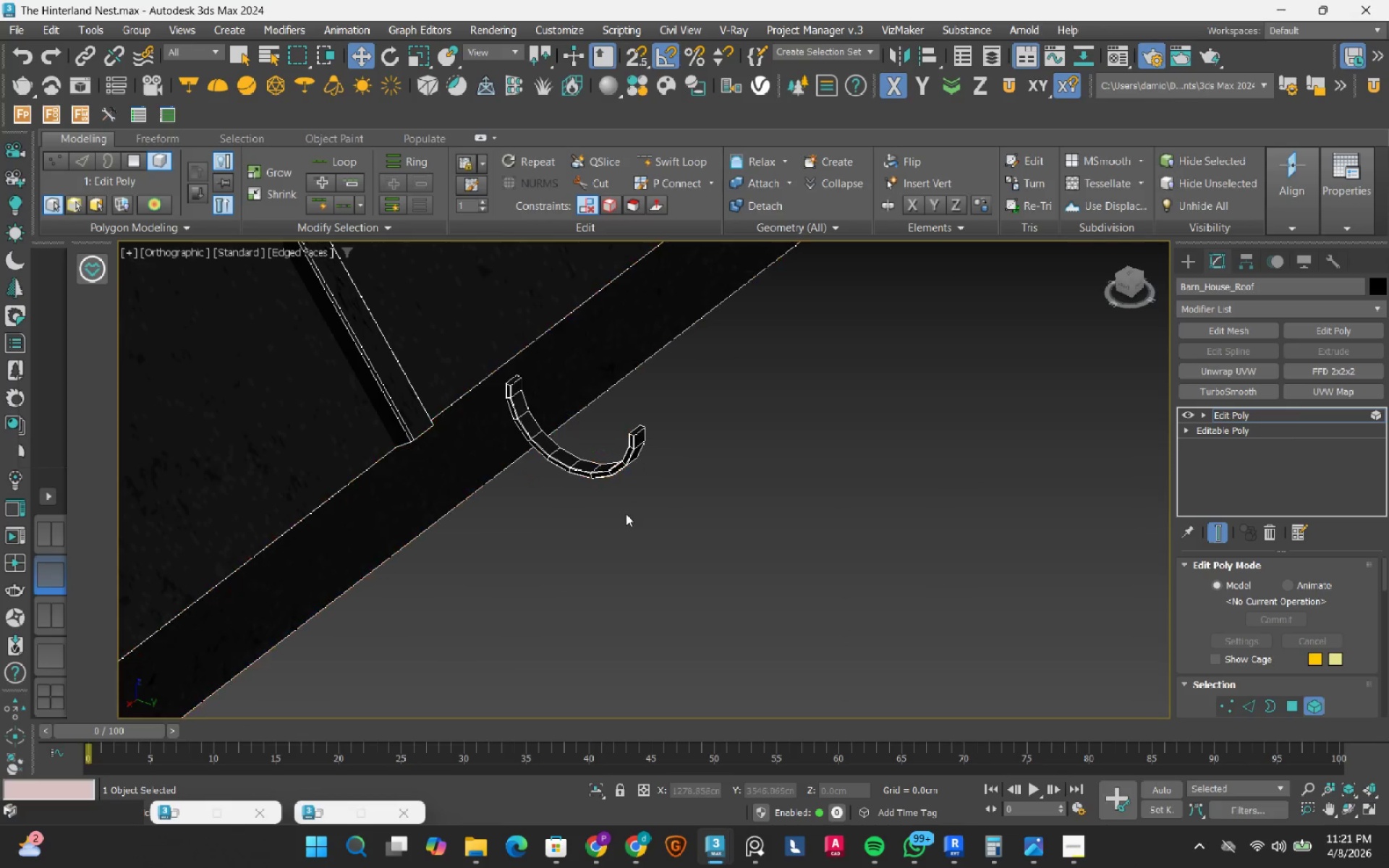 
left_click_drag(start_coordinate=[645, 522], to_coordinate=[608, 432])
 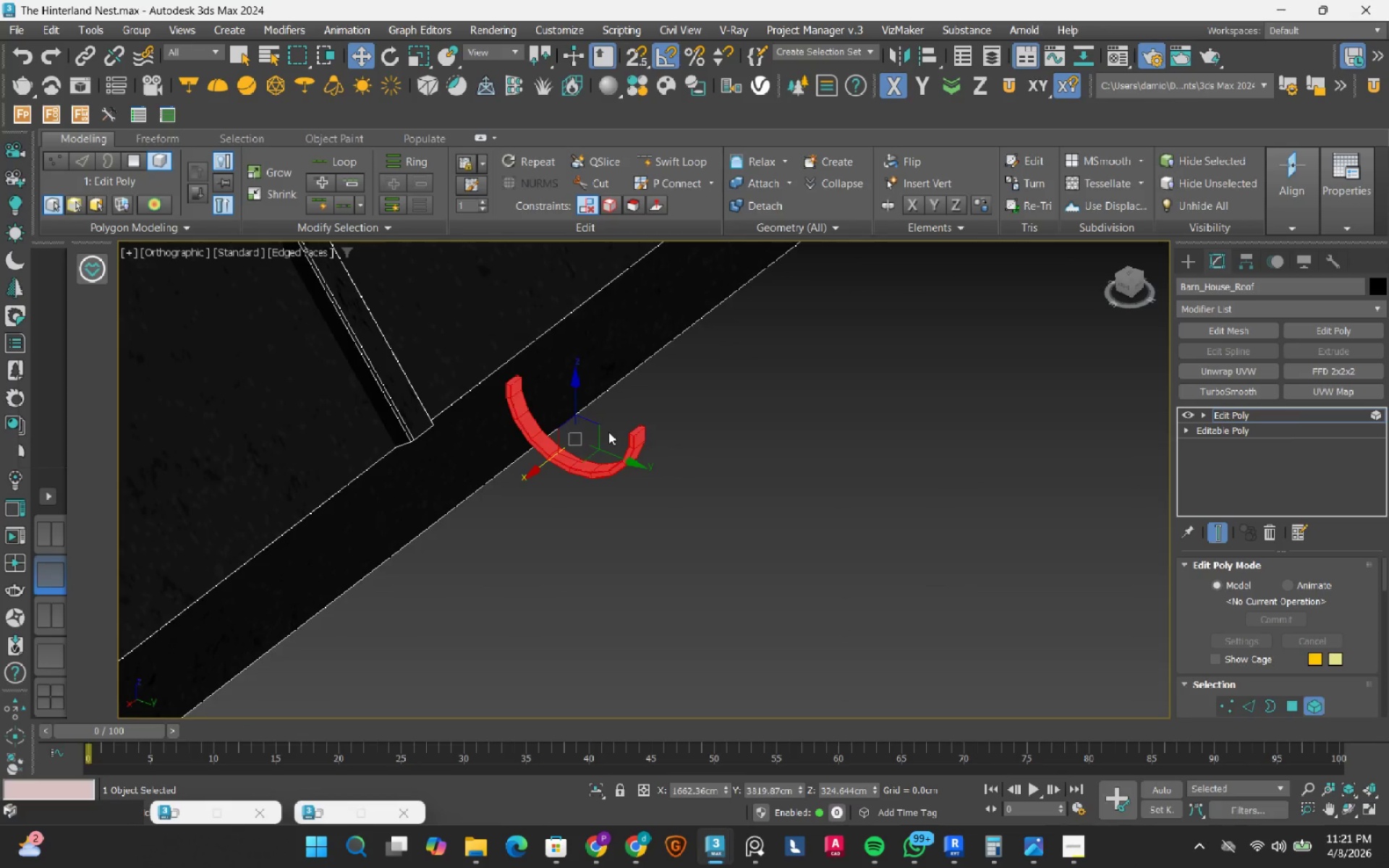 
key(Delete)
 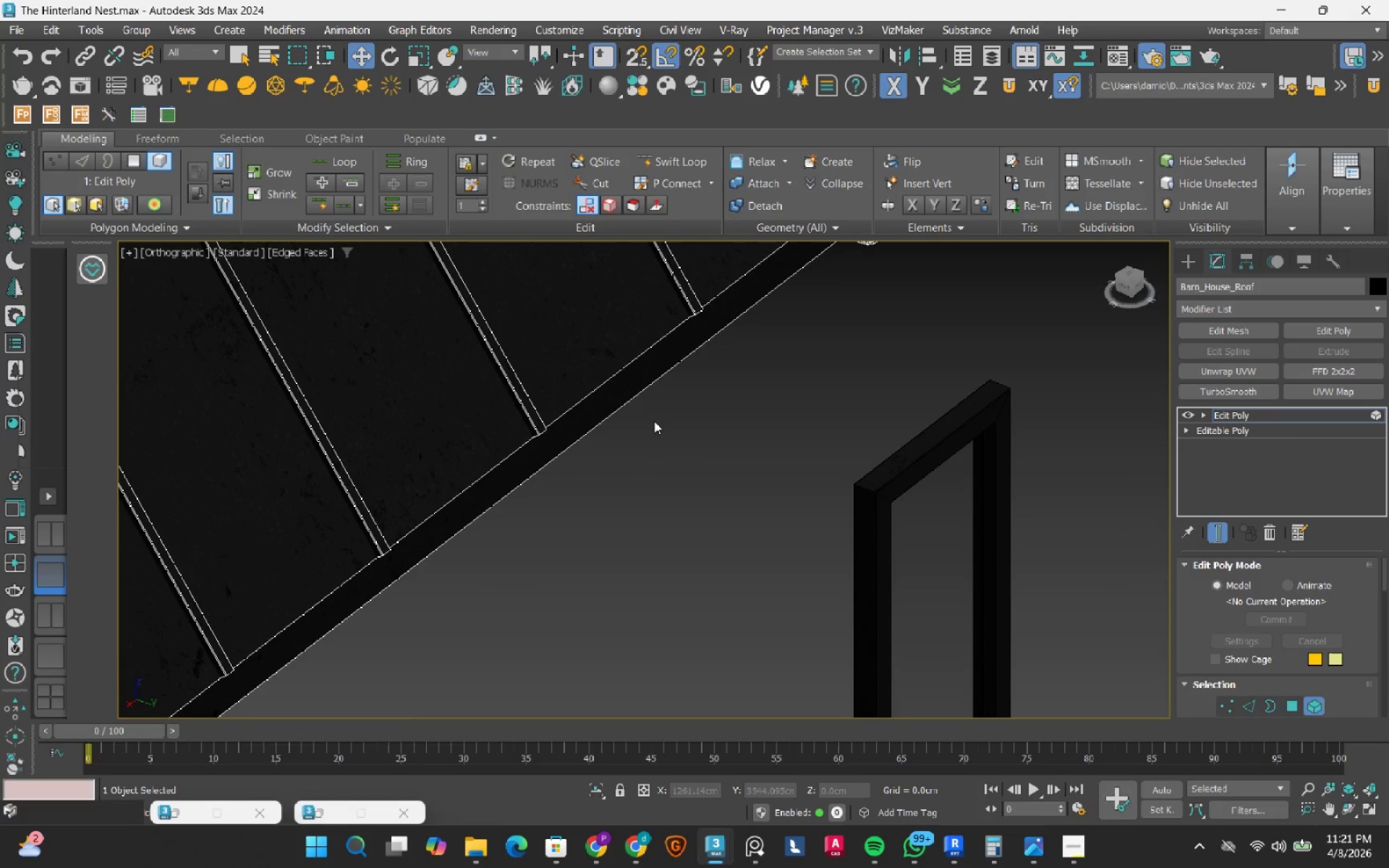 
scroll: coordinate [654, 421], scroll_direction: down, amount: 4.0
 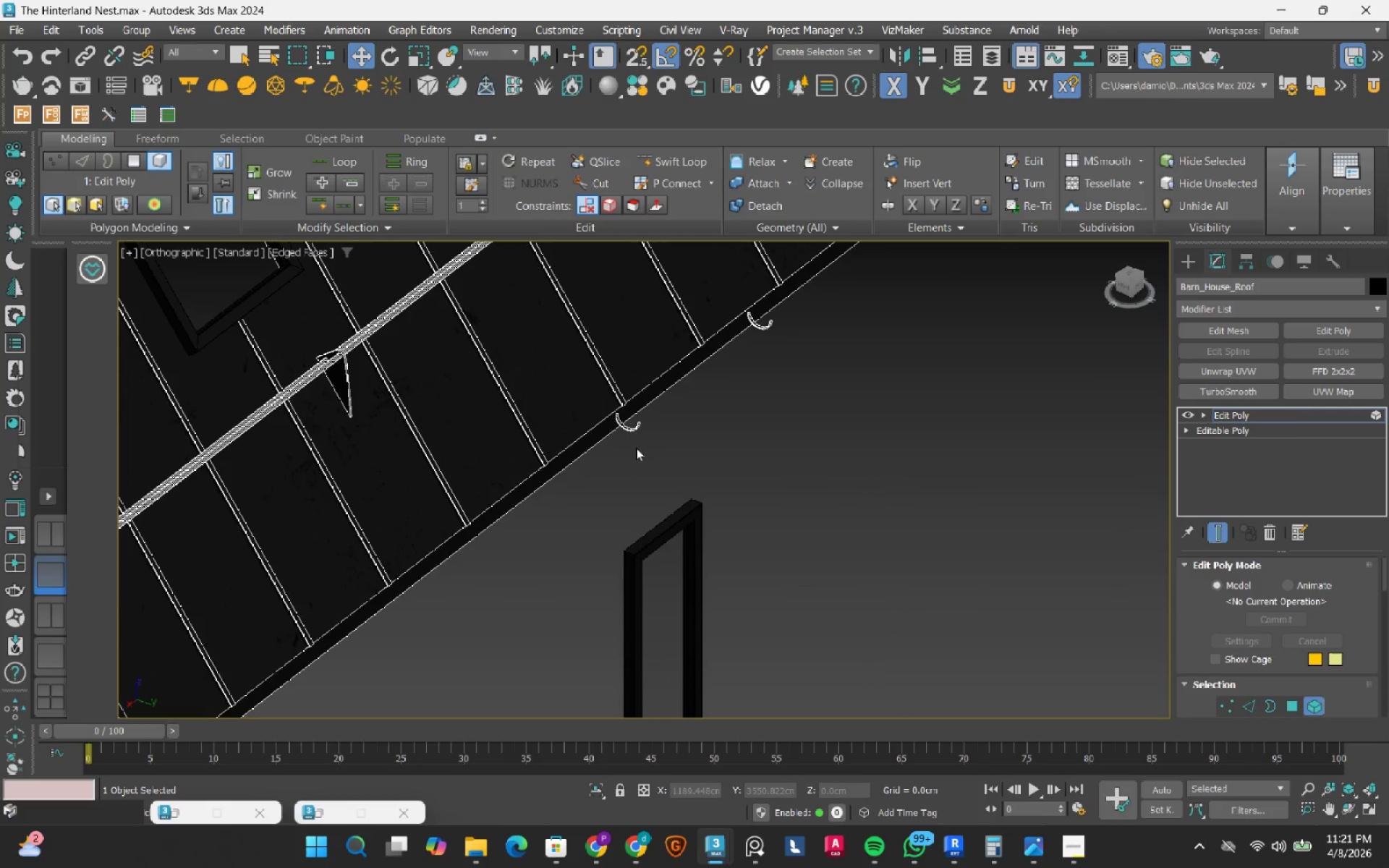 
left_click_drag(start_coordinate=[636, 420], to_coordinate=[629, 388])
 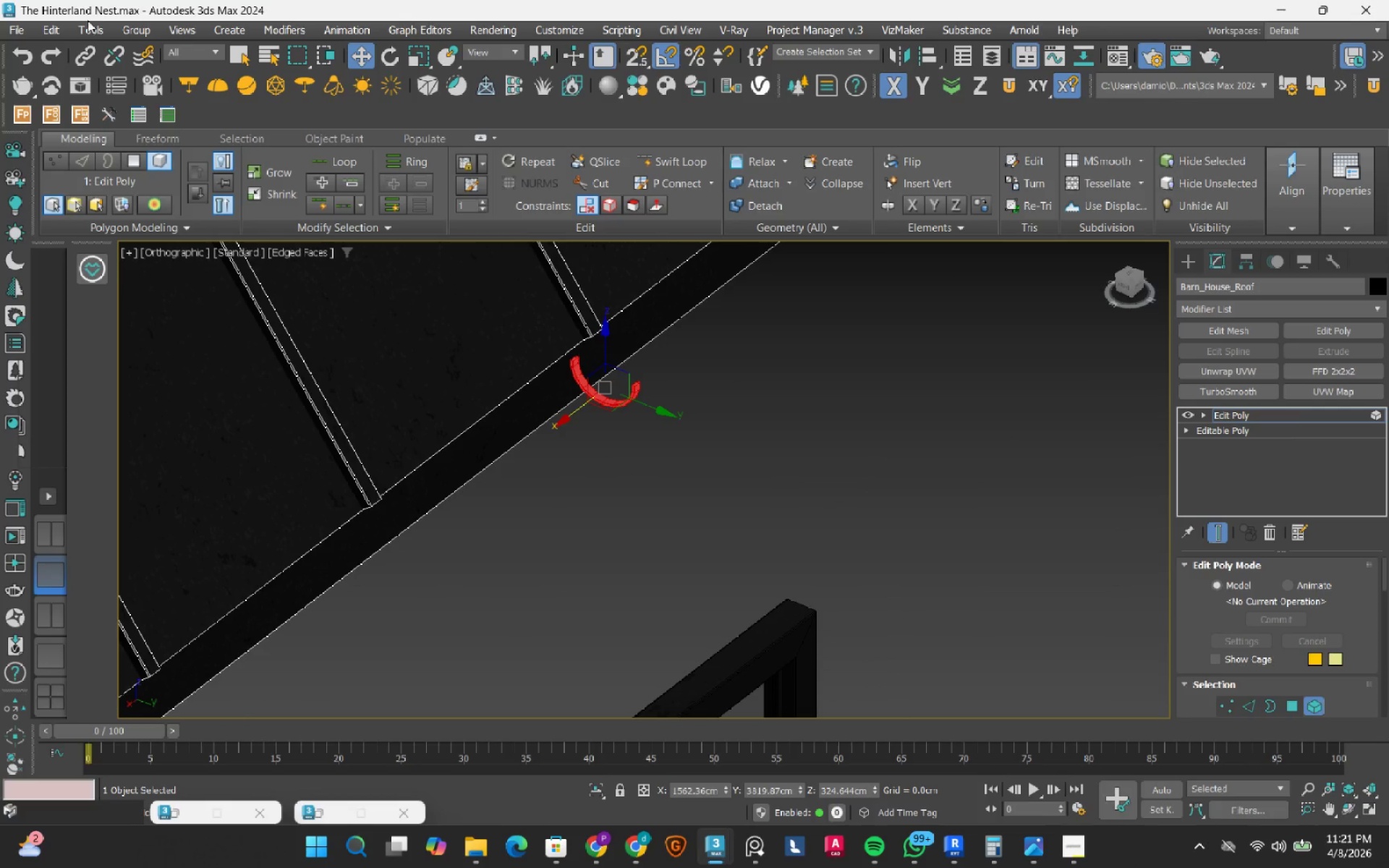 
scroll: coordinate [640, 444], scroll_direction: up, amount: 2.0
 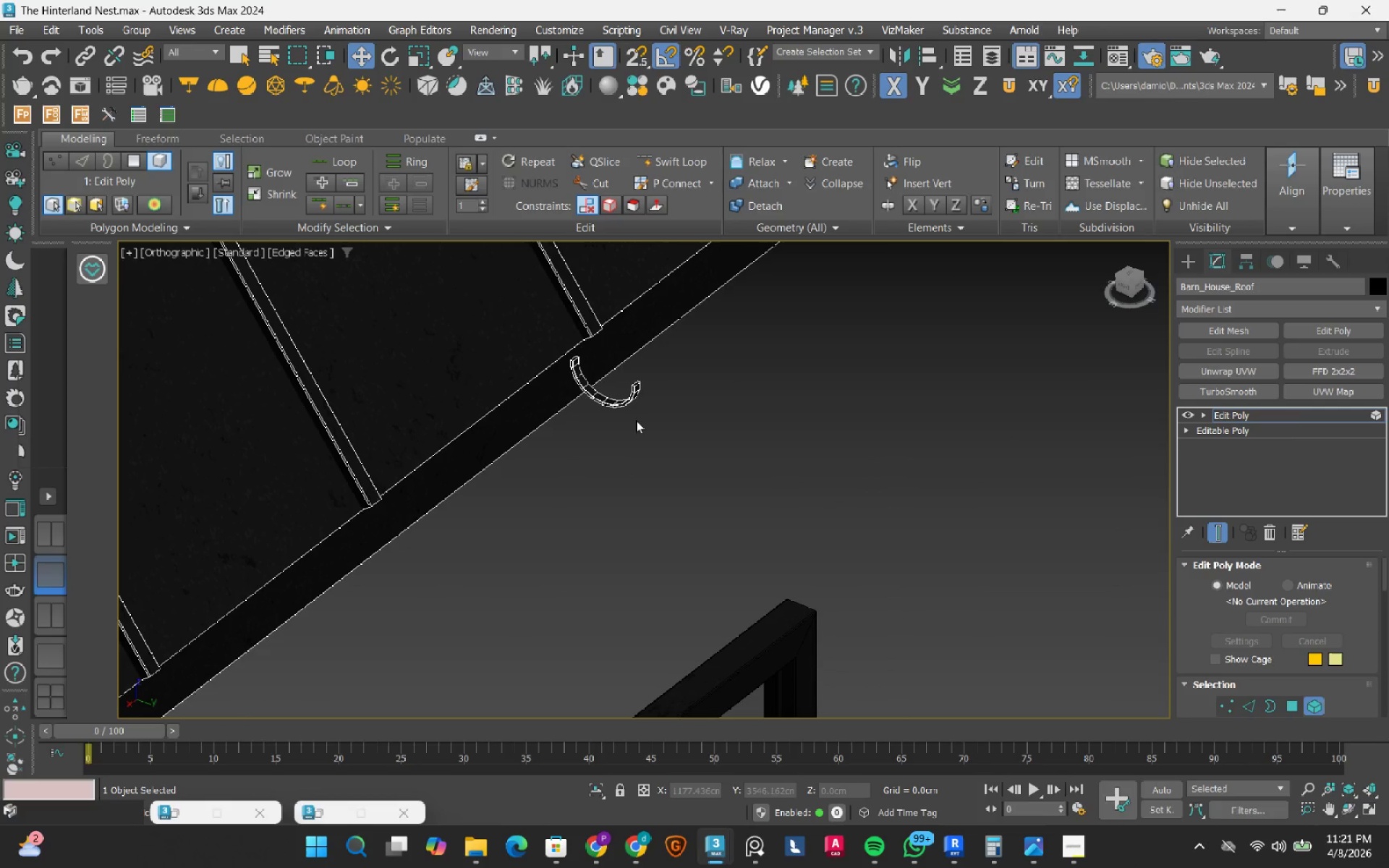 
left_click([54, 31])
 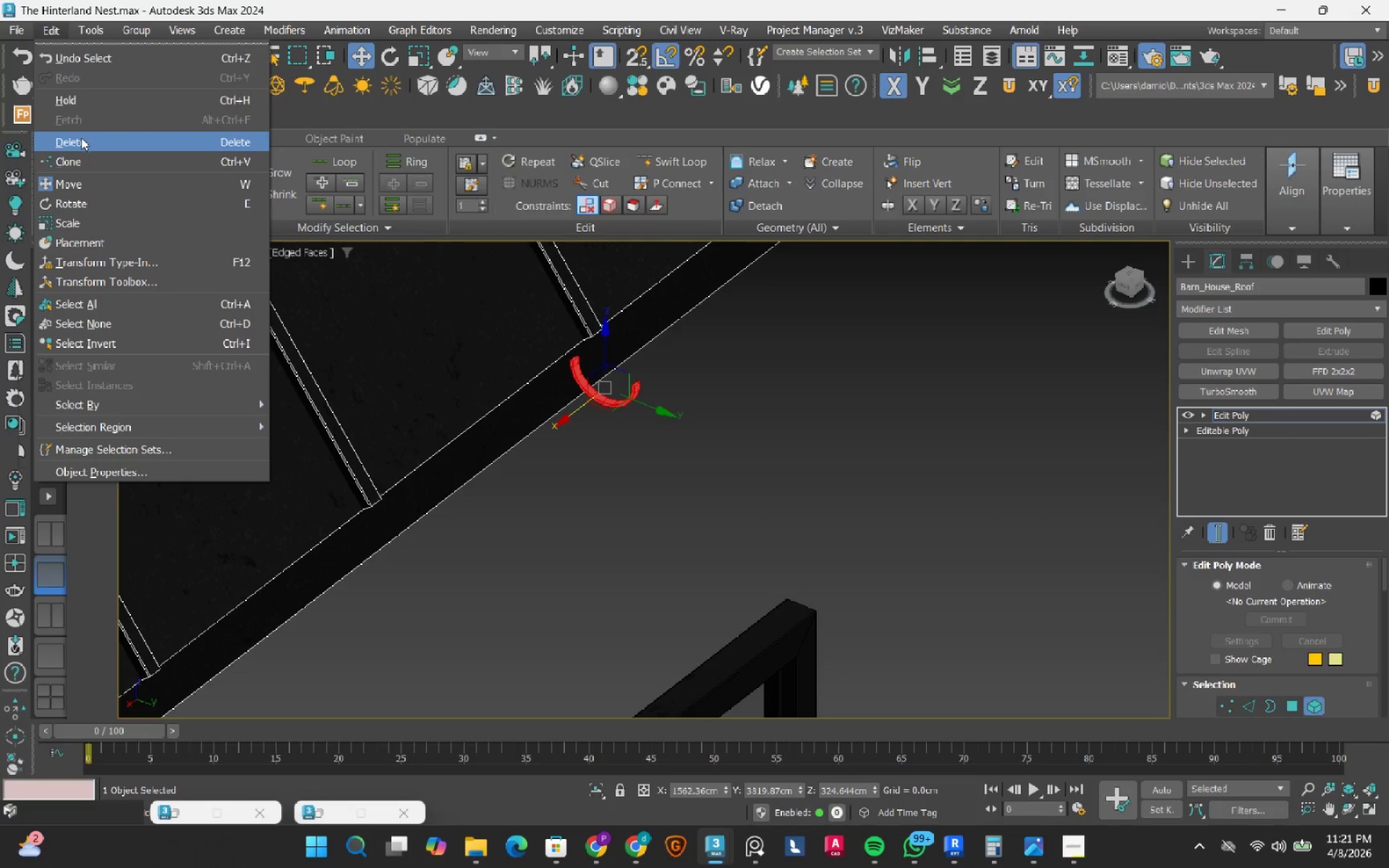 
left_click([81, 137])
 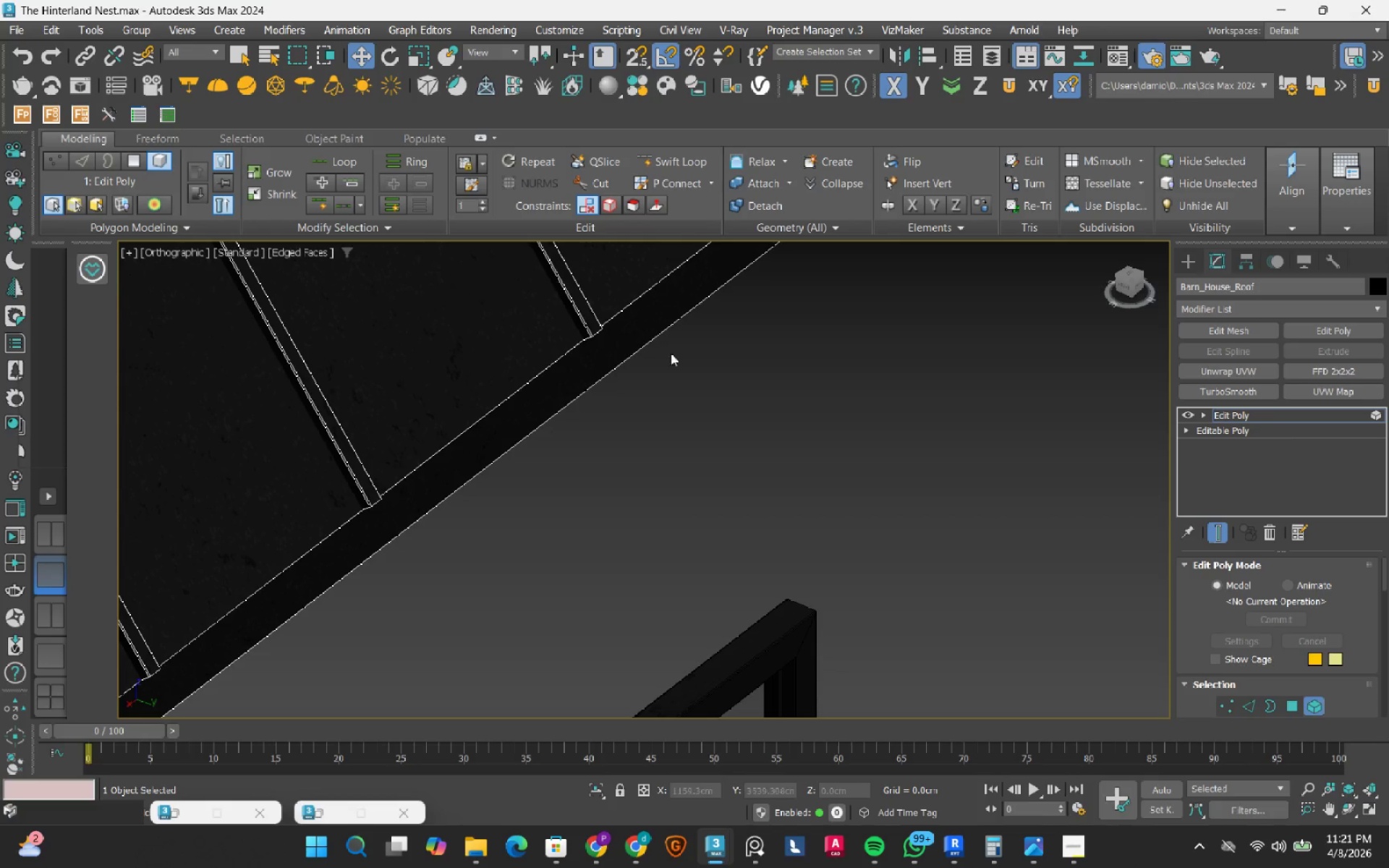 
scroll: coordinate [726, 329], scroll_direction: down, amount: 1.0
 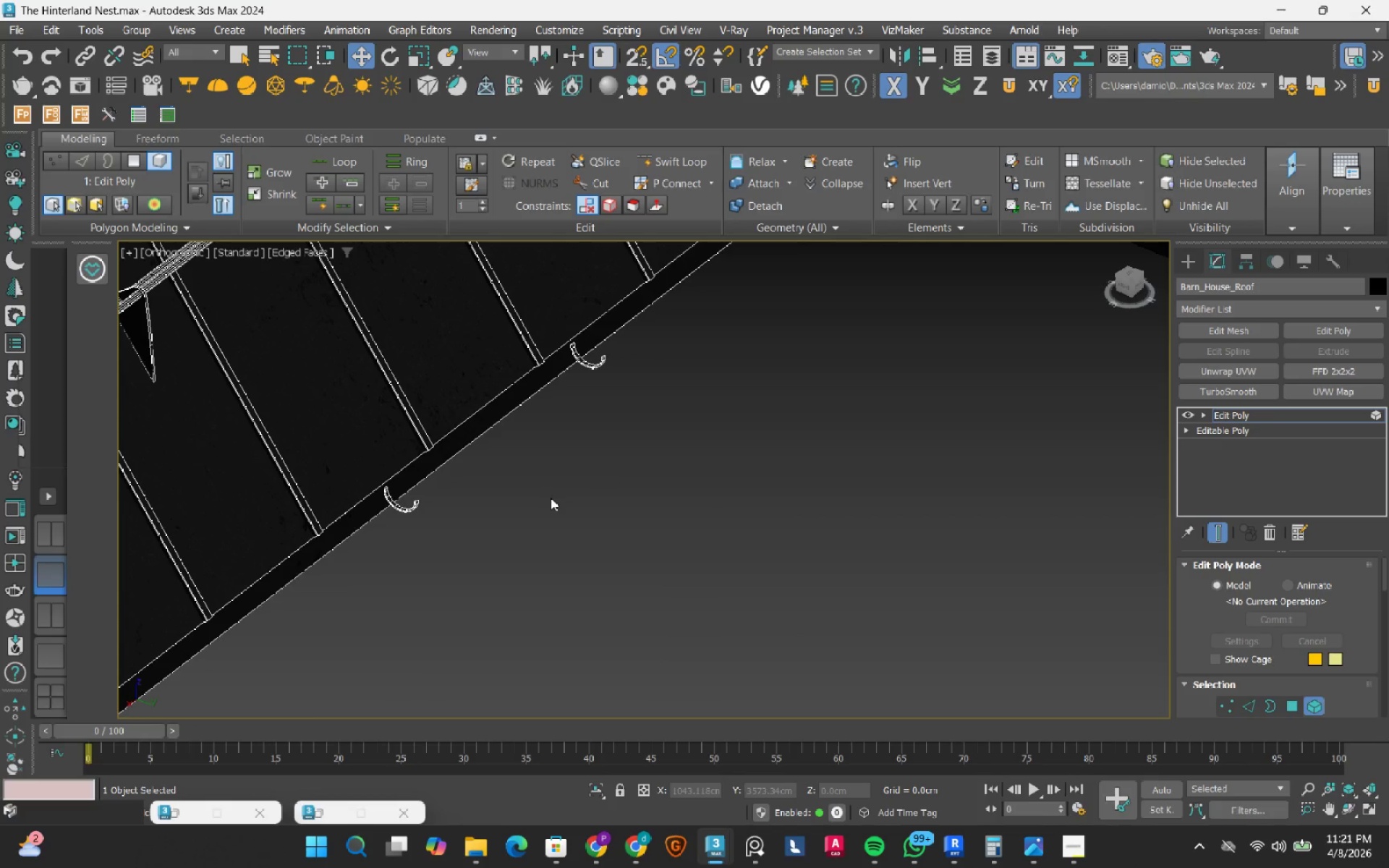 
left_click_drag(start_coordinate=[399, 495], to_coordinate=[349, 517])
 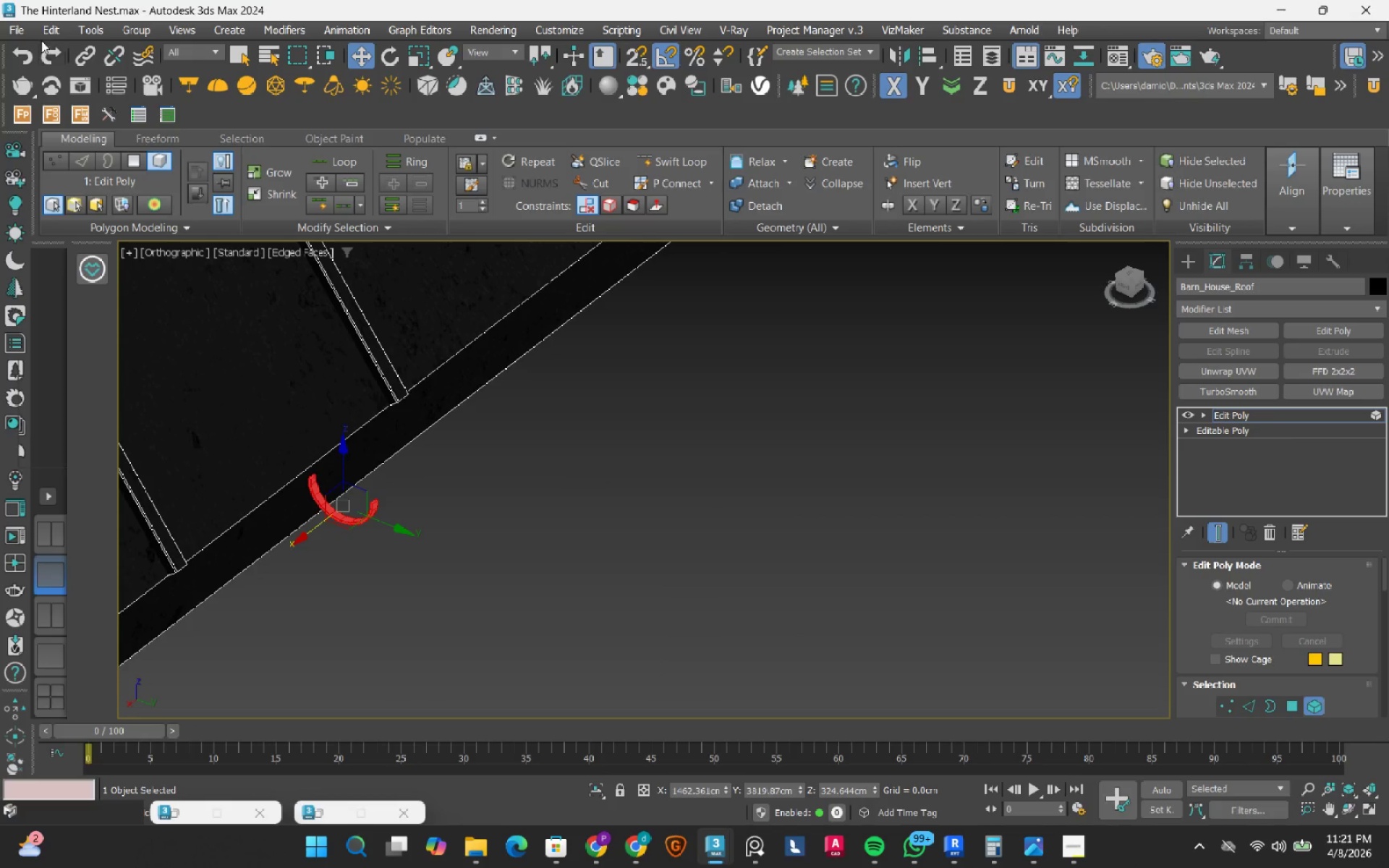 
scroll: coordinate [459, 499], scroll_direction: up, amount: 1.0
 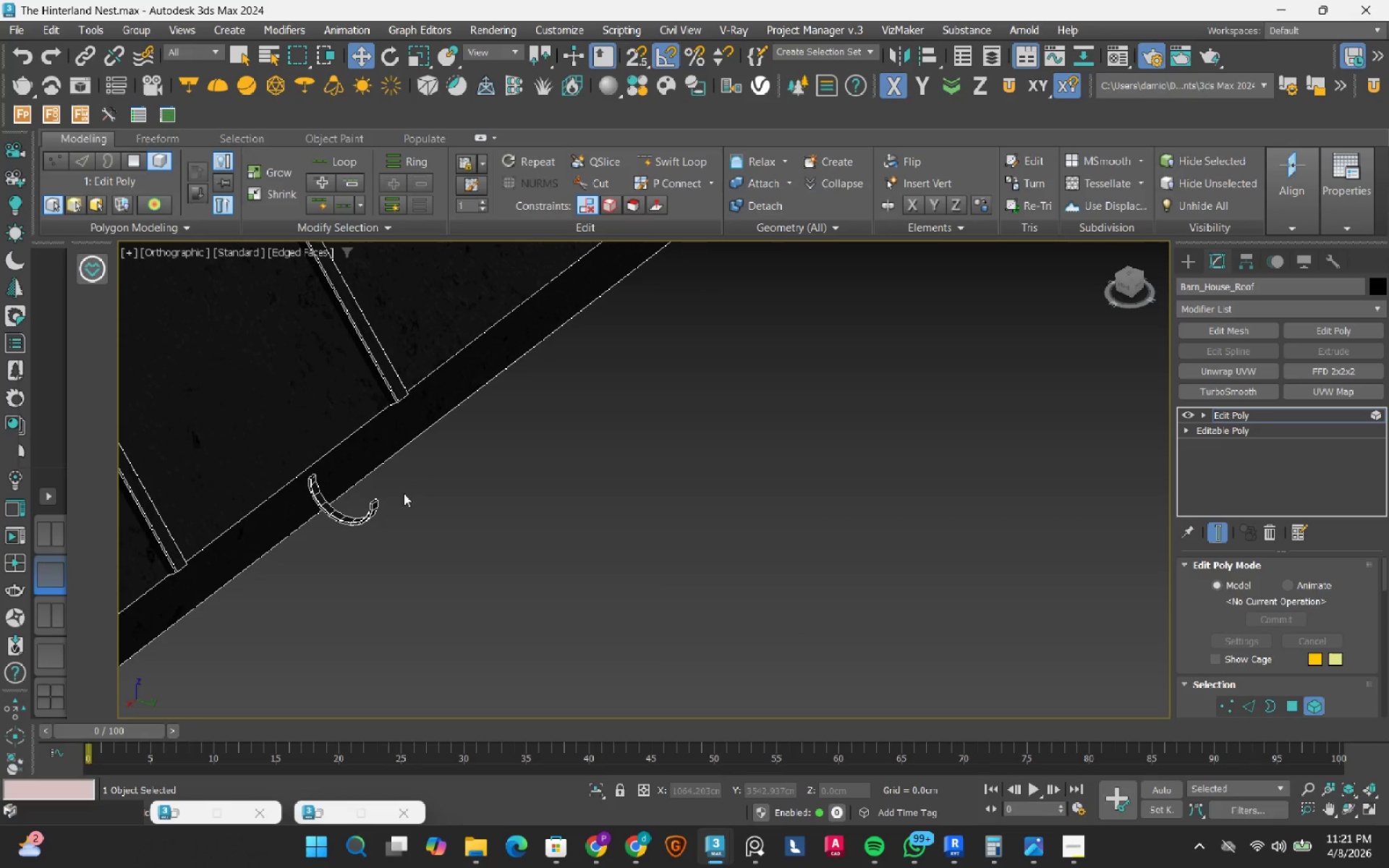 
left_click([48, 31])
 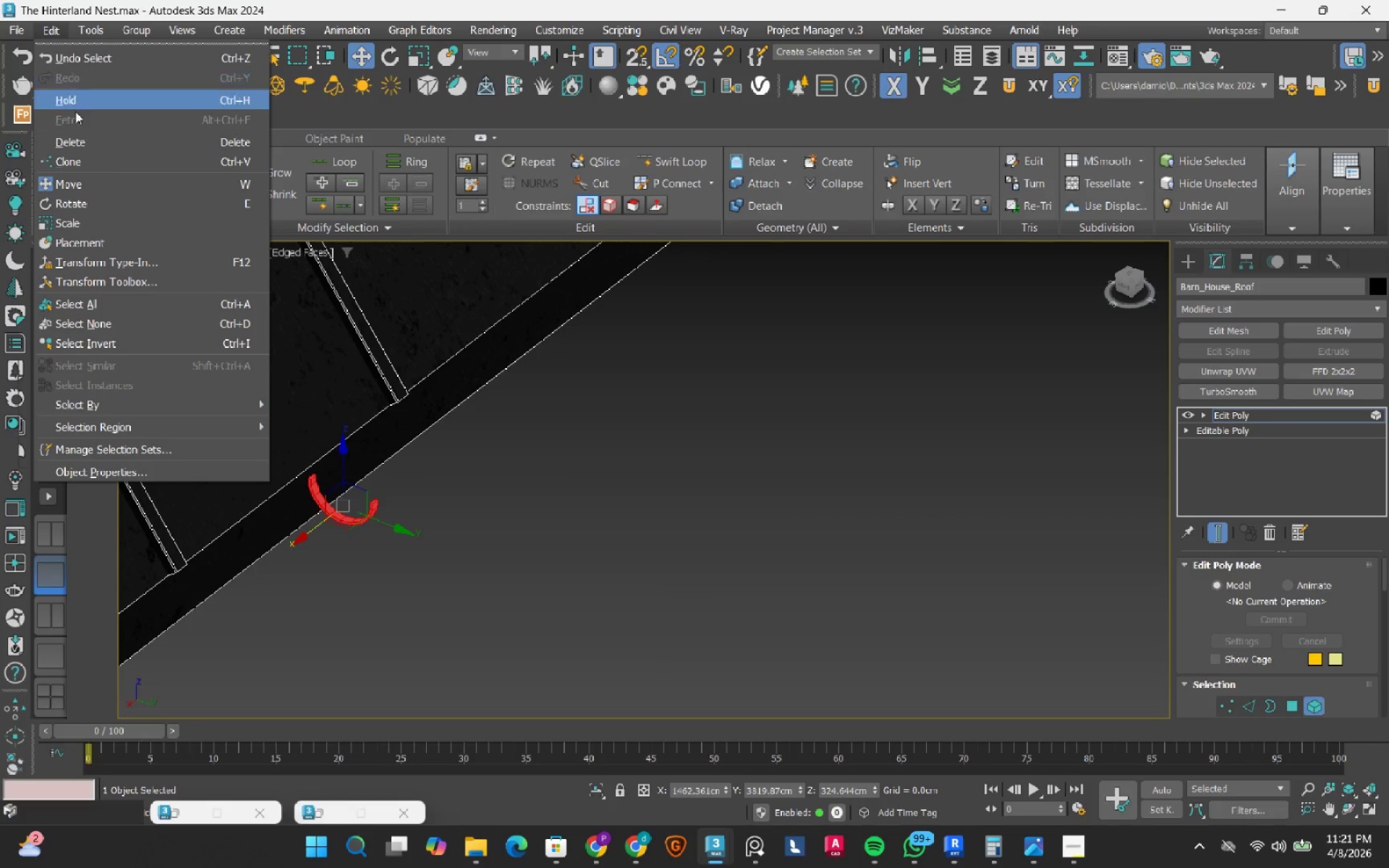 
left_click([75, 145])
 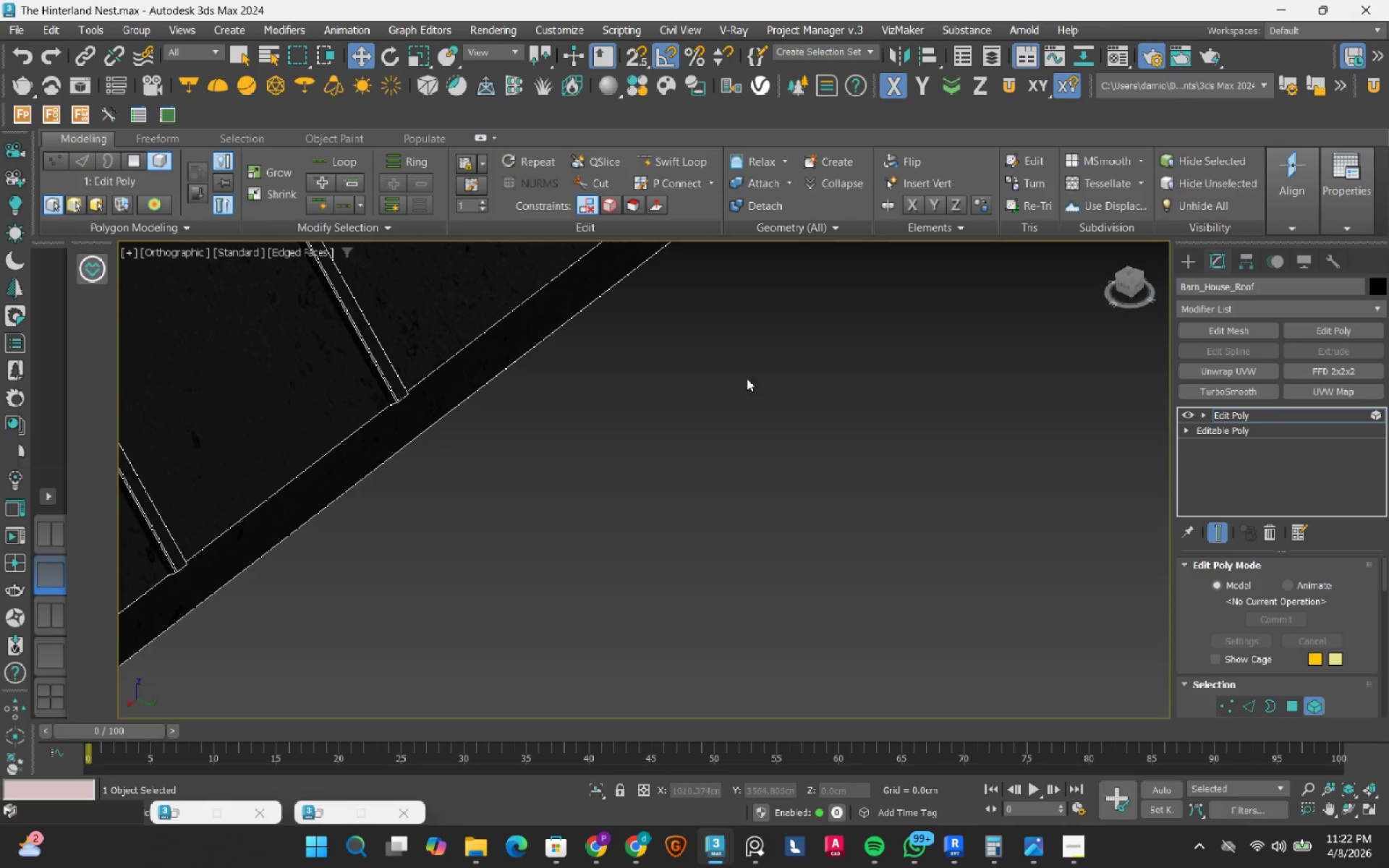 
left_click_drag(start_coordinate=[524, 405], to_coordinate=[502, 430])
 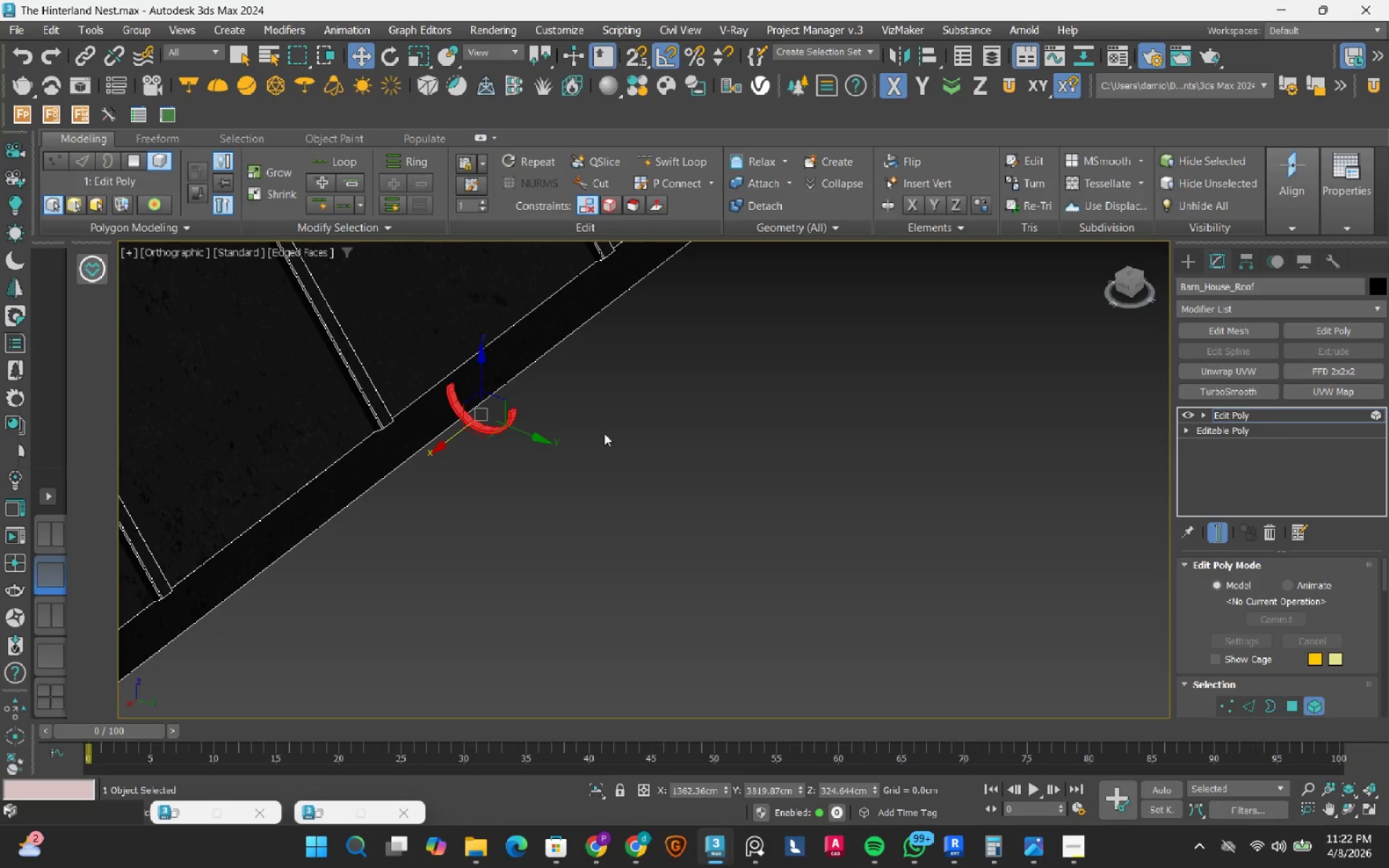 
wait(5.09)
 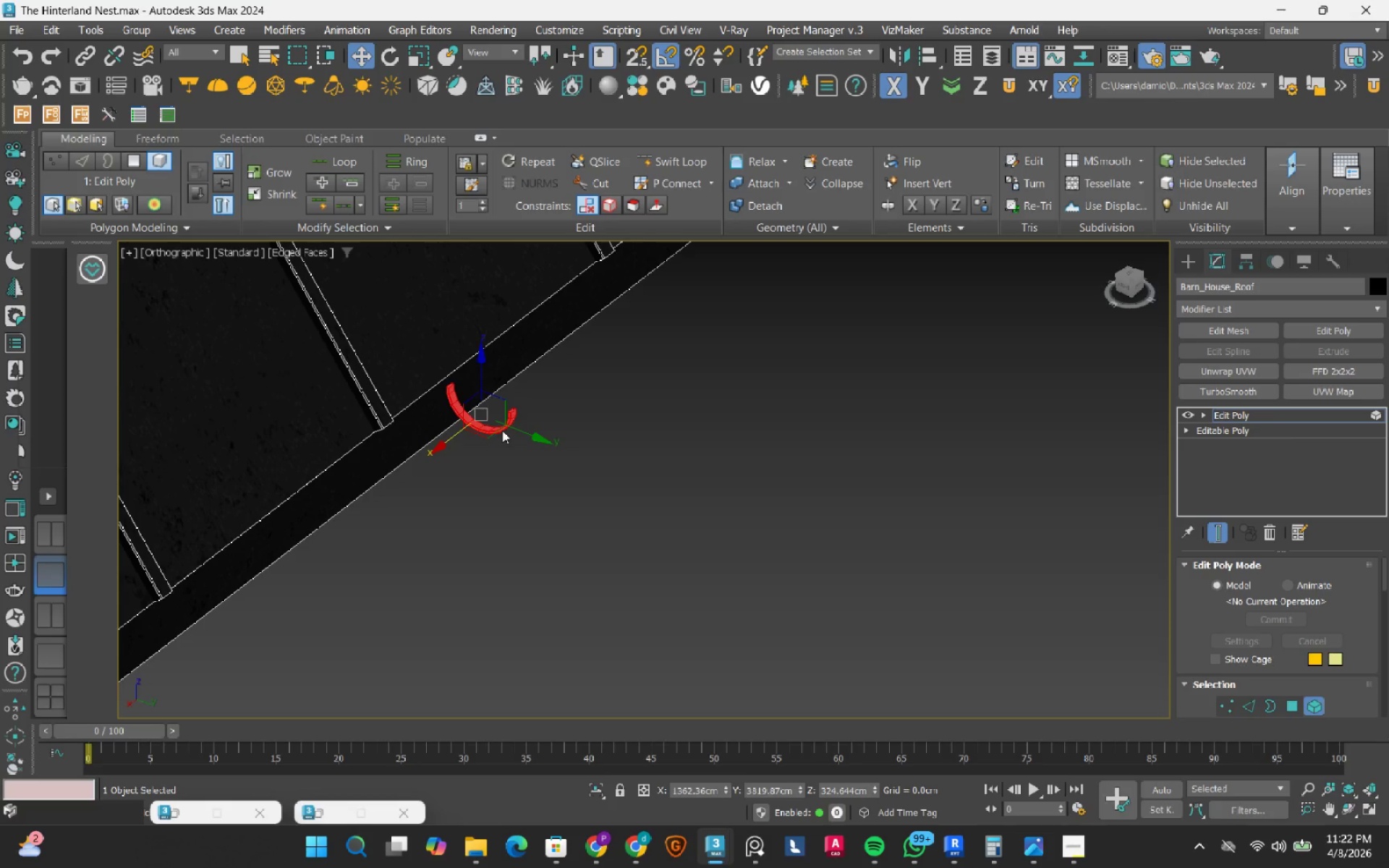 
left_click([46, 30])
 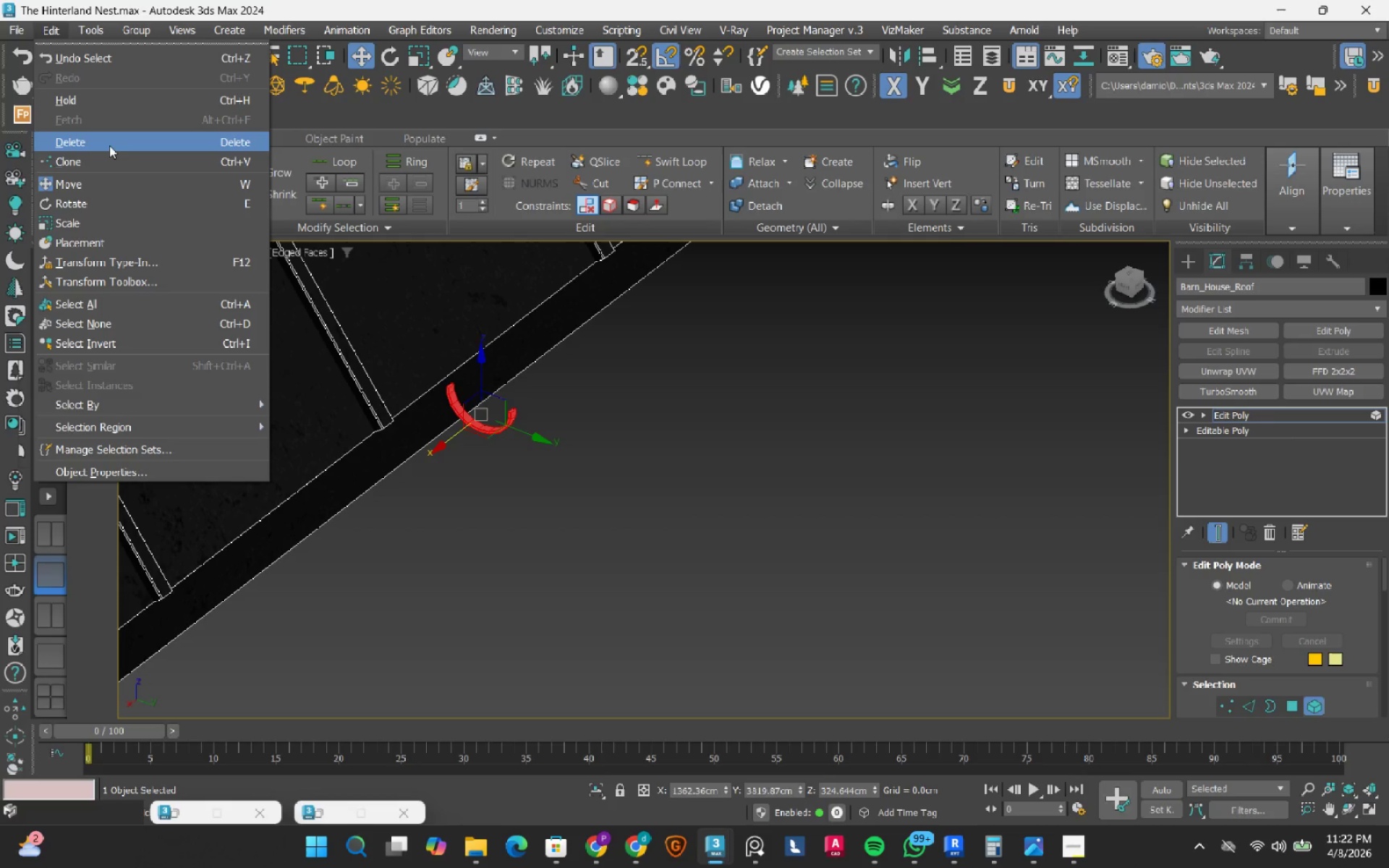 
left_click([113, 142])
 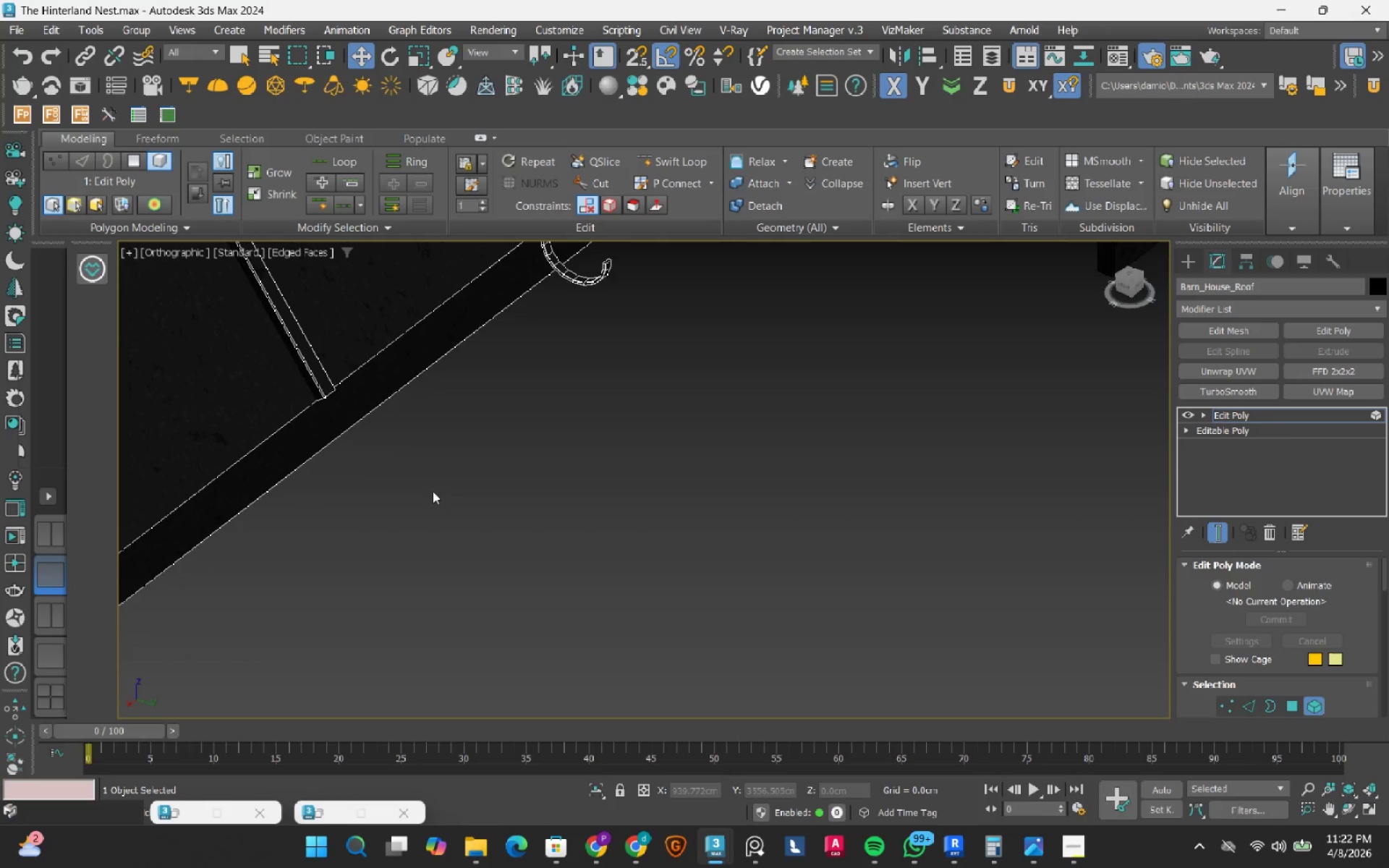 
scroll: coordinate [517, 379], scroll_direction: none, amount: 0.0
 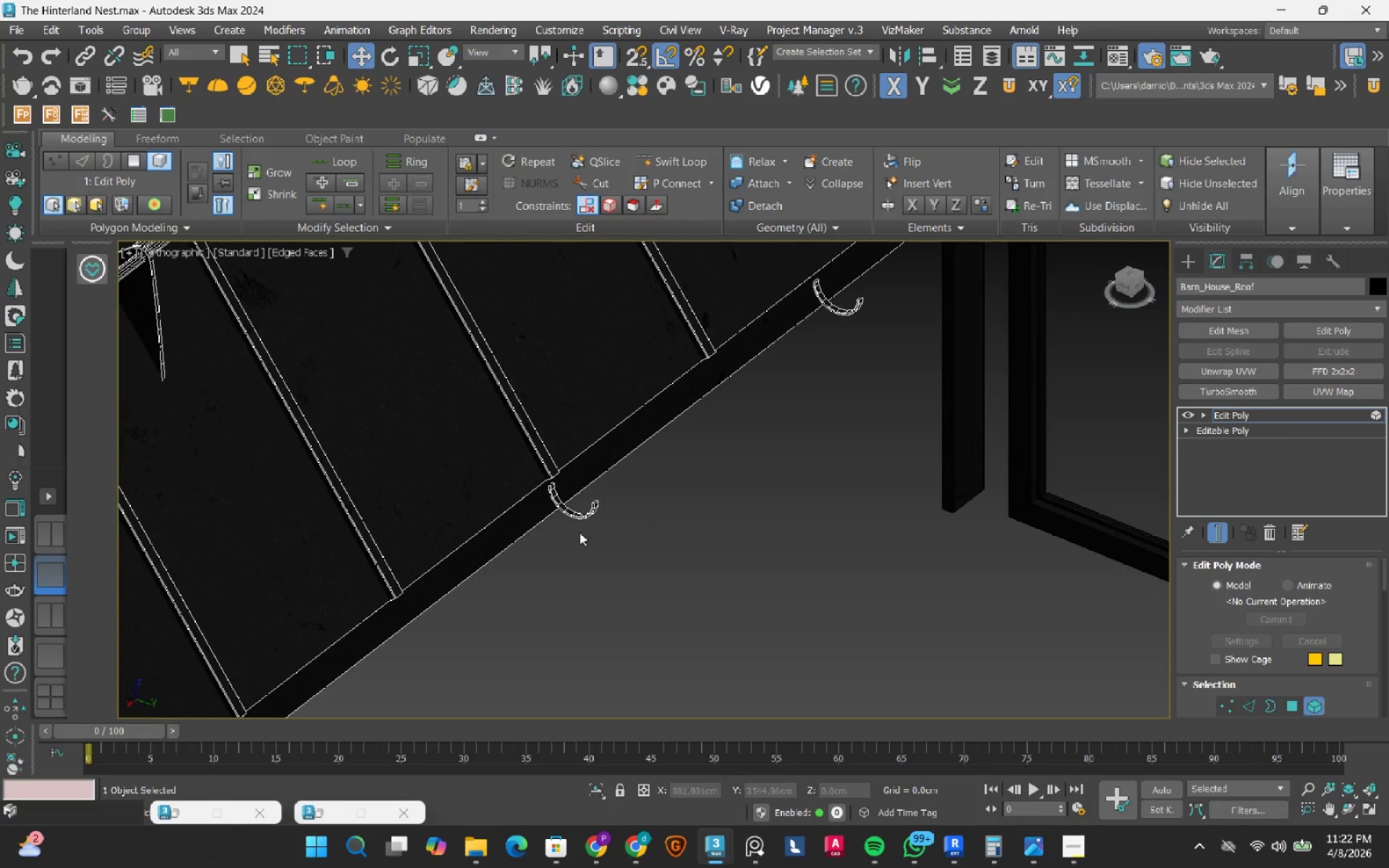 
left_click_drag(start_coordinate=[599, 501], to_coordinate=[585, 530])
 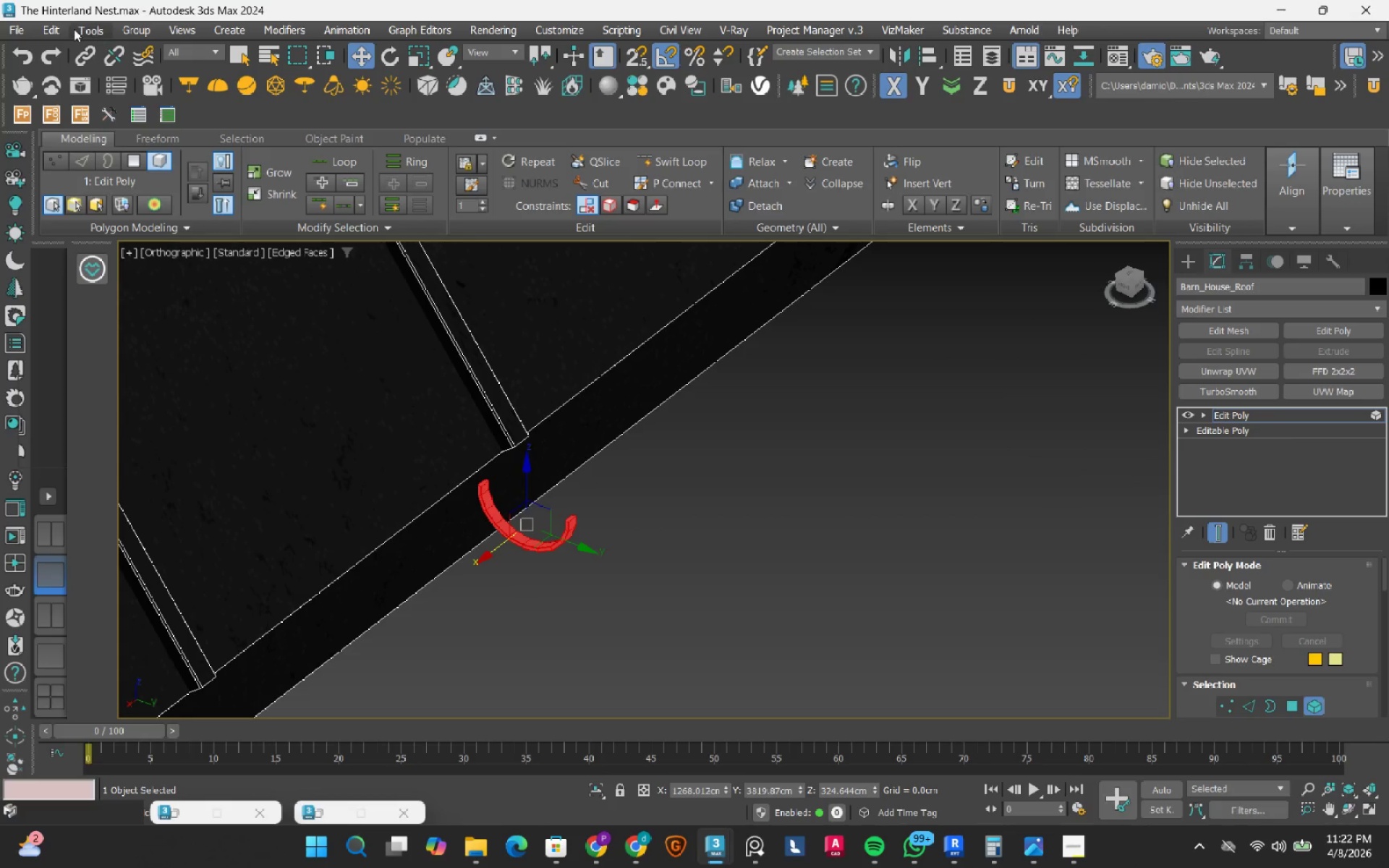 
scroll: coordinate [595, 500], scroll_direction: up, amount: 1.0
 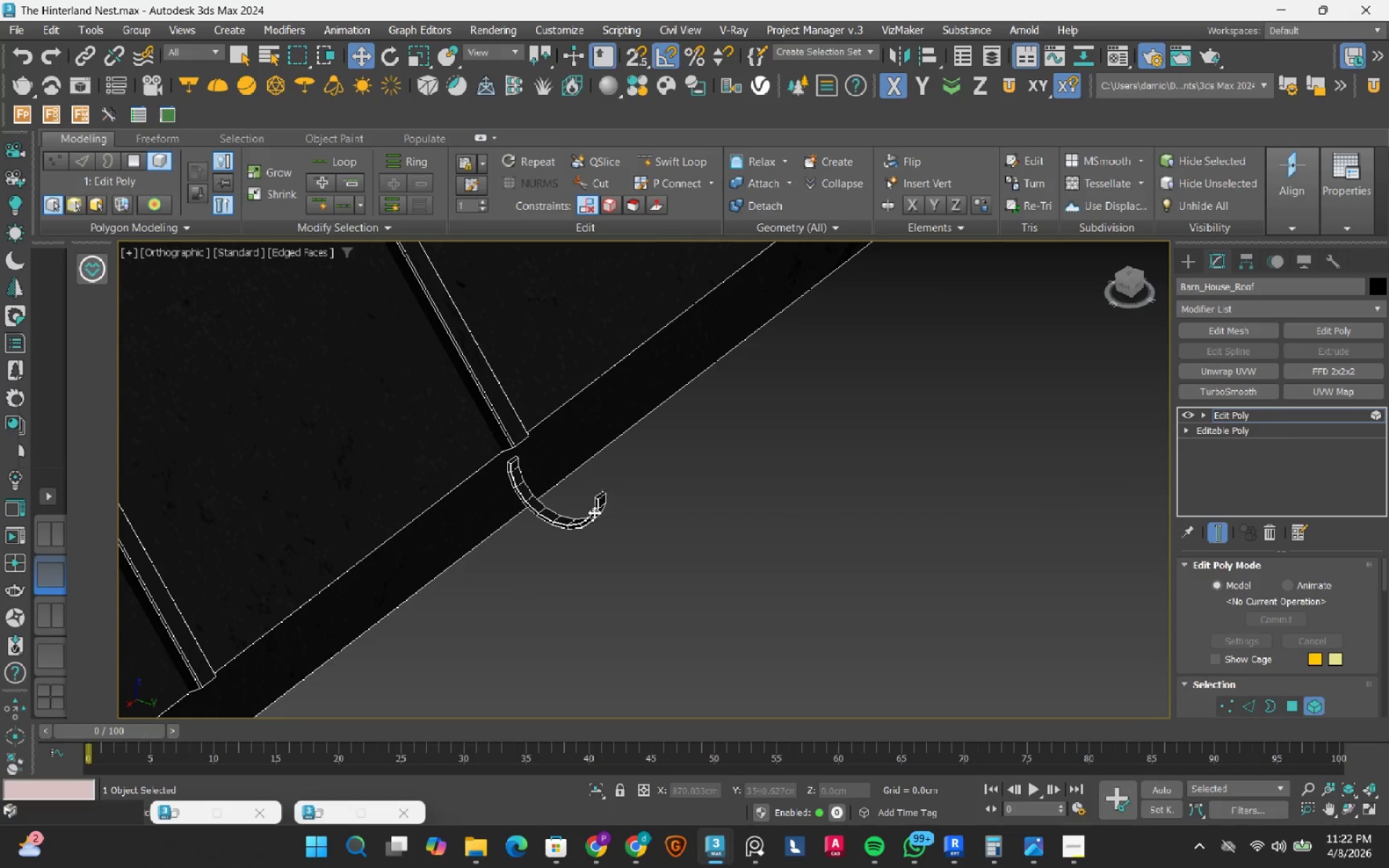 
left_click([62, 29])
 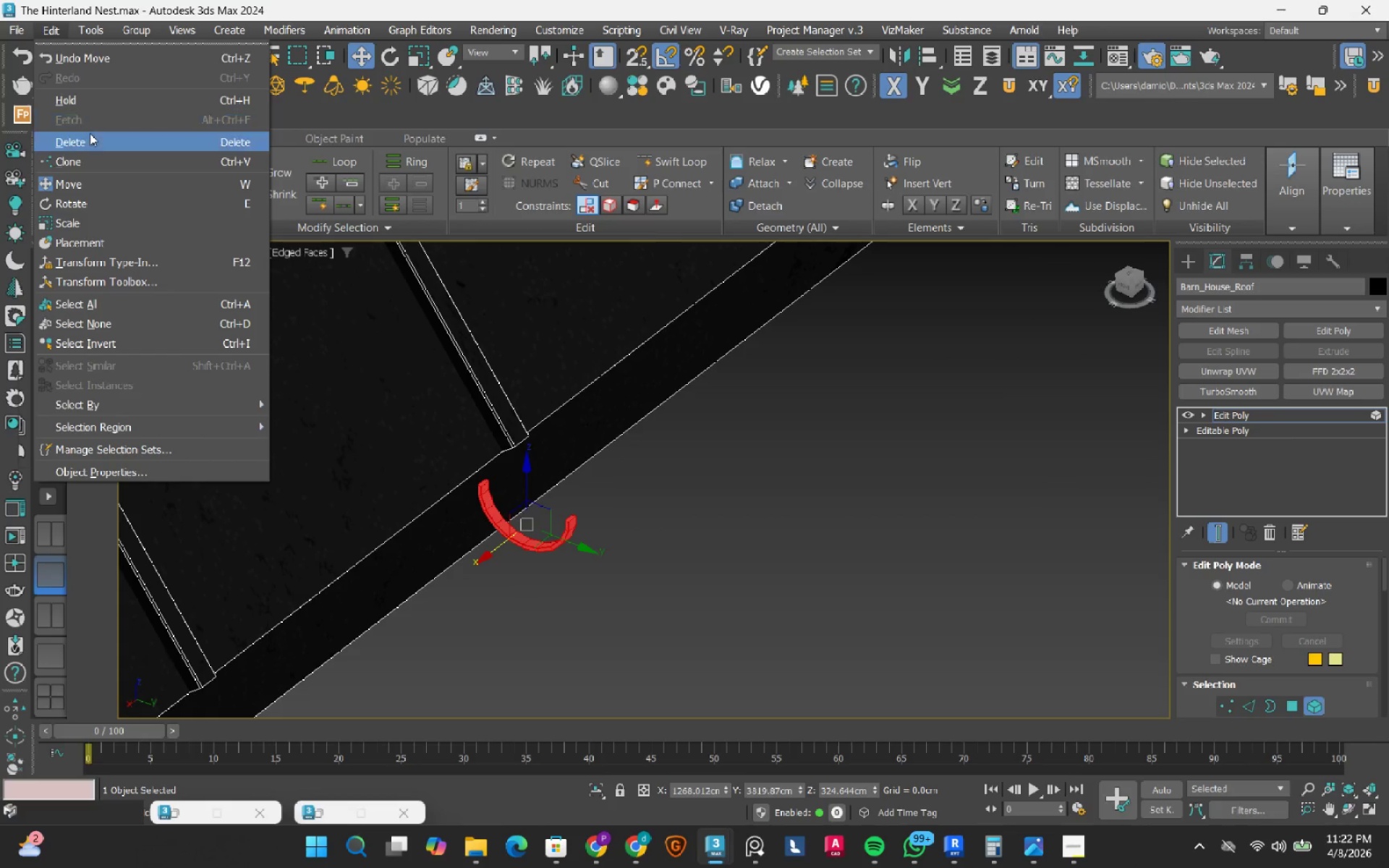 
left_click([90, 133])
 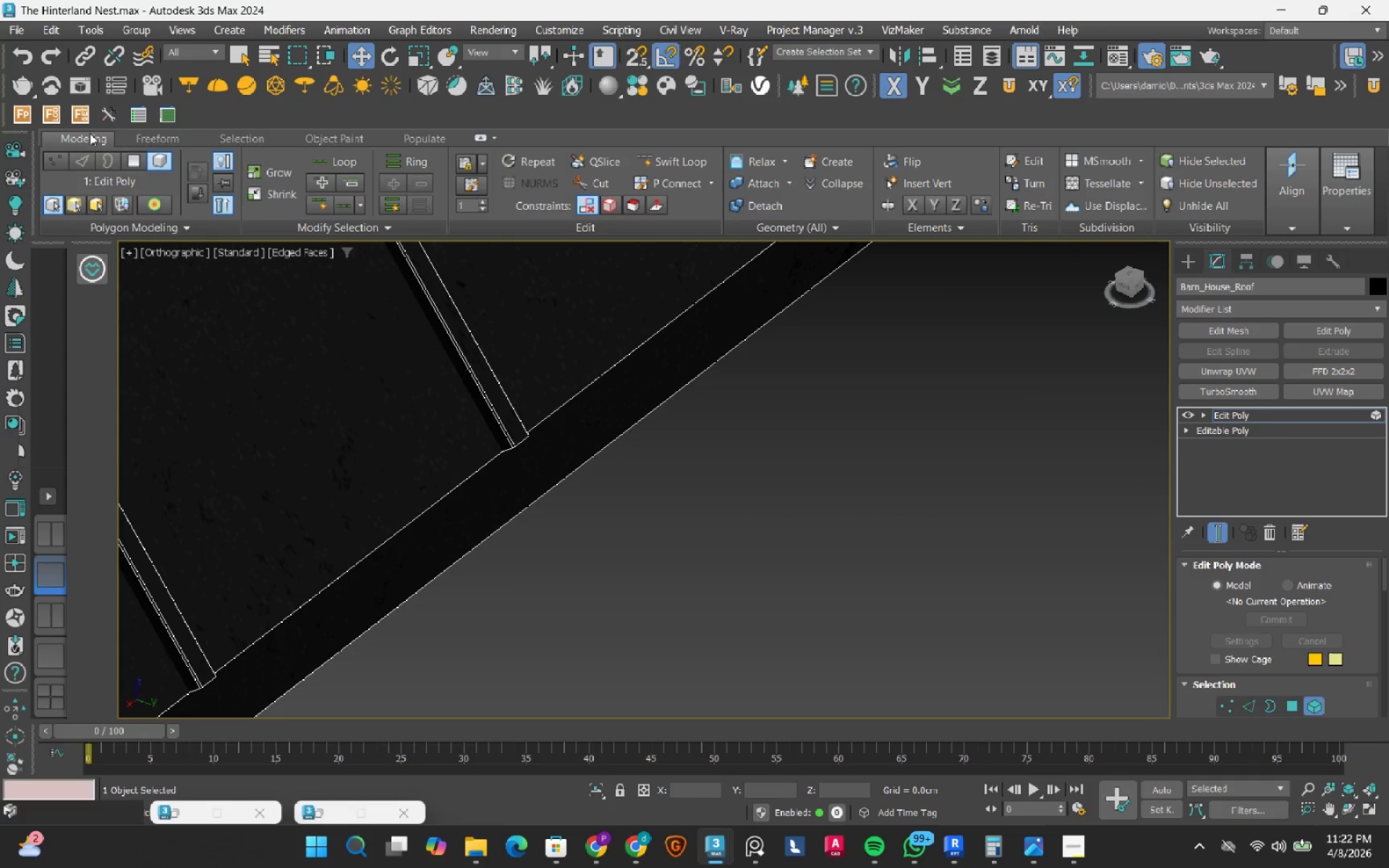 
wait(5.56)
 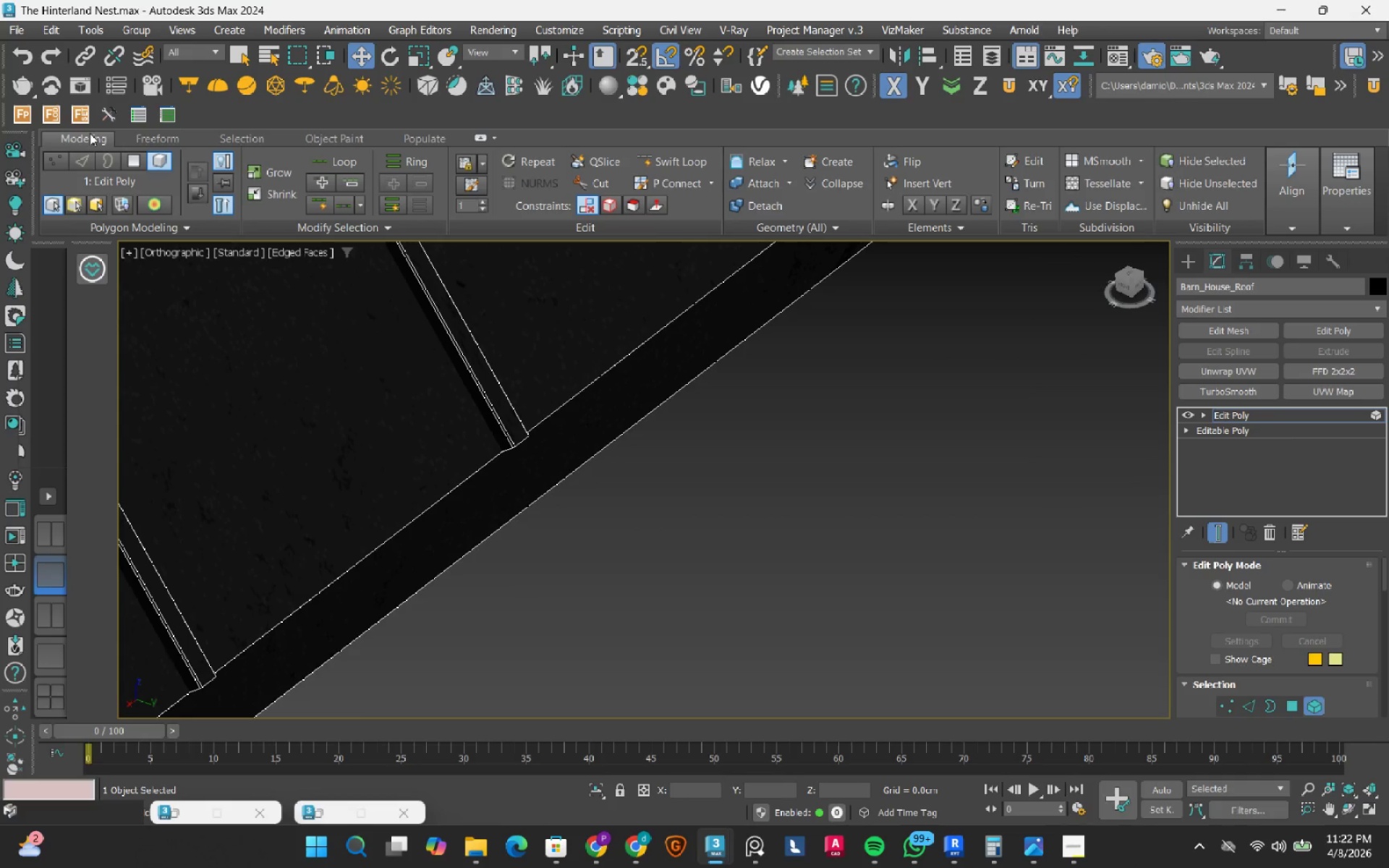 
scroll: coordinate [726, 476], scroll_direction: down, amount: 5.0
 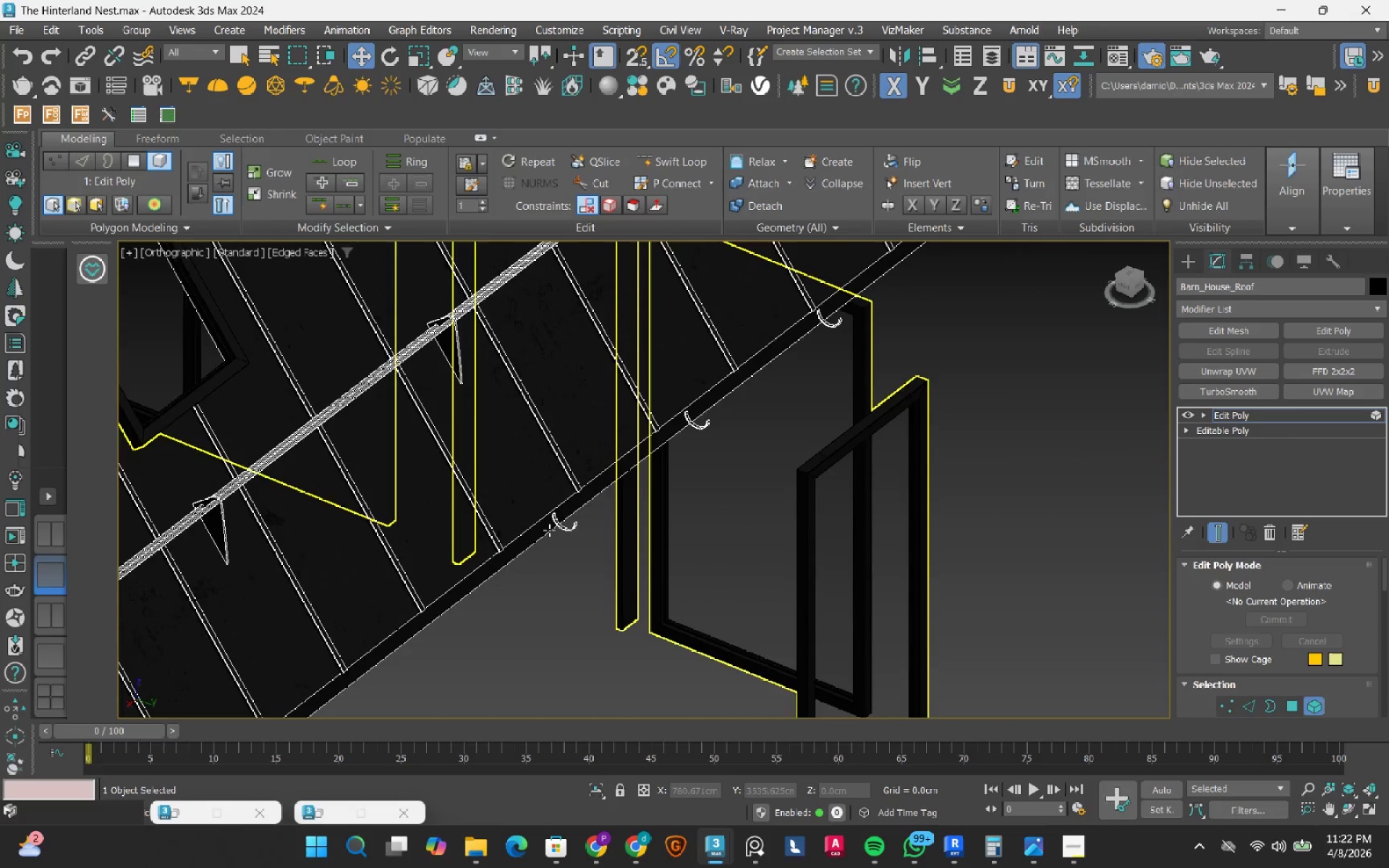 
scroll: coordinate [549, 530], scroll_direction: up, amount: 2.0
 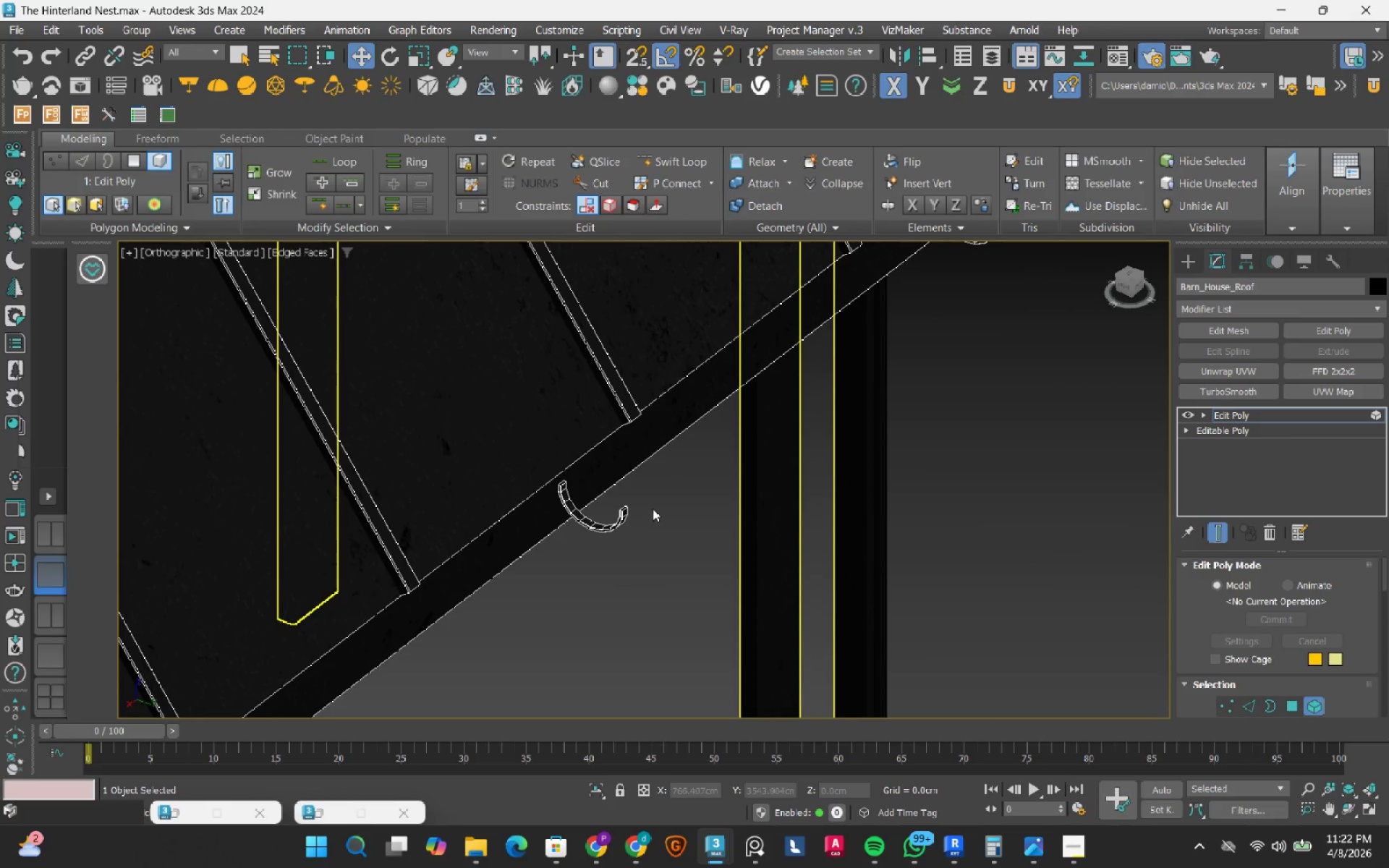 
left_click_drag(start_coordinate=[649, 511], to_coordinate=[613, 543])
 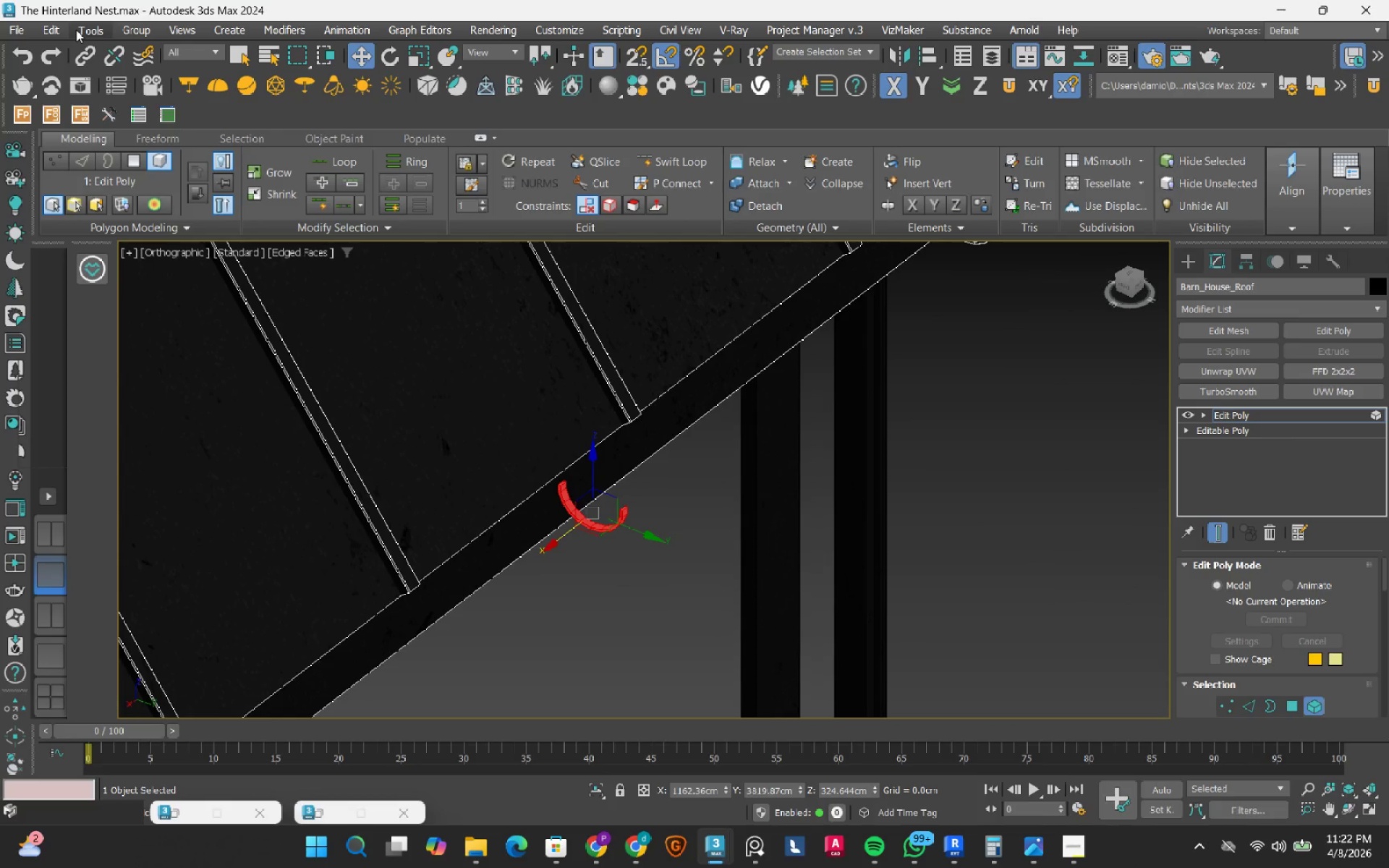 
left_click([58, 30])
 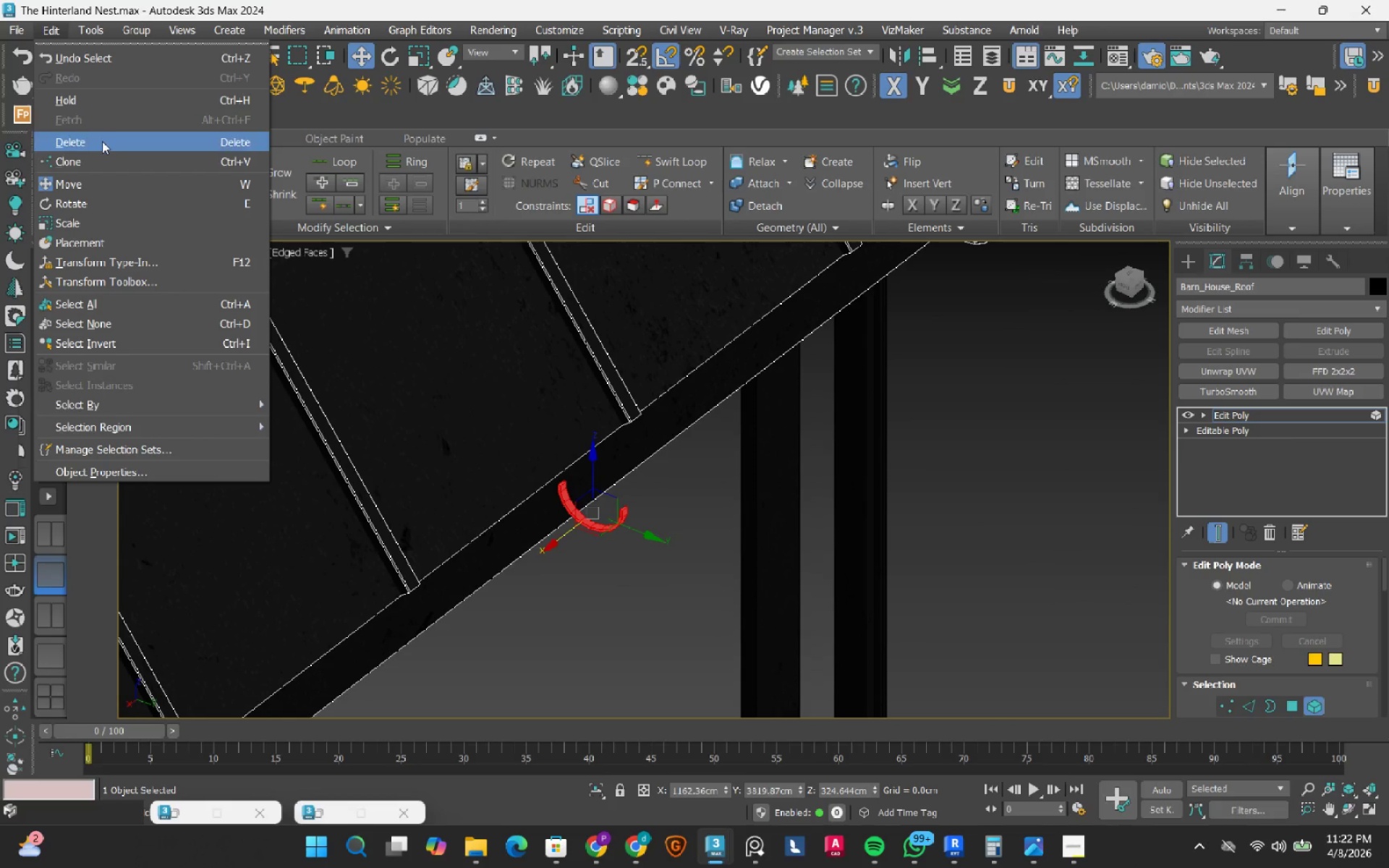 
left_click([102, 141])
 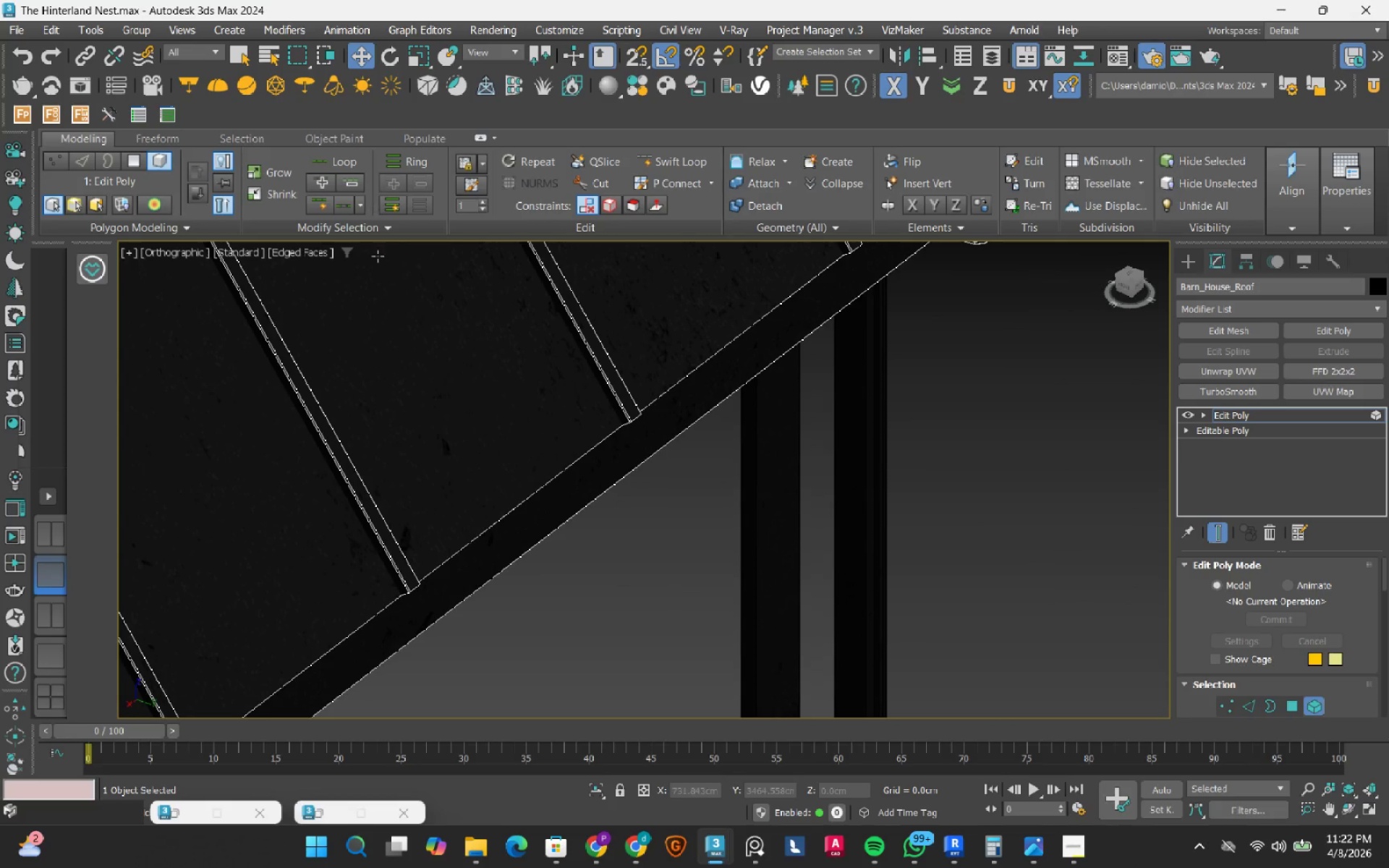 
wait(5.95)
 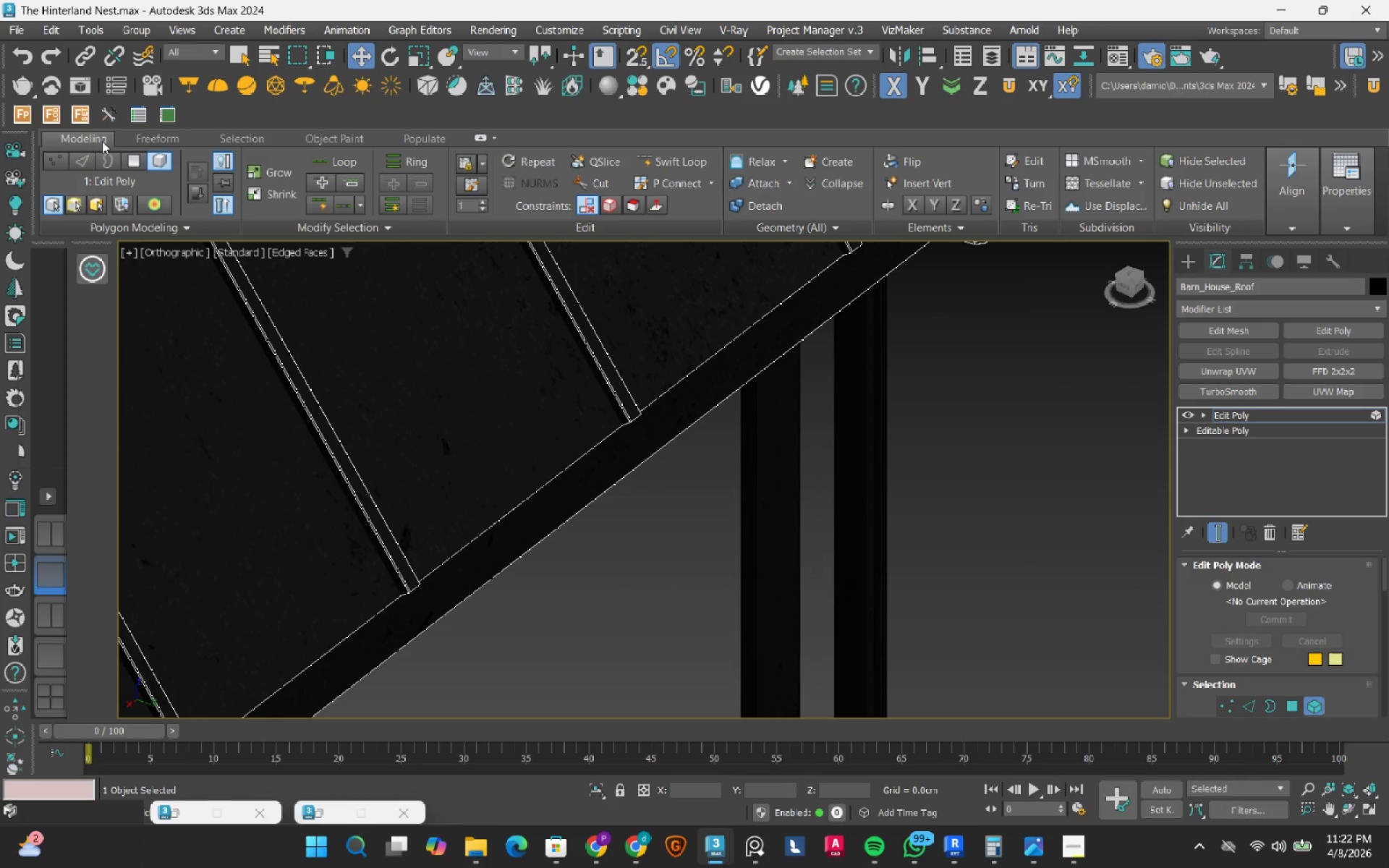 
scroll: coordinate [834, 490], scroll_direction: down, amount: 1.0
 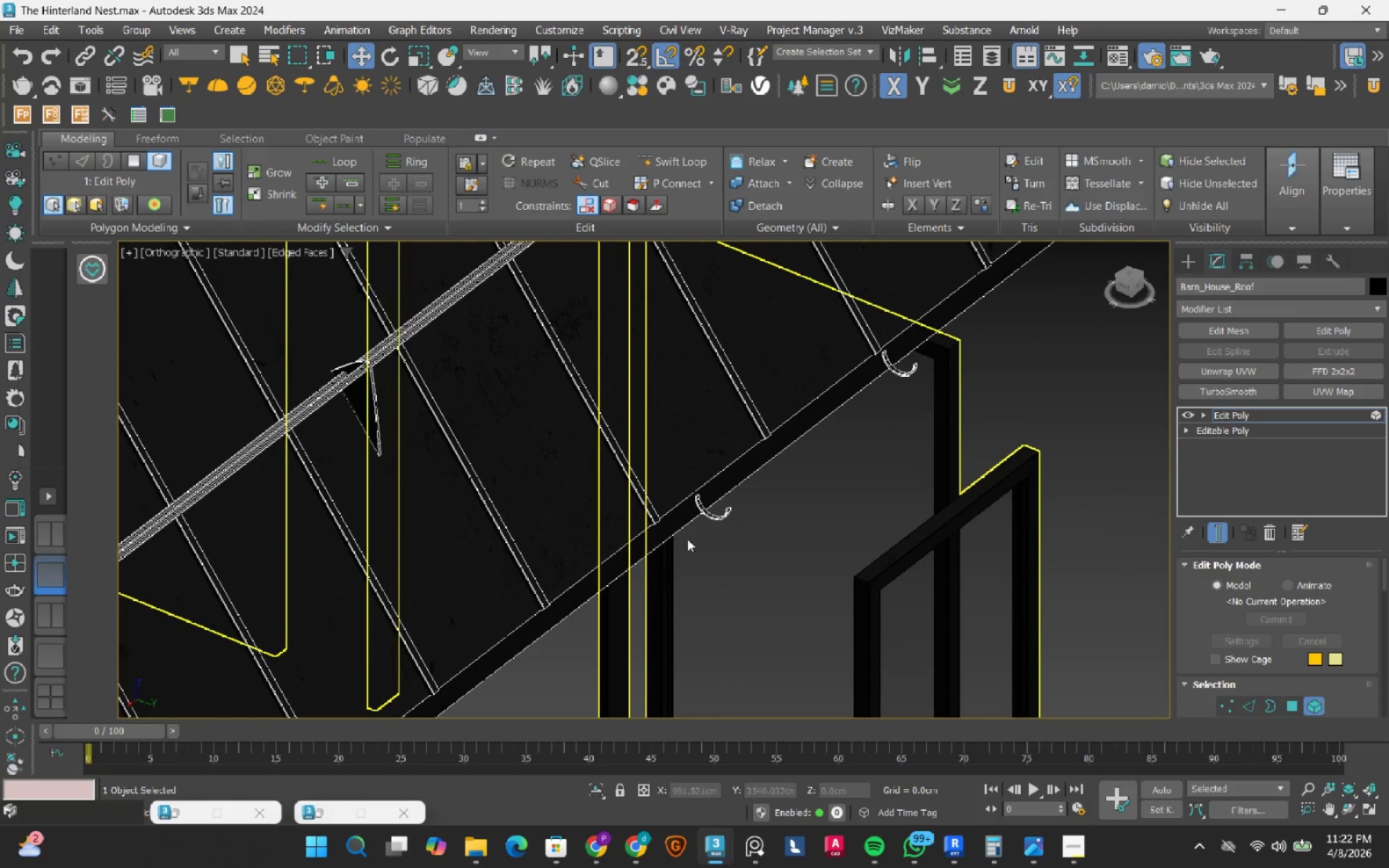 
scroll: coordinate [701, 522], scroll_direction: up, amount: 2.0
 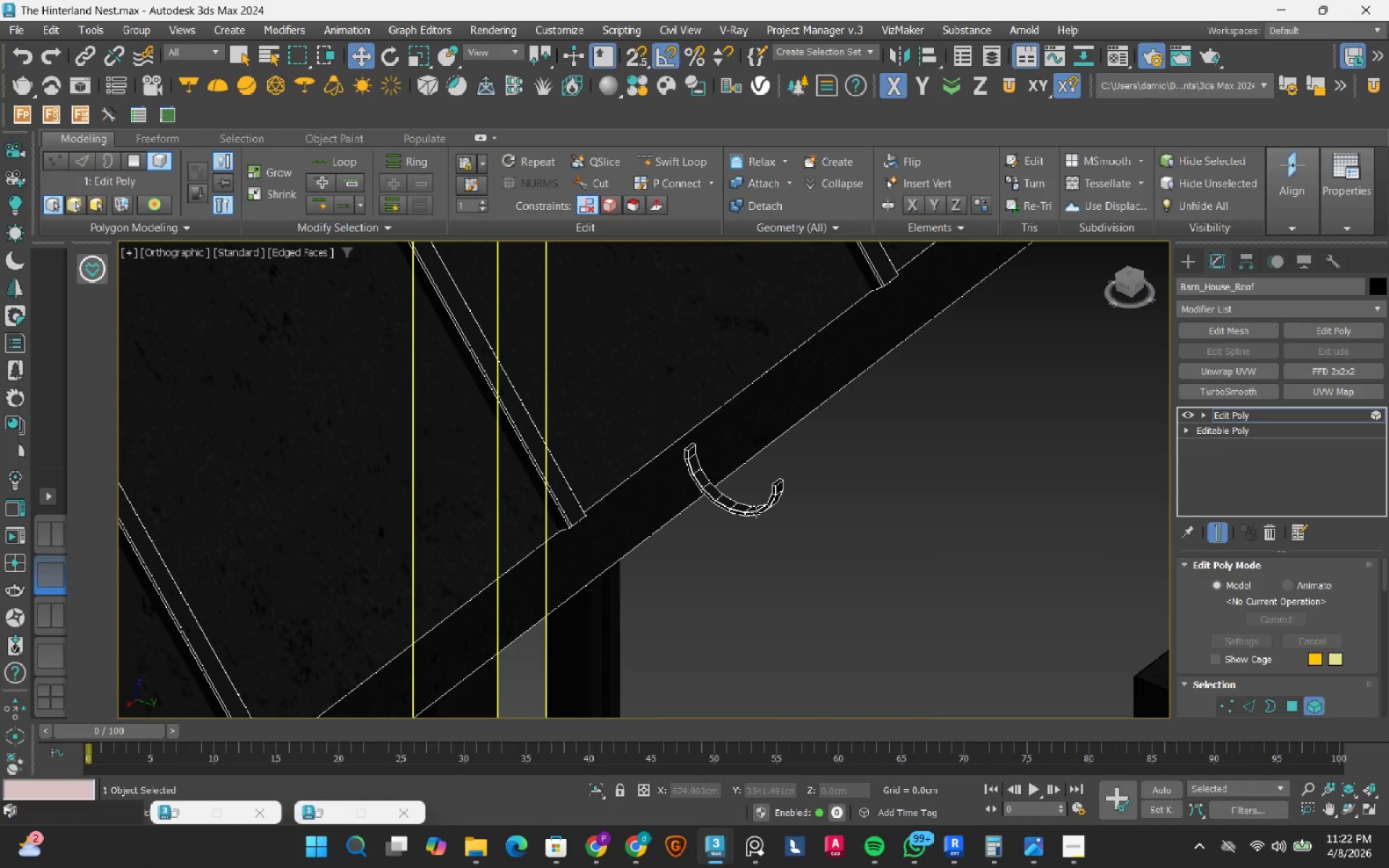 
left_click([754, 515])
 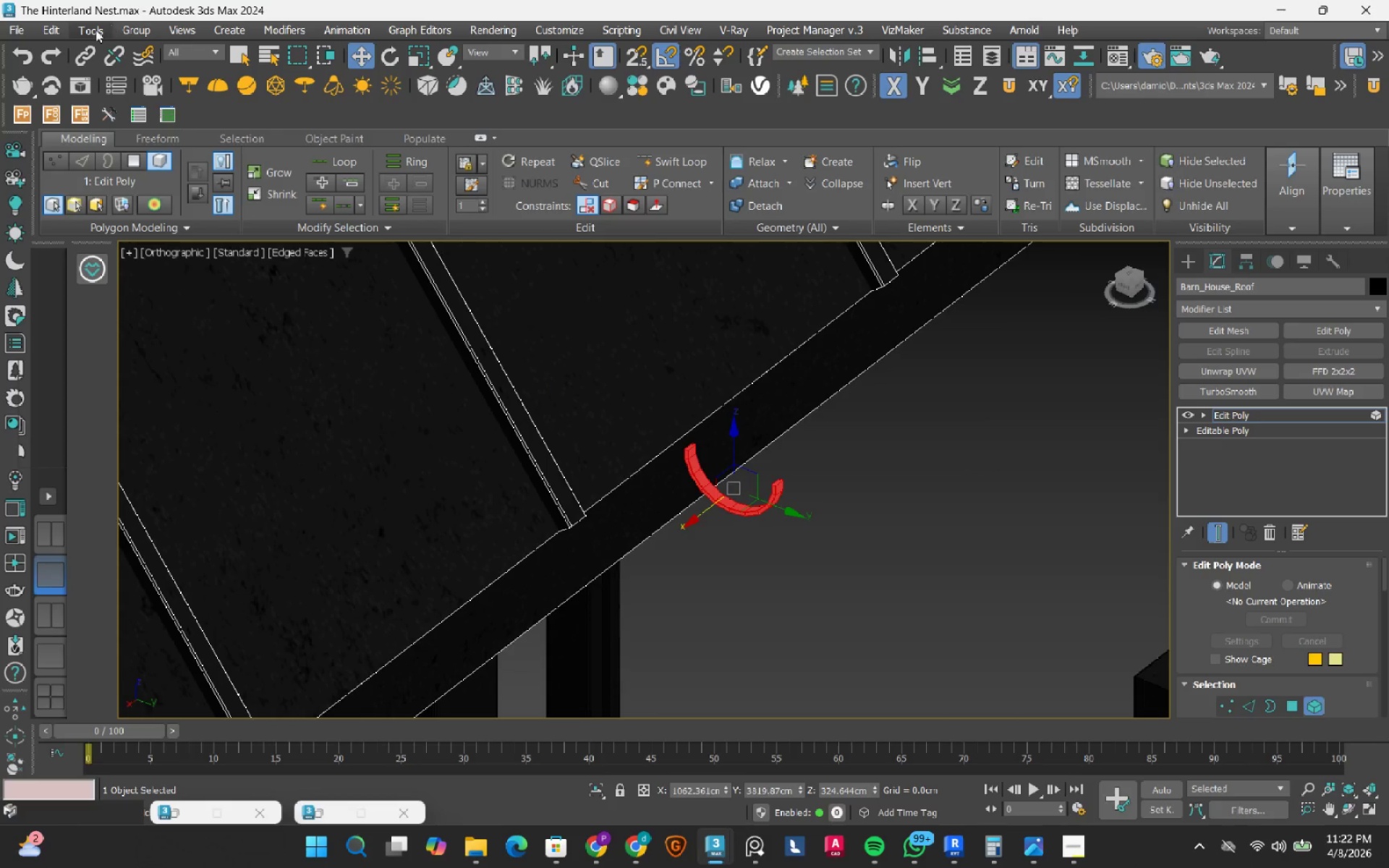 
left_click([56, 34])
 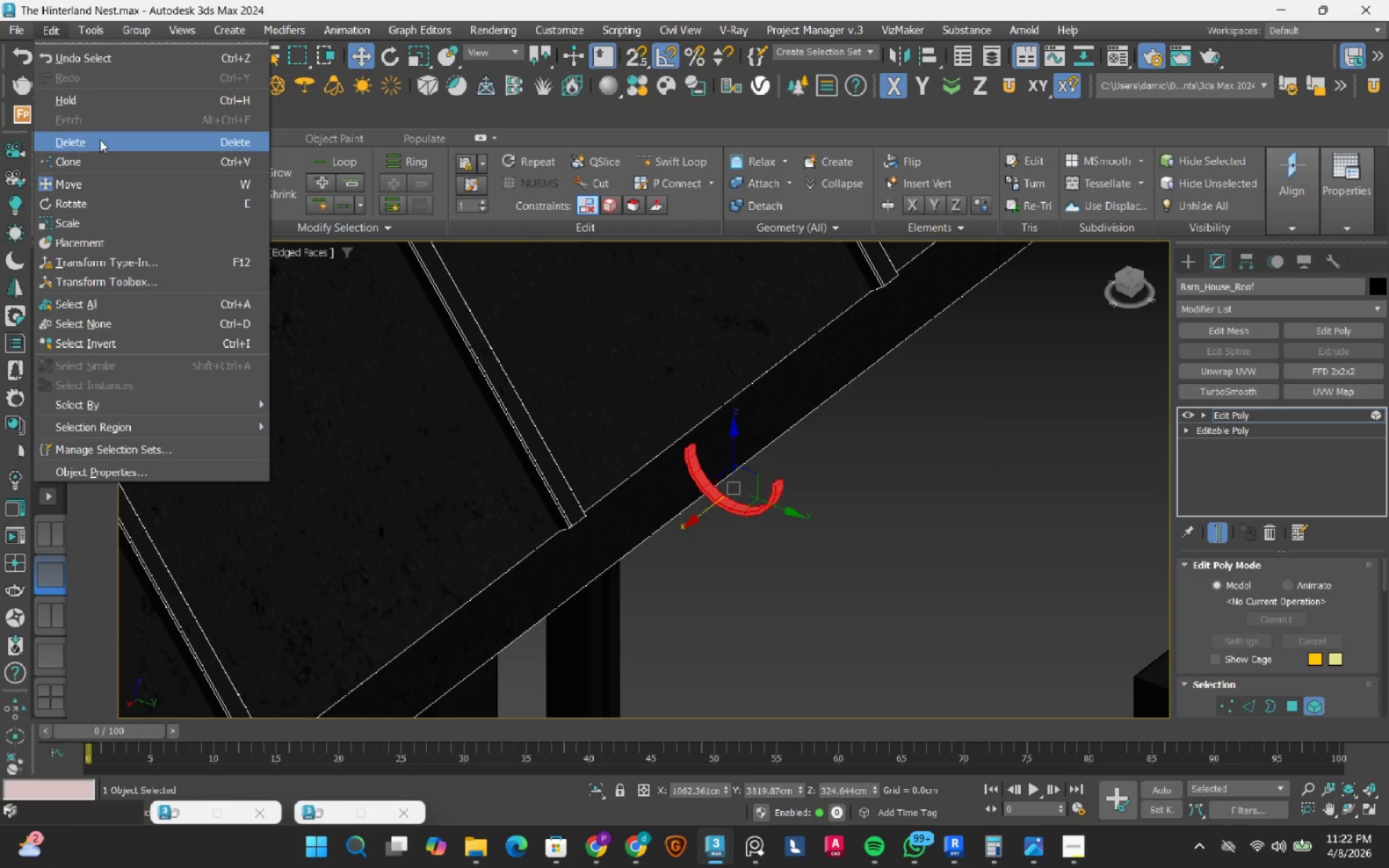 
left_click([100, 140])
 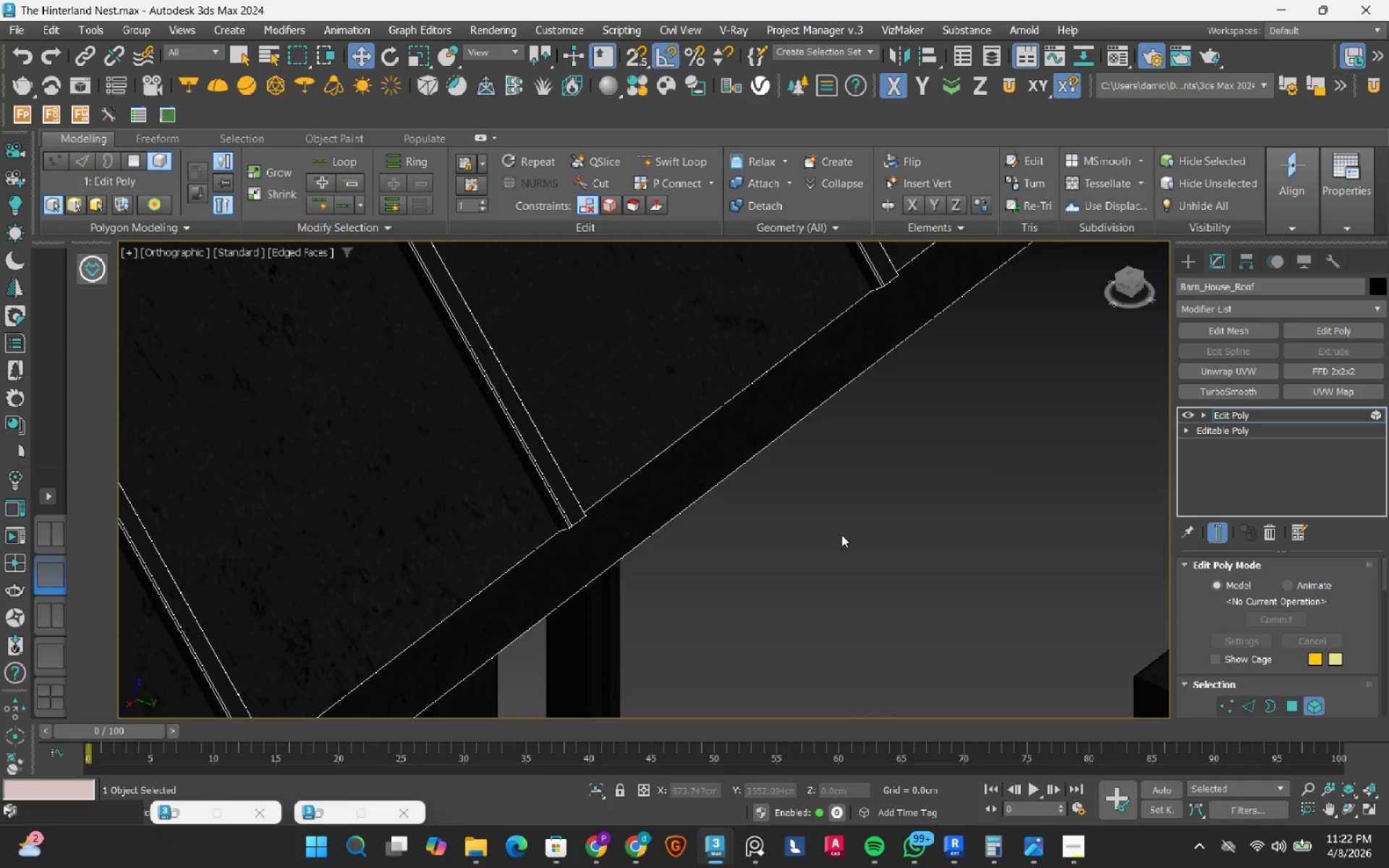 
scroll: coordinate [834, 527], scroll_direction: down, amount: 1.0
 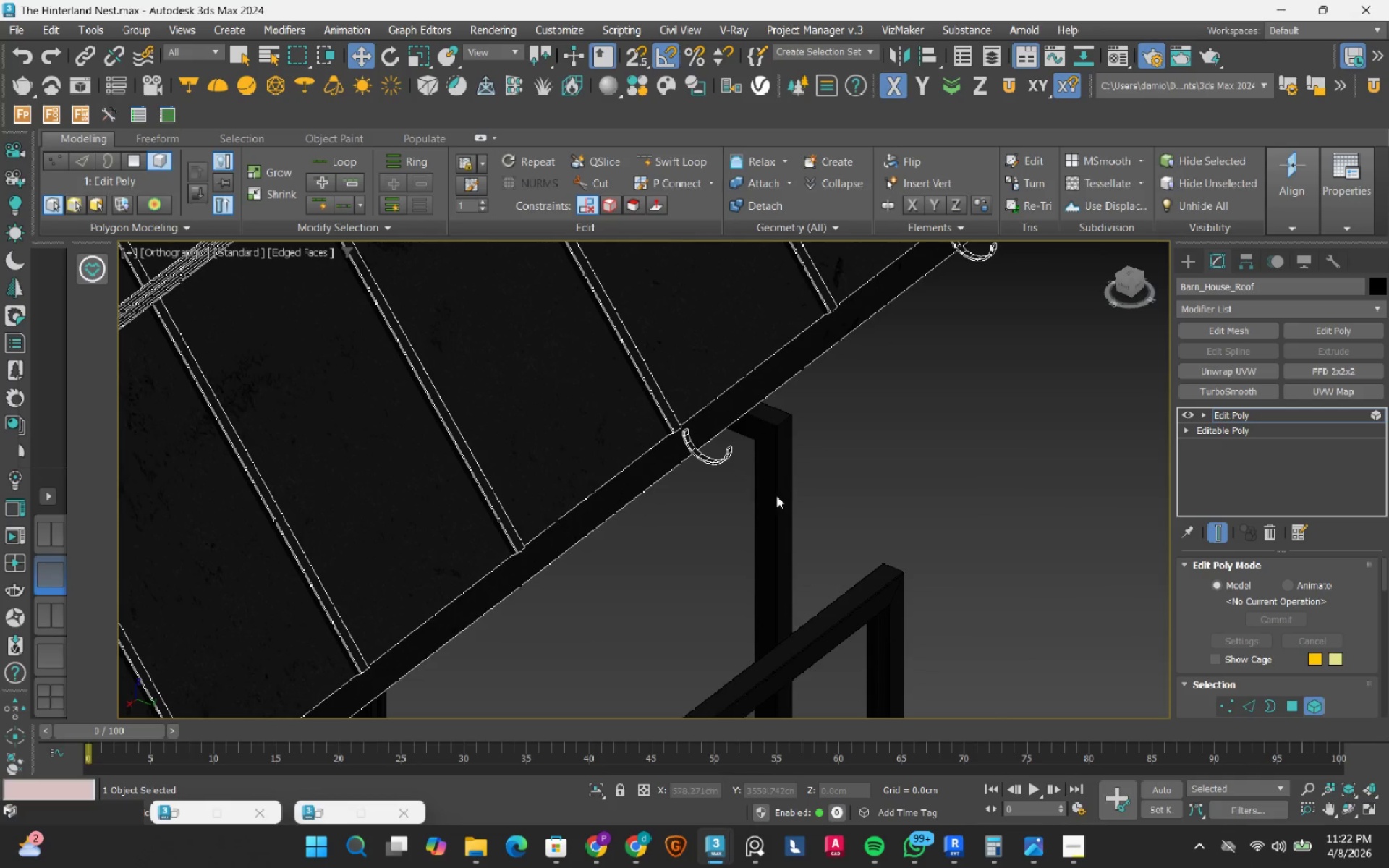 
scroll: coordinate [776, 495], scroll_direction: none, amount: 0.0
 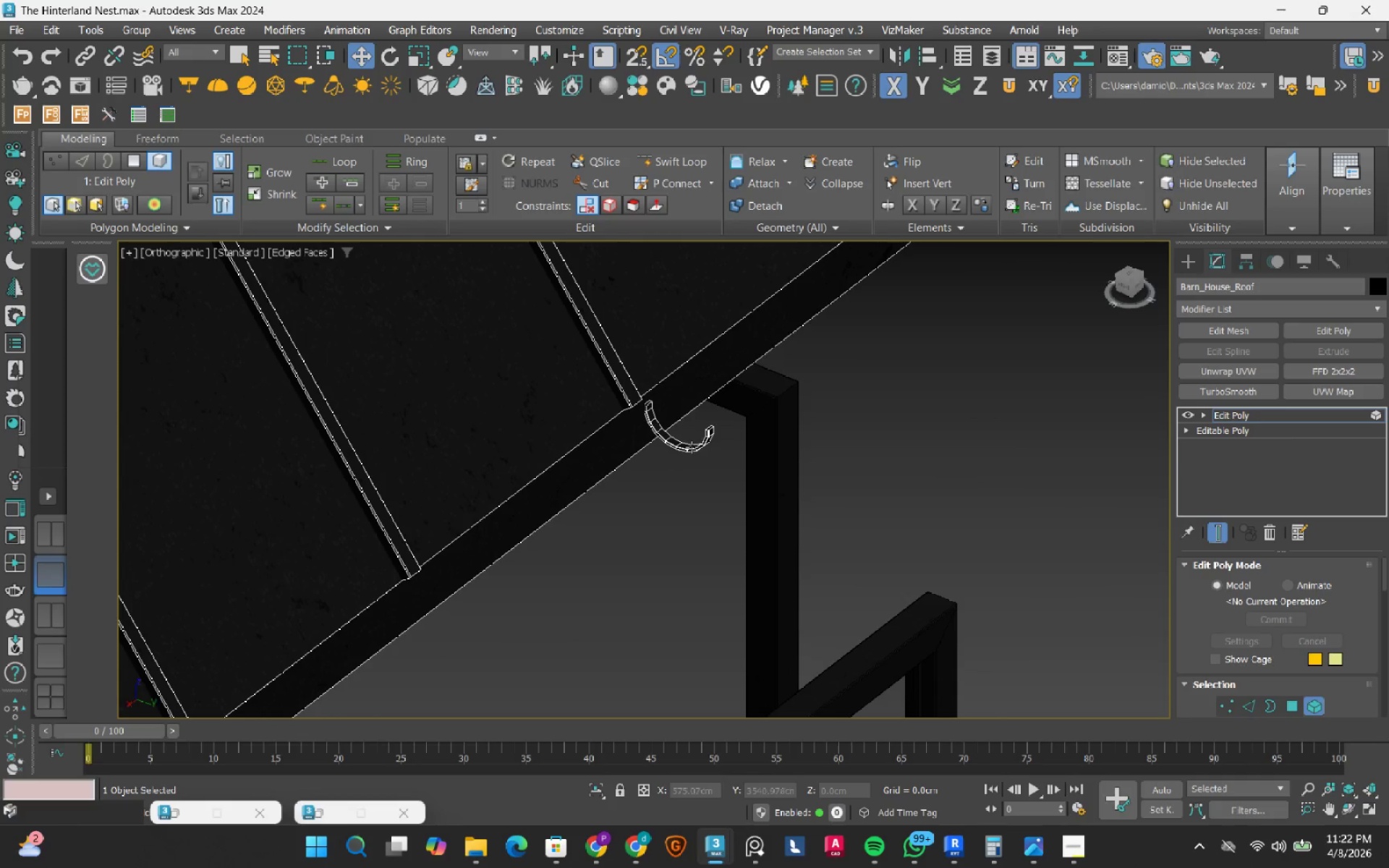 
left_click([692, 447])
 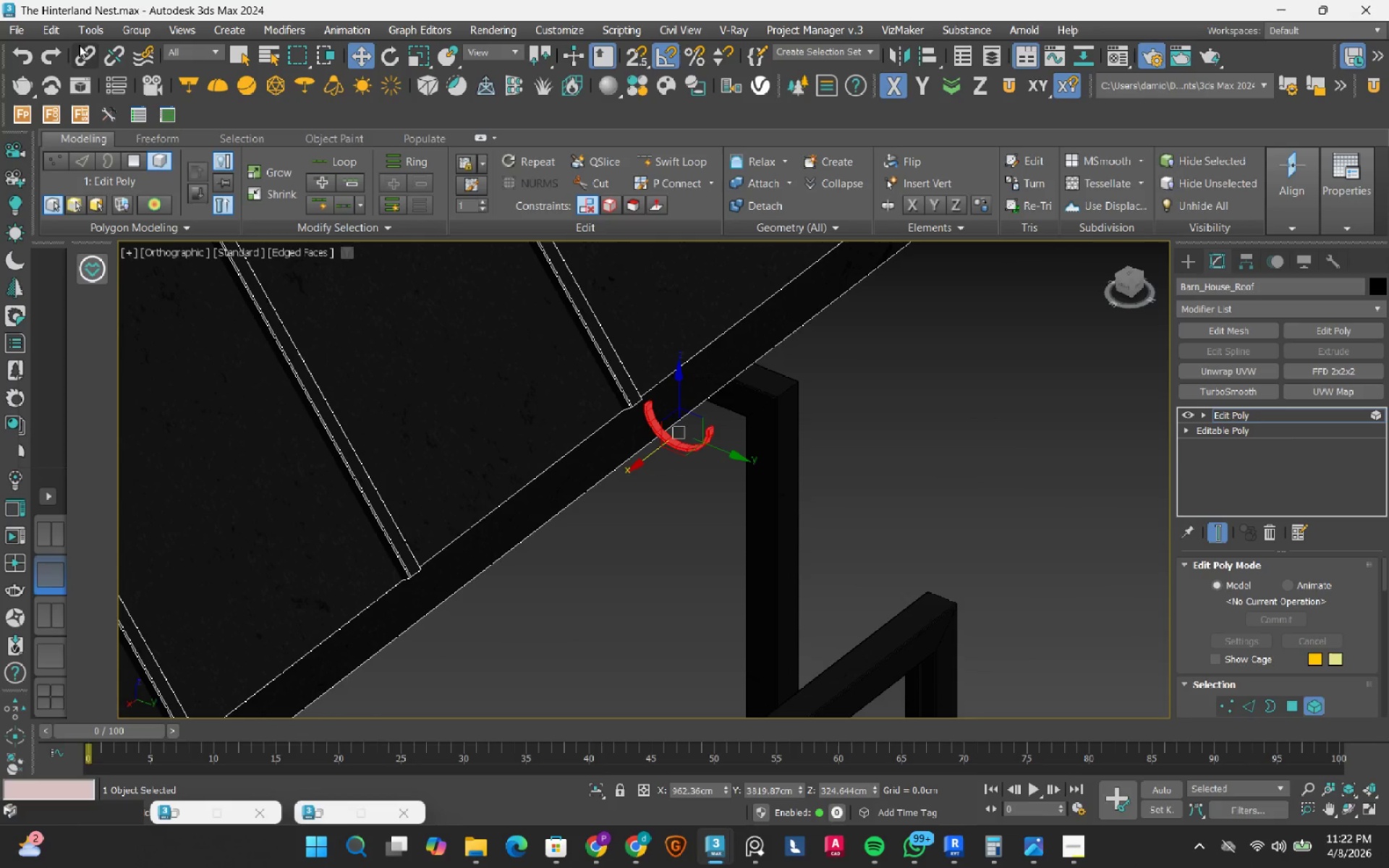 
left_click([62, 30])
 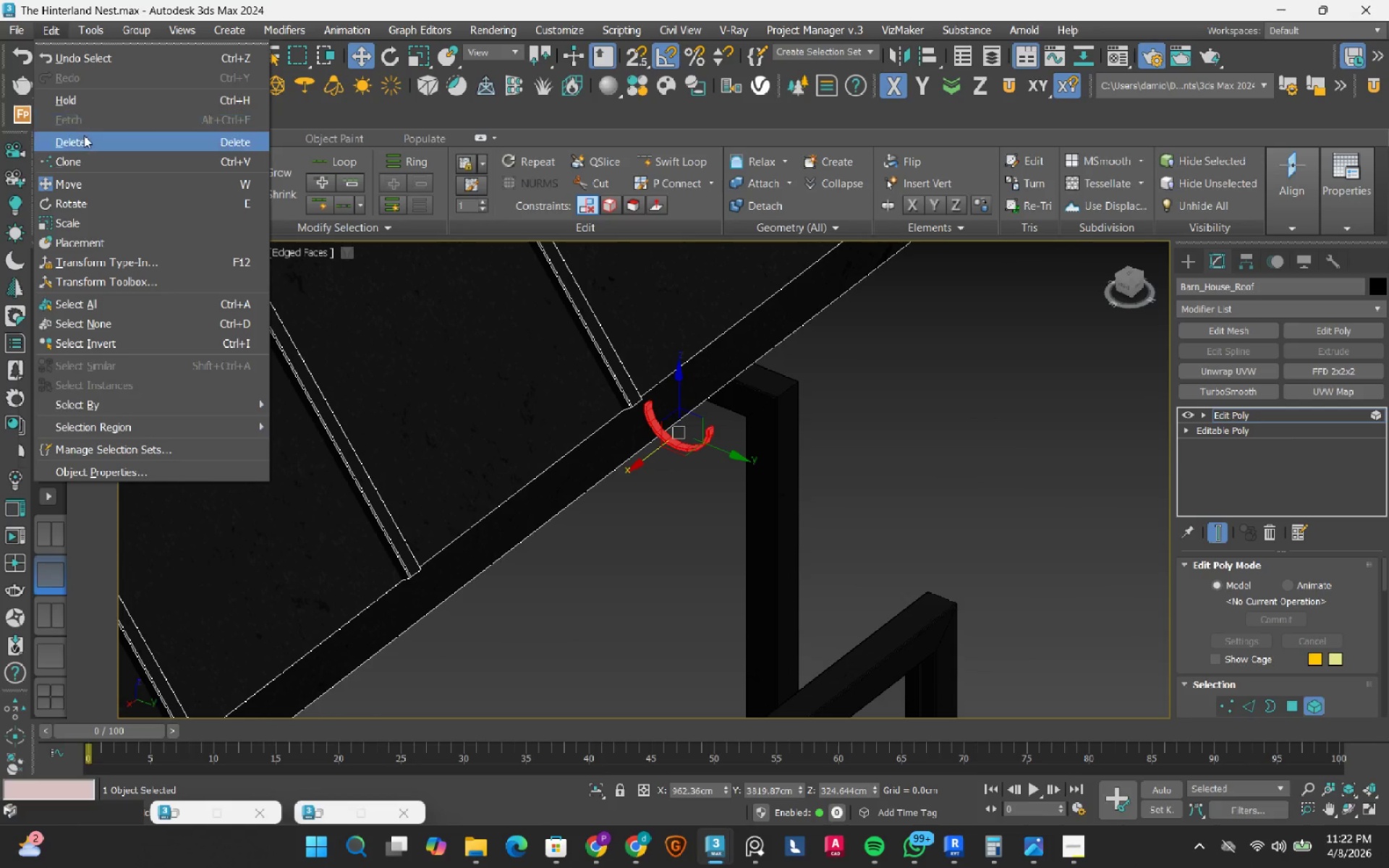 
left_click([84, 135])
 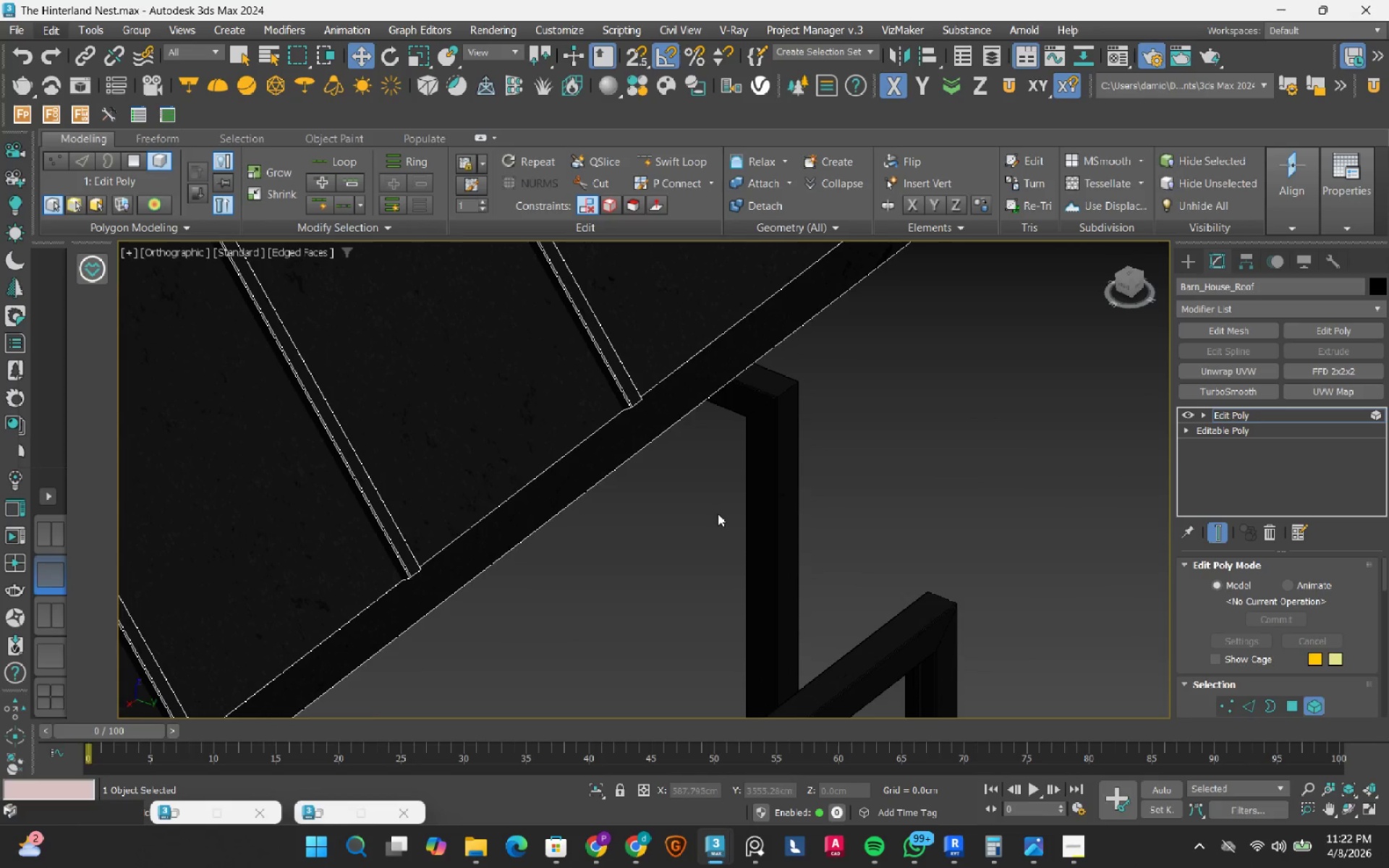 
scroll: coordinate [860, 482], scroll_direction: none, amount: 0.0
 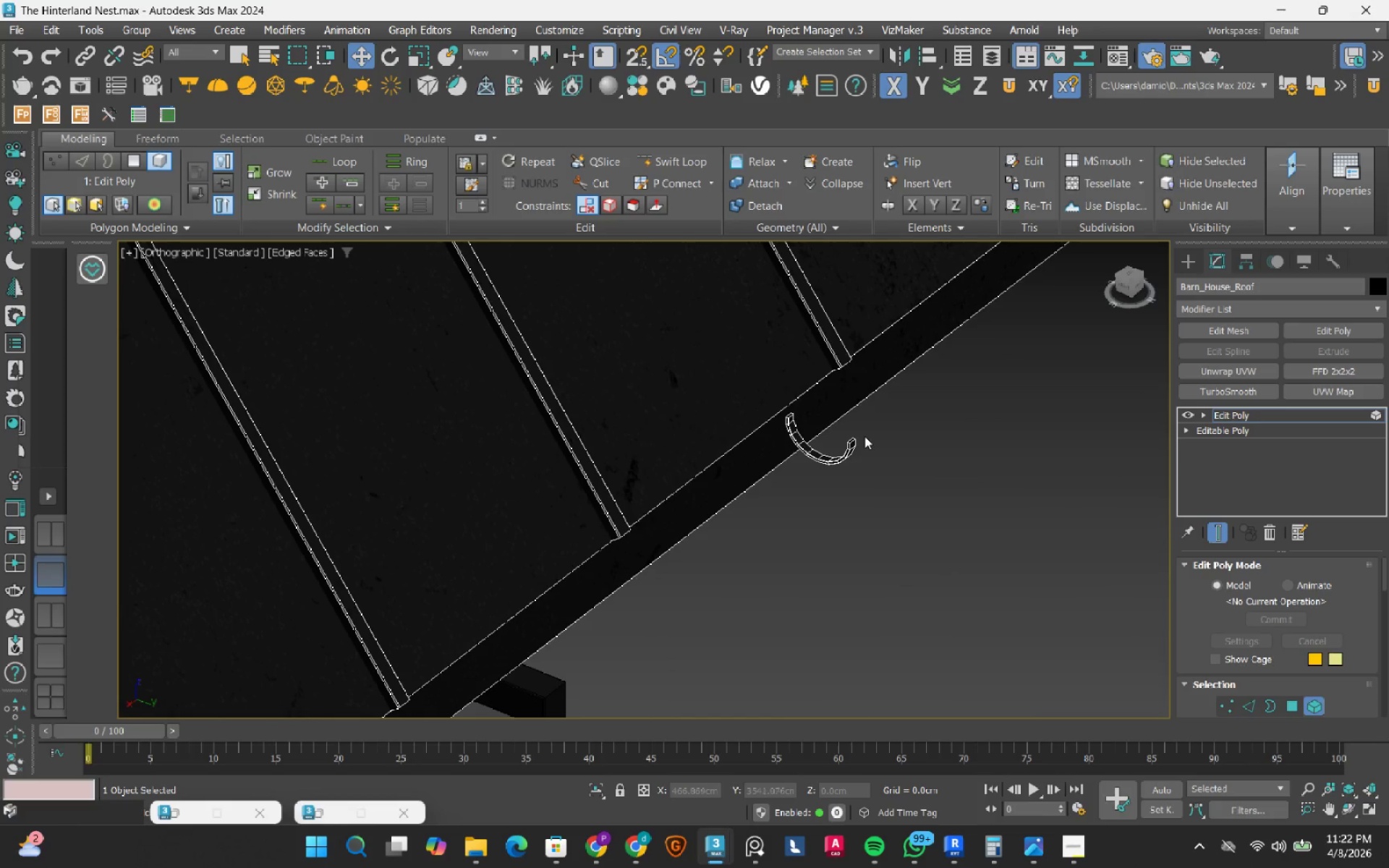 
left_click_drag(start_coordinate=[863, 435], to_coordinate=[840, 459])
 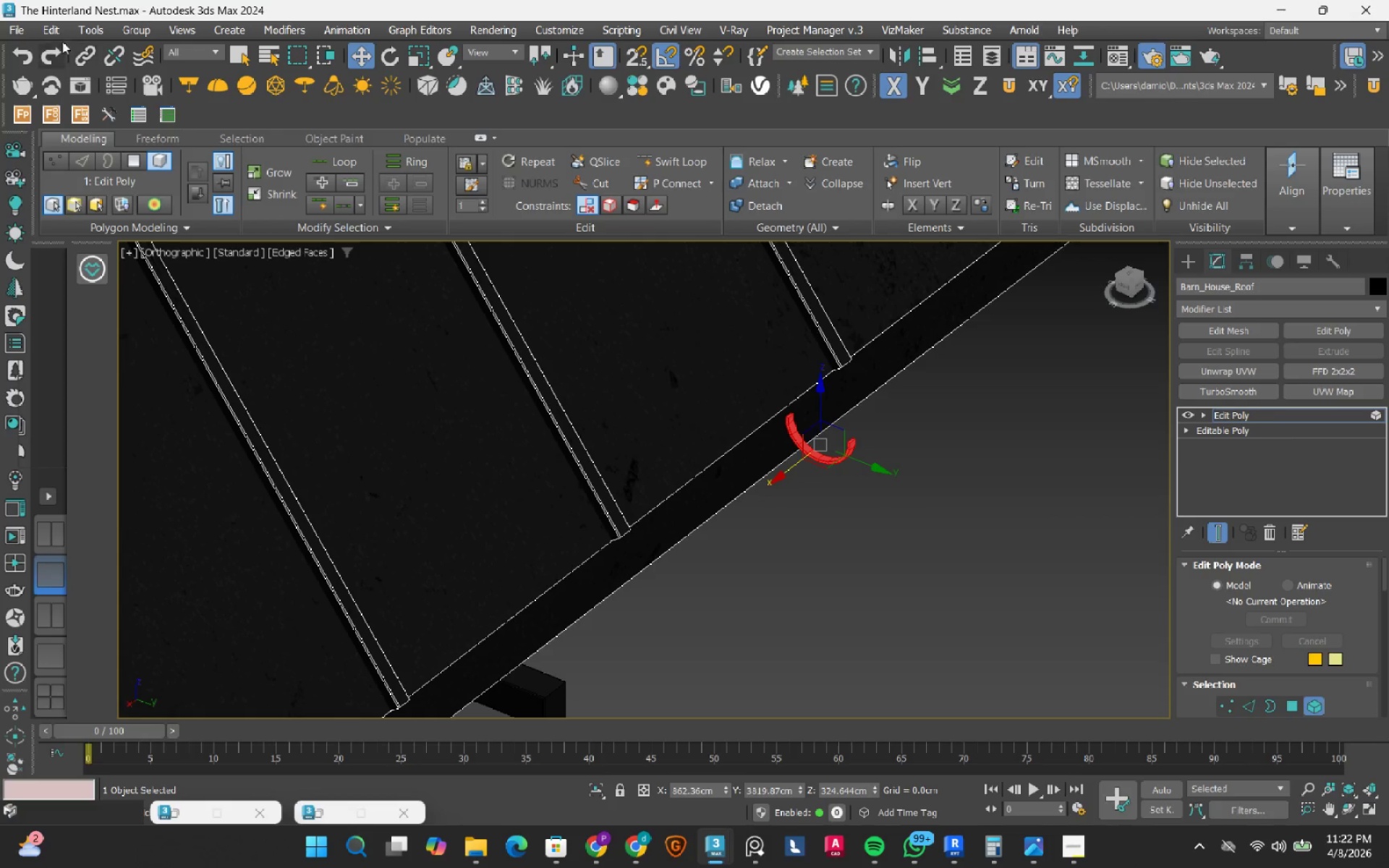 
left_click([59, 36])
 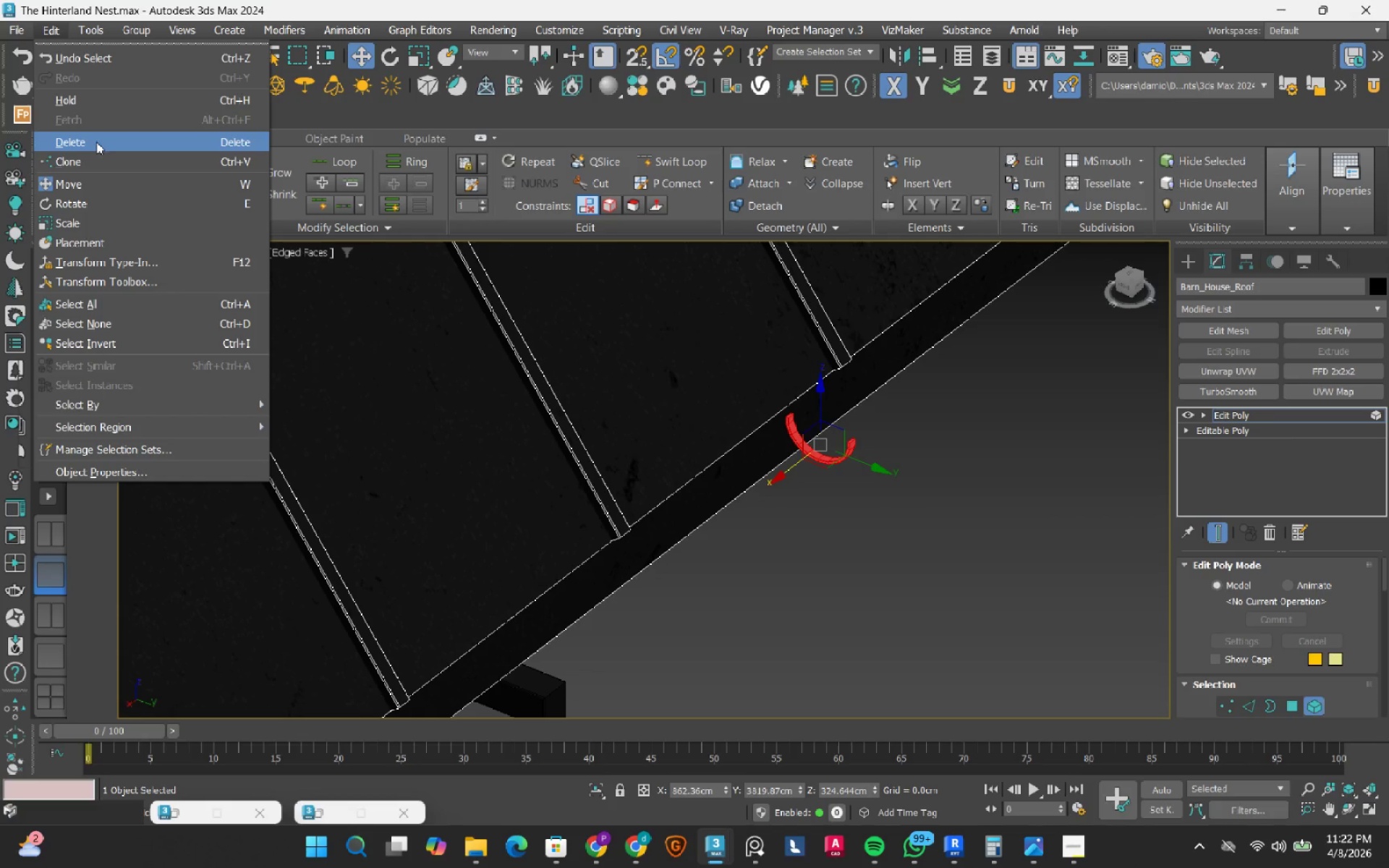 
left_click([96, 142])
 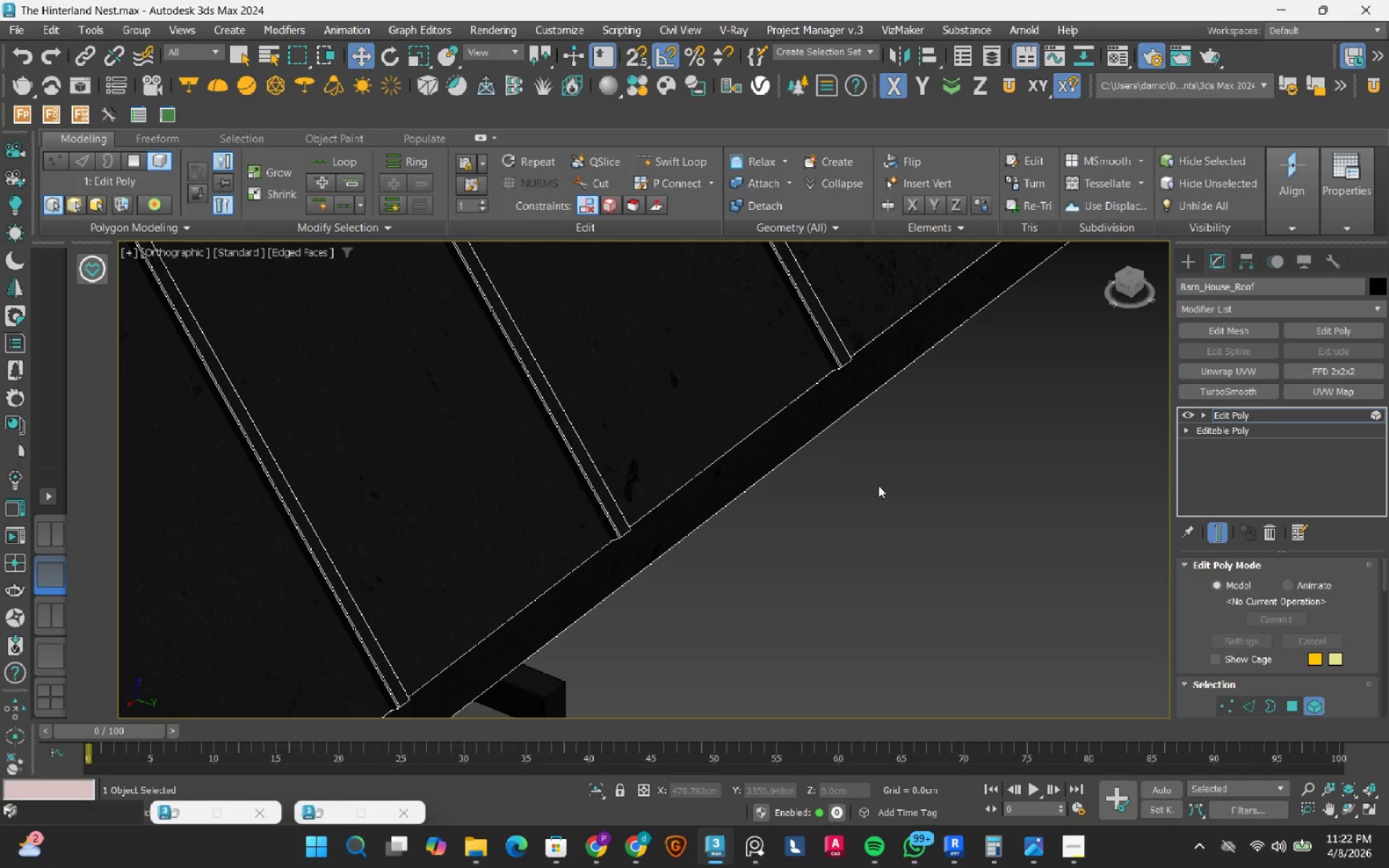 
scroll: coordinate [878, 485], scroll_direction: down, amount: 1.0
 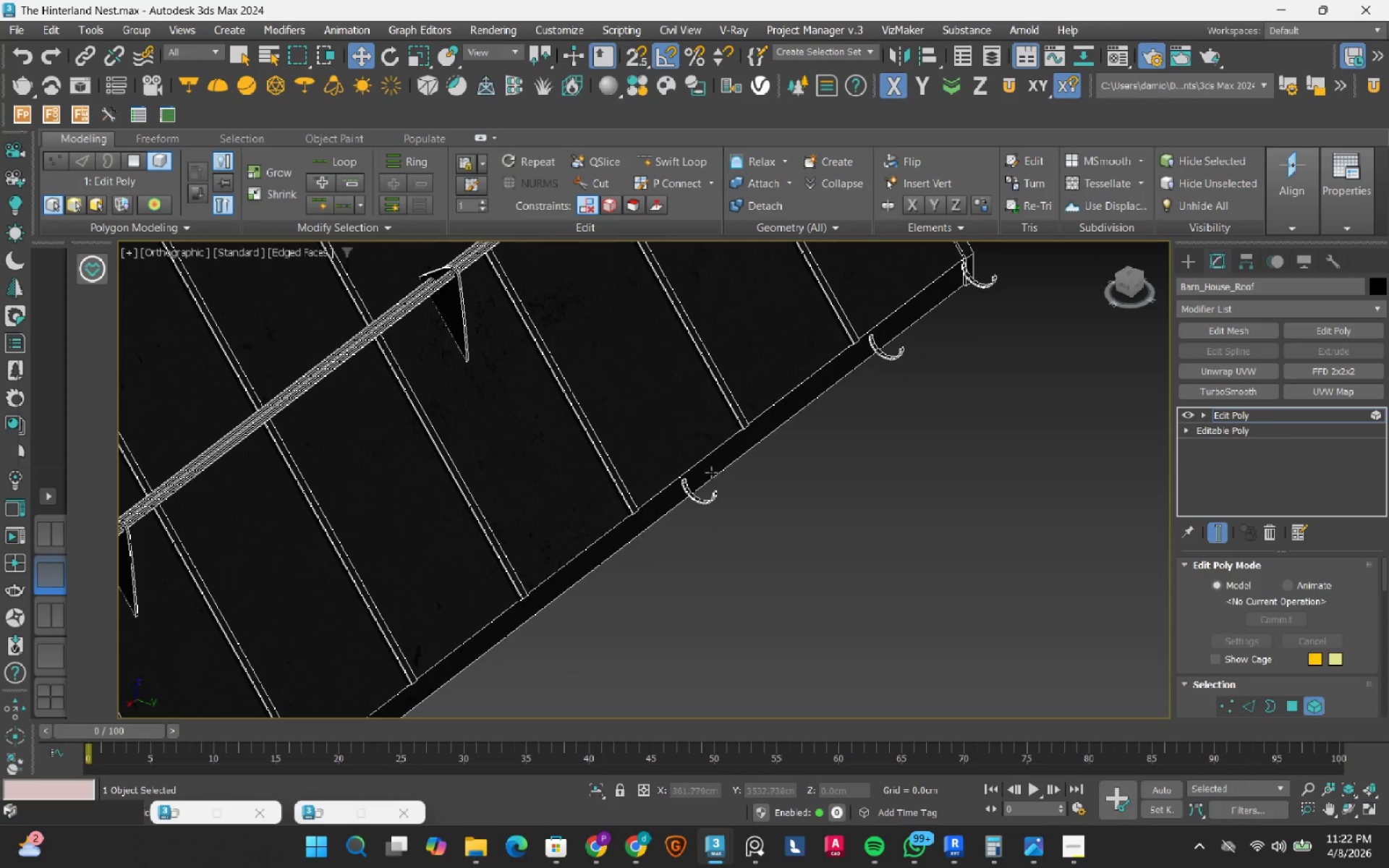 
scroll: coordinate [715, 466], scroll_direction: up, amount: 1.0
 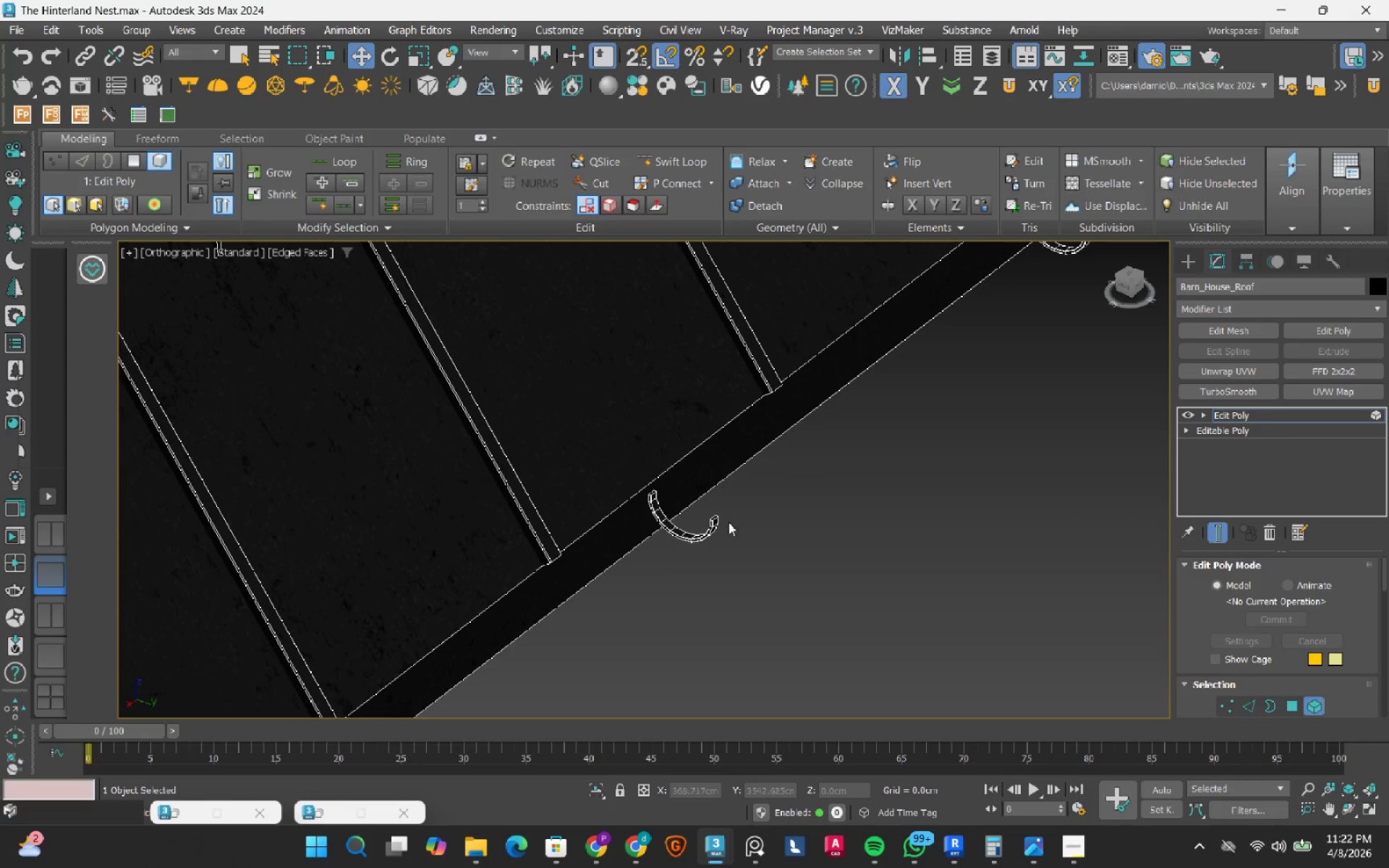 
left_click_drag(start_coordinate=[729, 522], to_coordinate=[694, 558])
 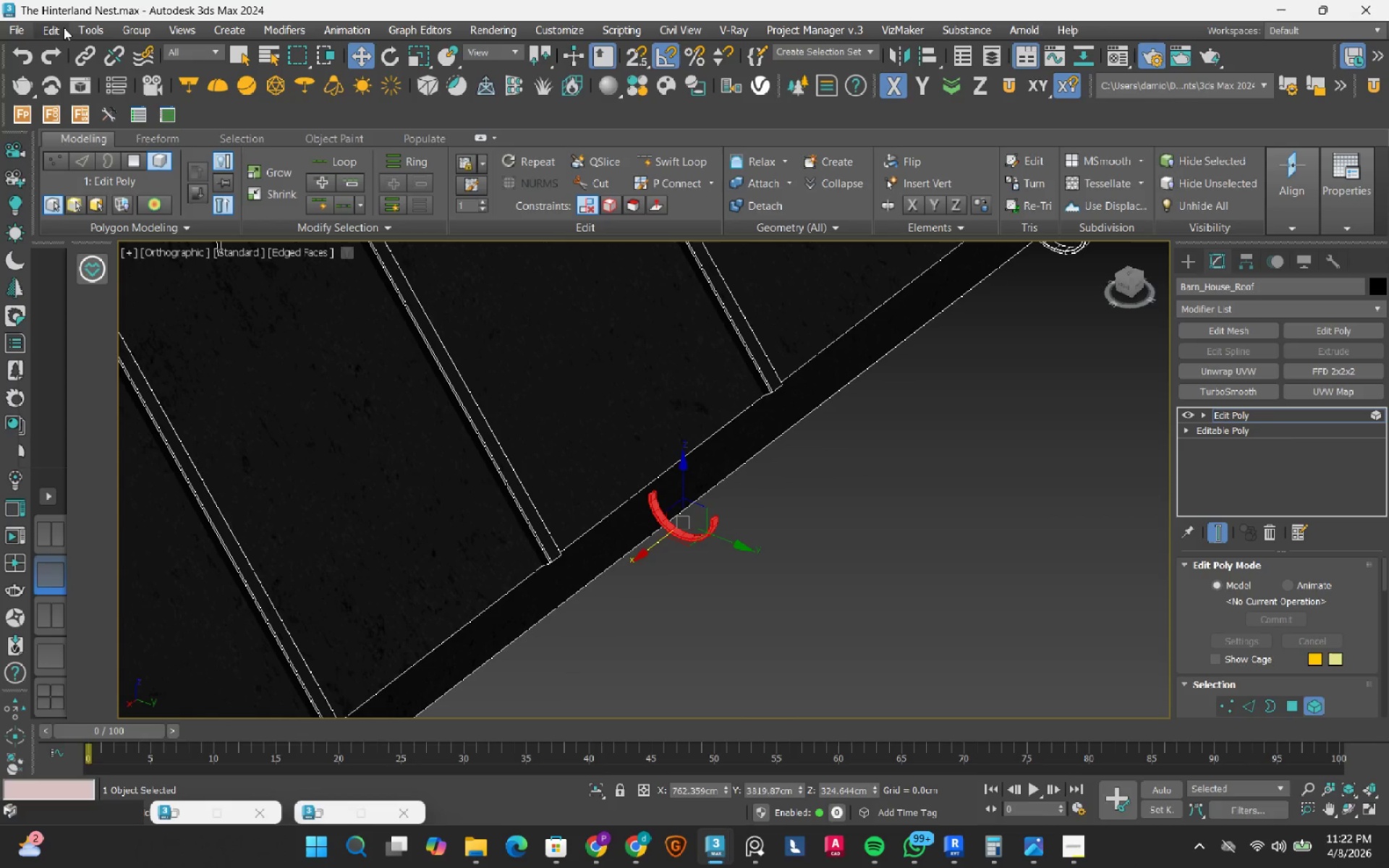 
left_click([64, 27])
 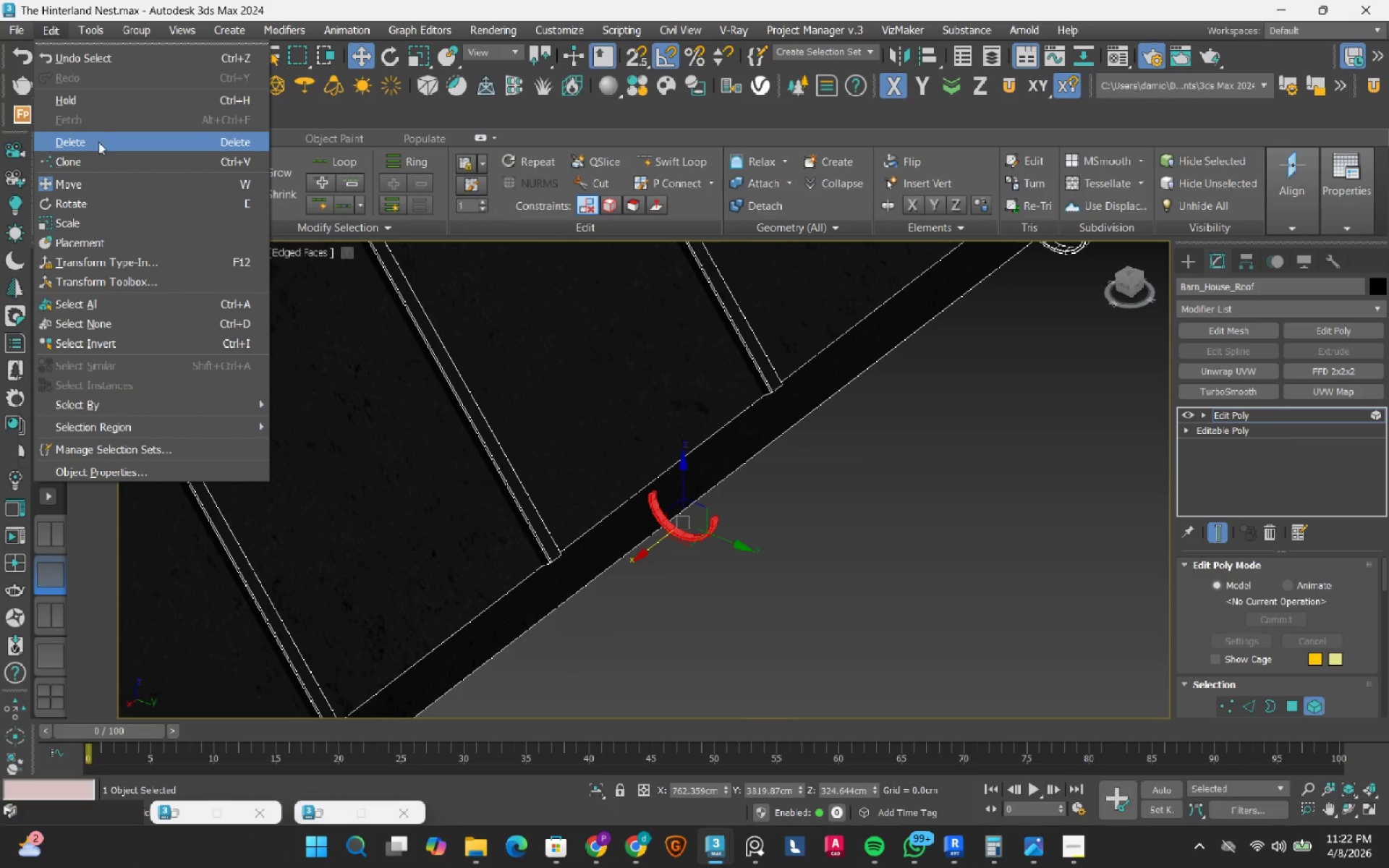 
left_click([98, 142])
 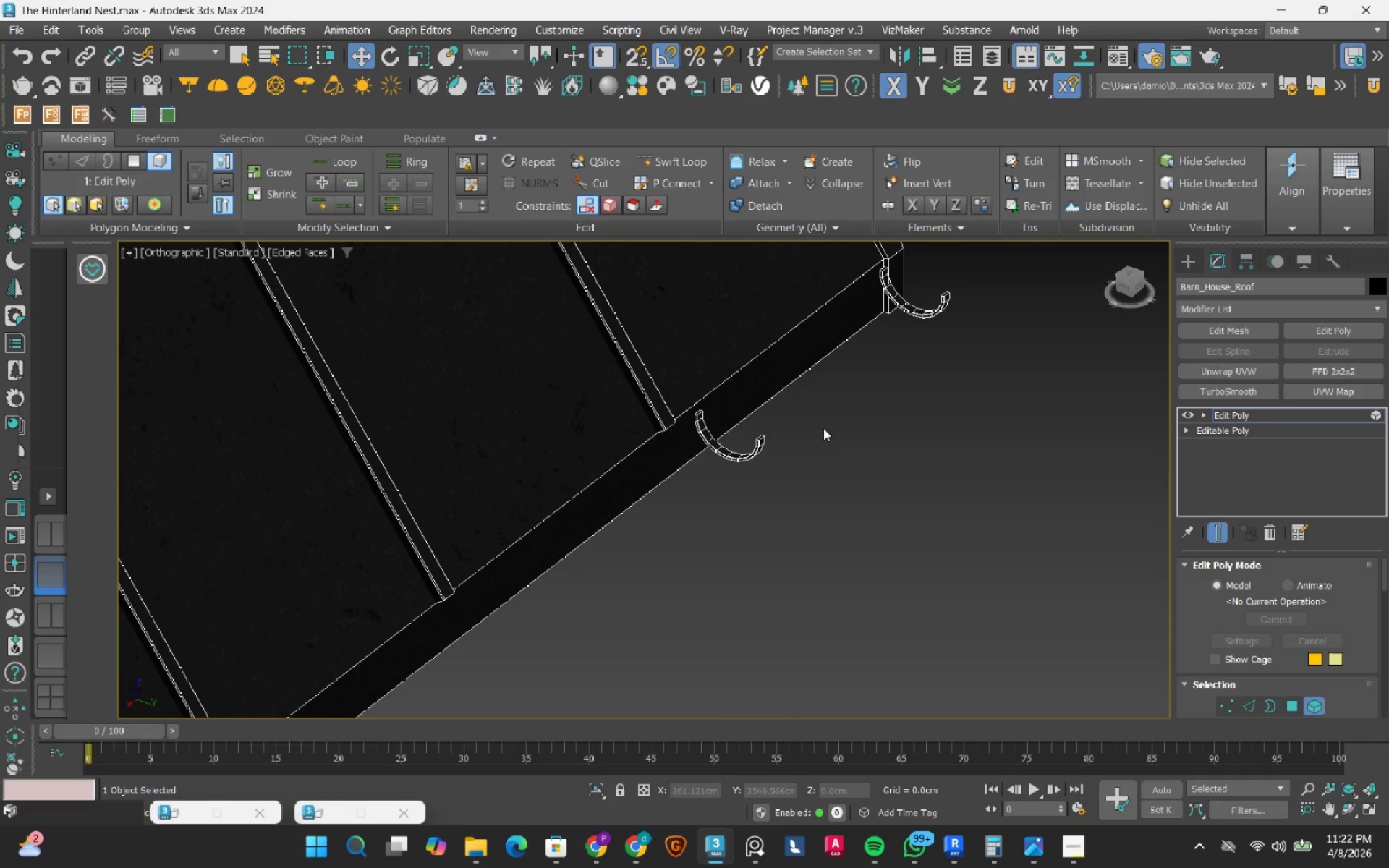 
left_click_drag(start_coordinate=[764, 433], to_coordinate=[744, 470])
 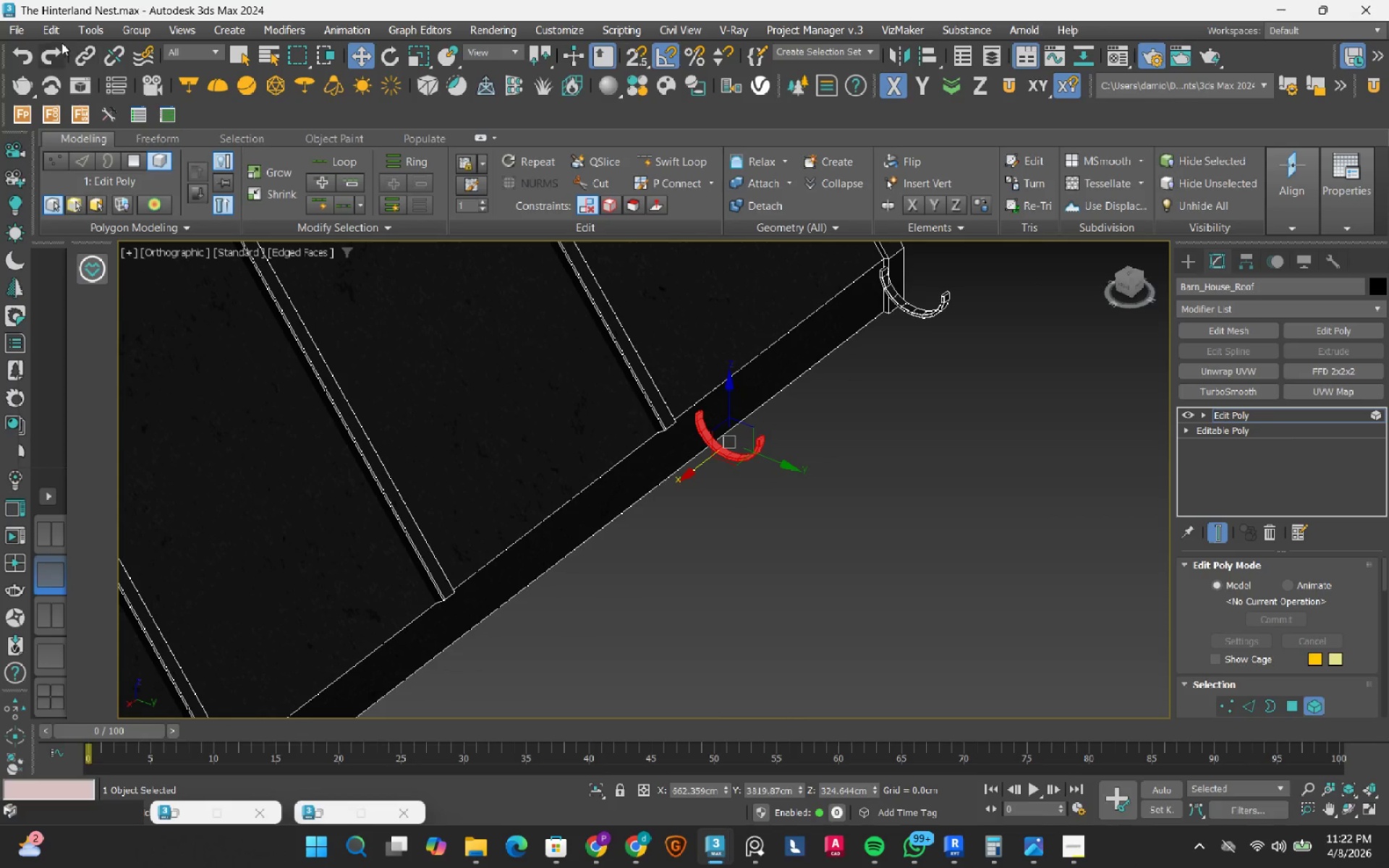 
left_click([48, 29])
 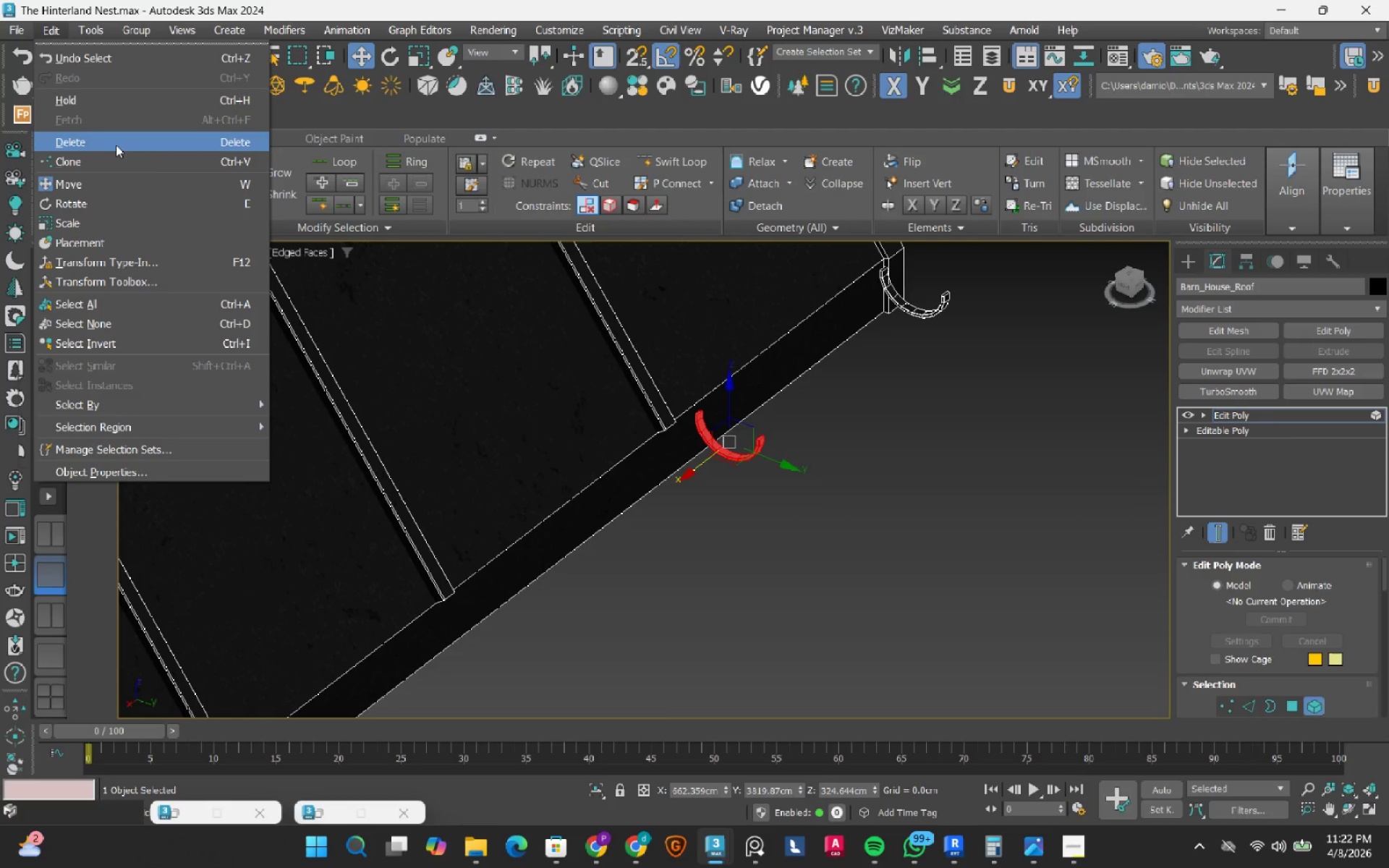 
left_click([118, 140])
 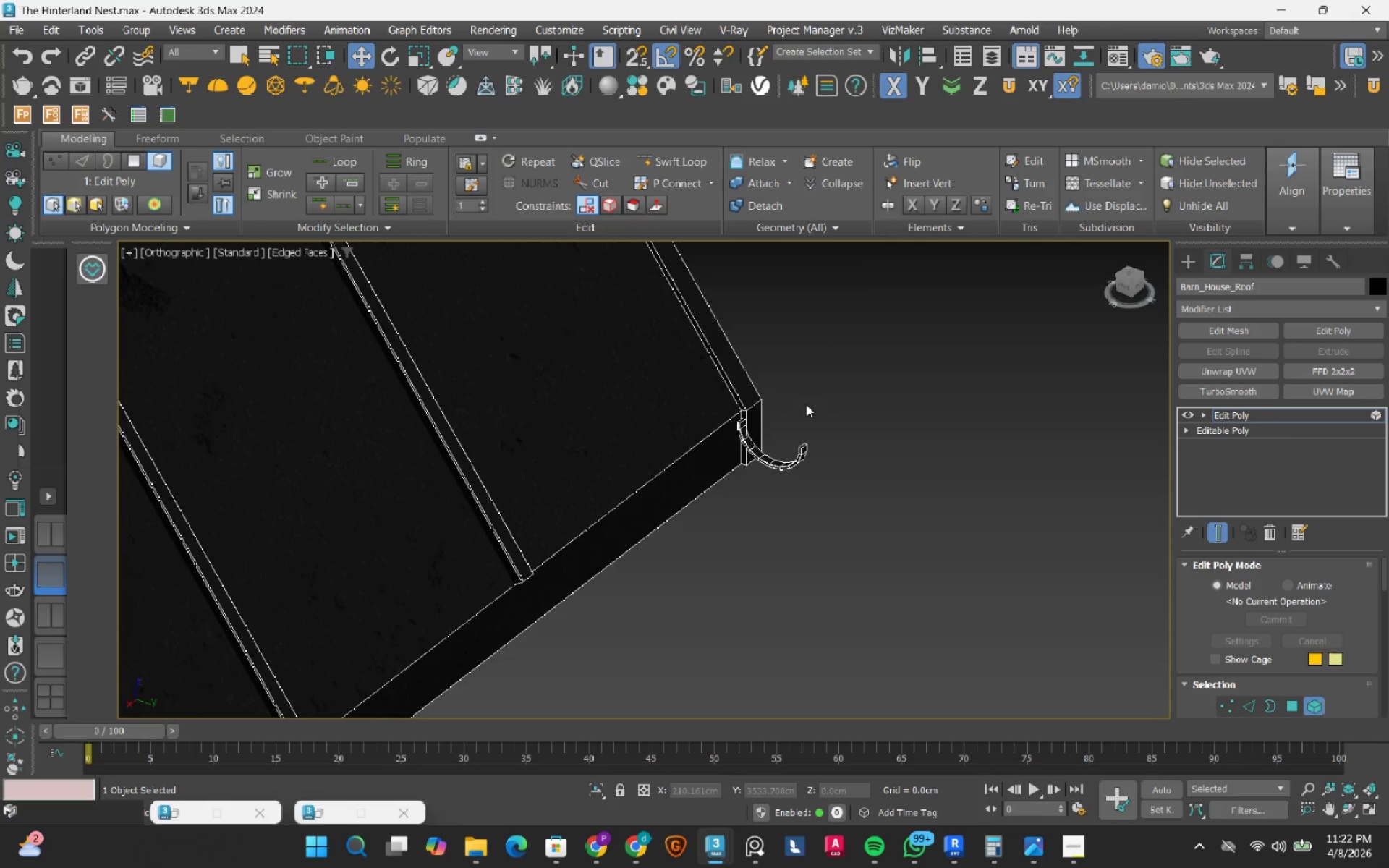 
left_click_drag(start_coordinate=[837, 451], to_coordinate=[804, 490])
 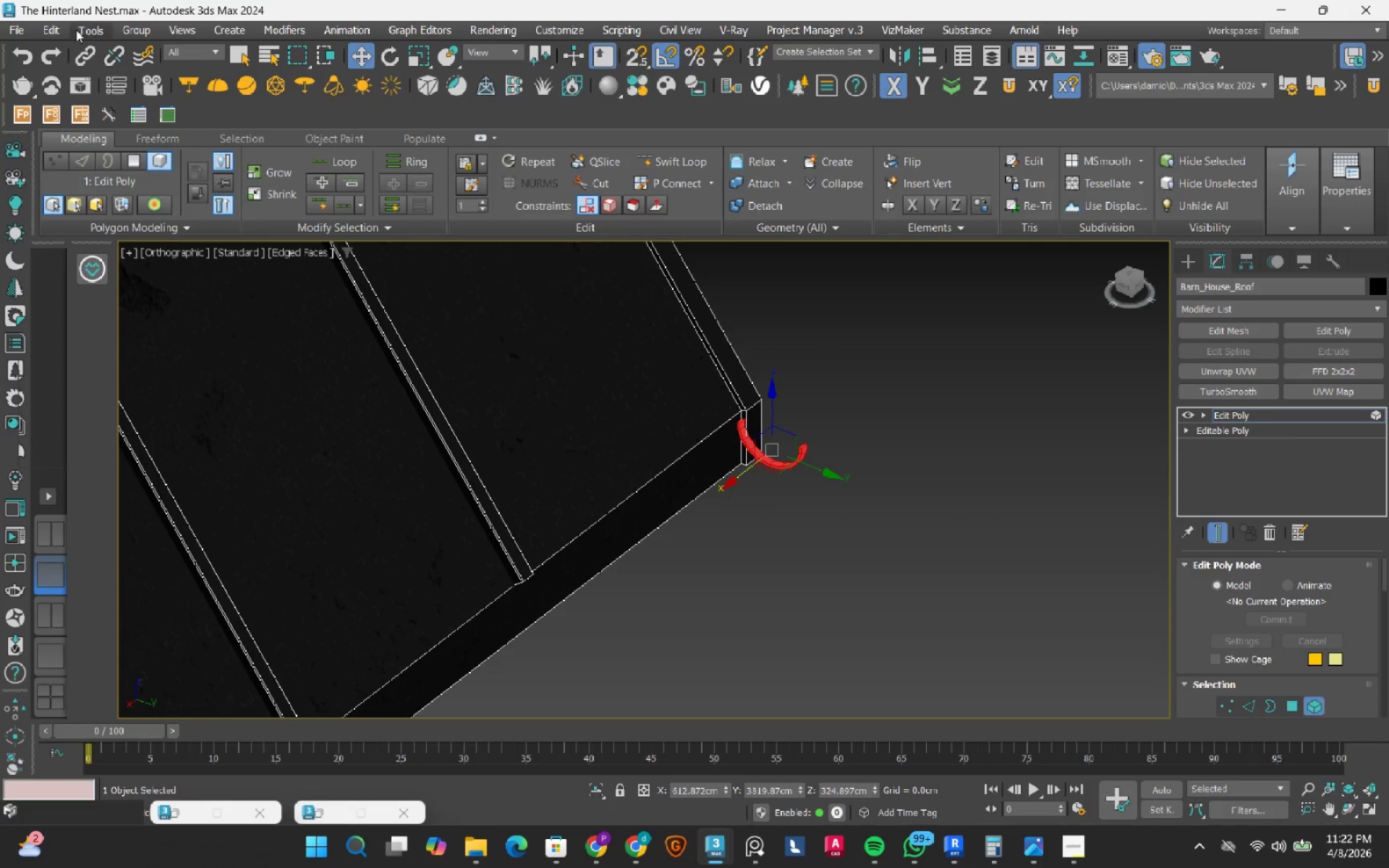 
left_click([66, 29])
 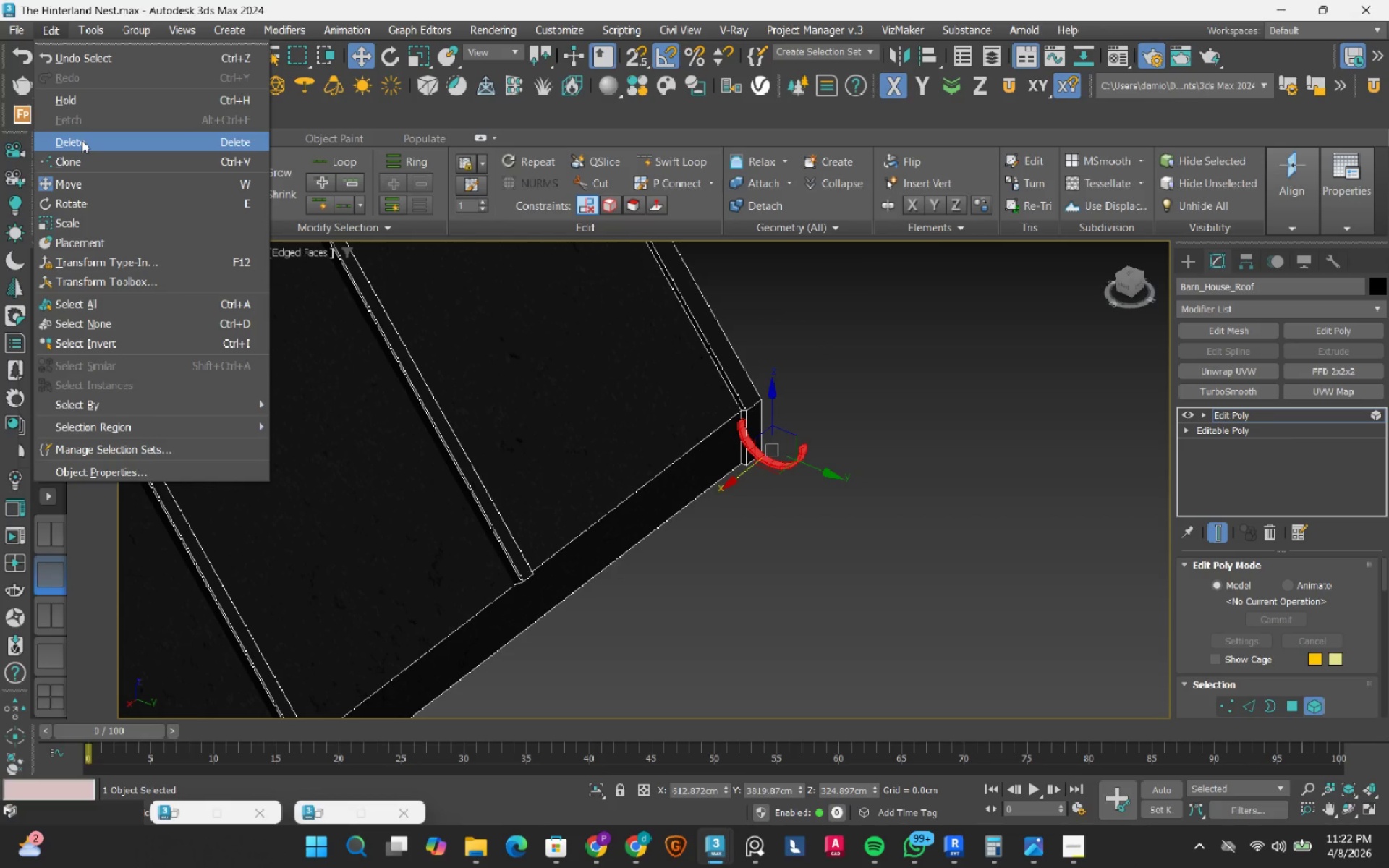 
left_click([82, 140])
 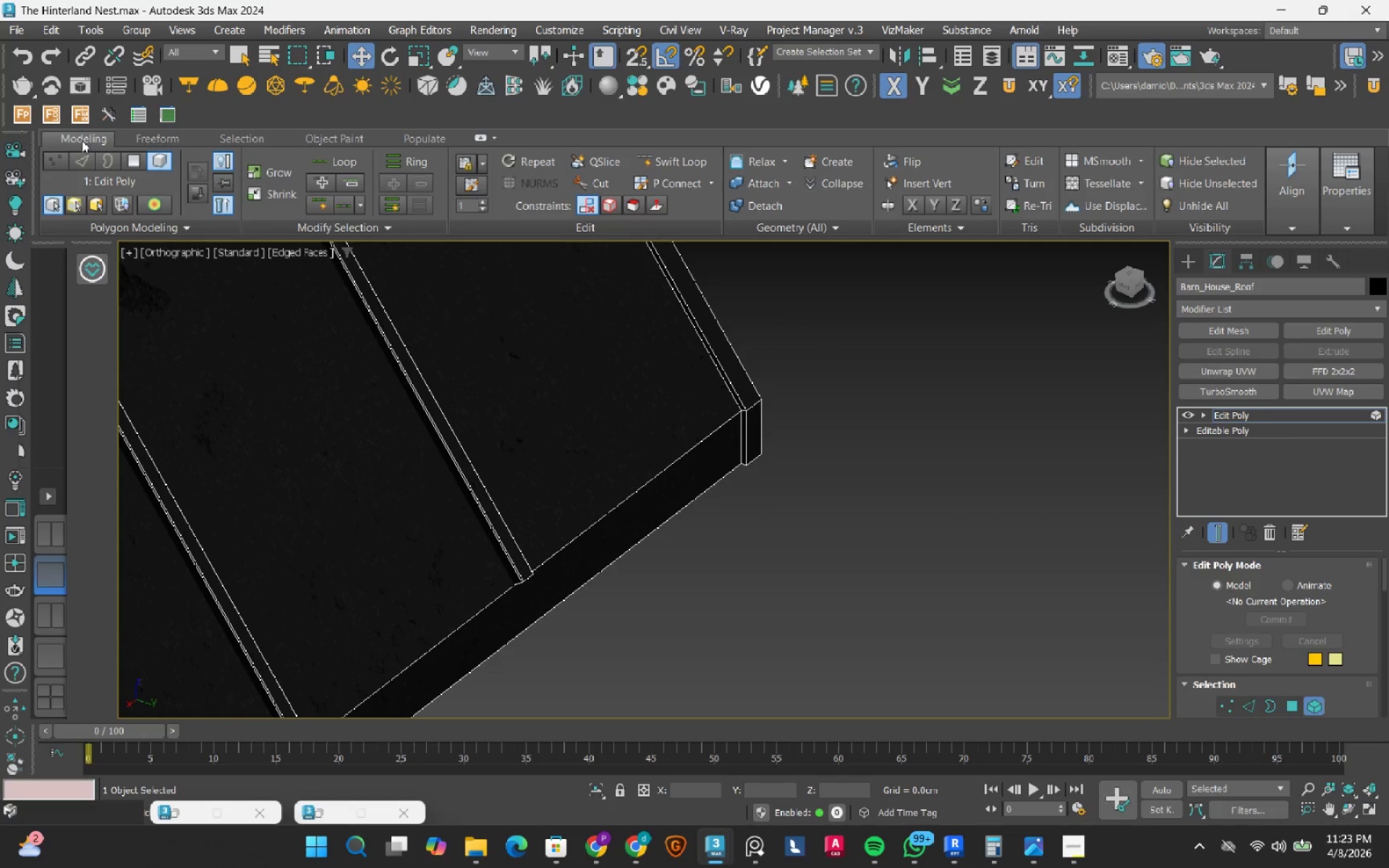 
scroll: coordinate [832, 535], scroll_direction: down, amount: 8.0
 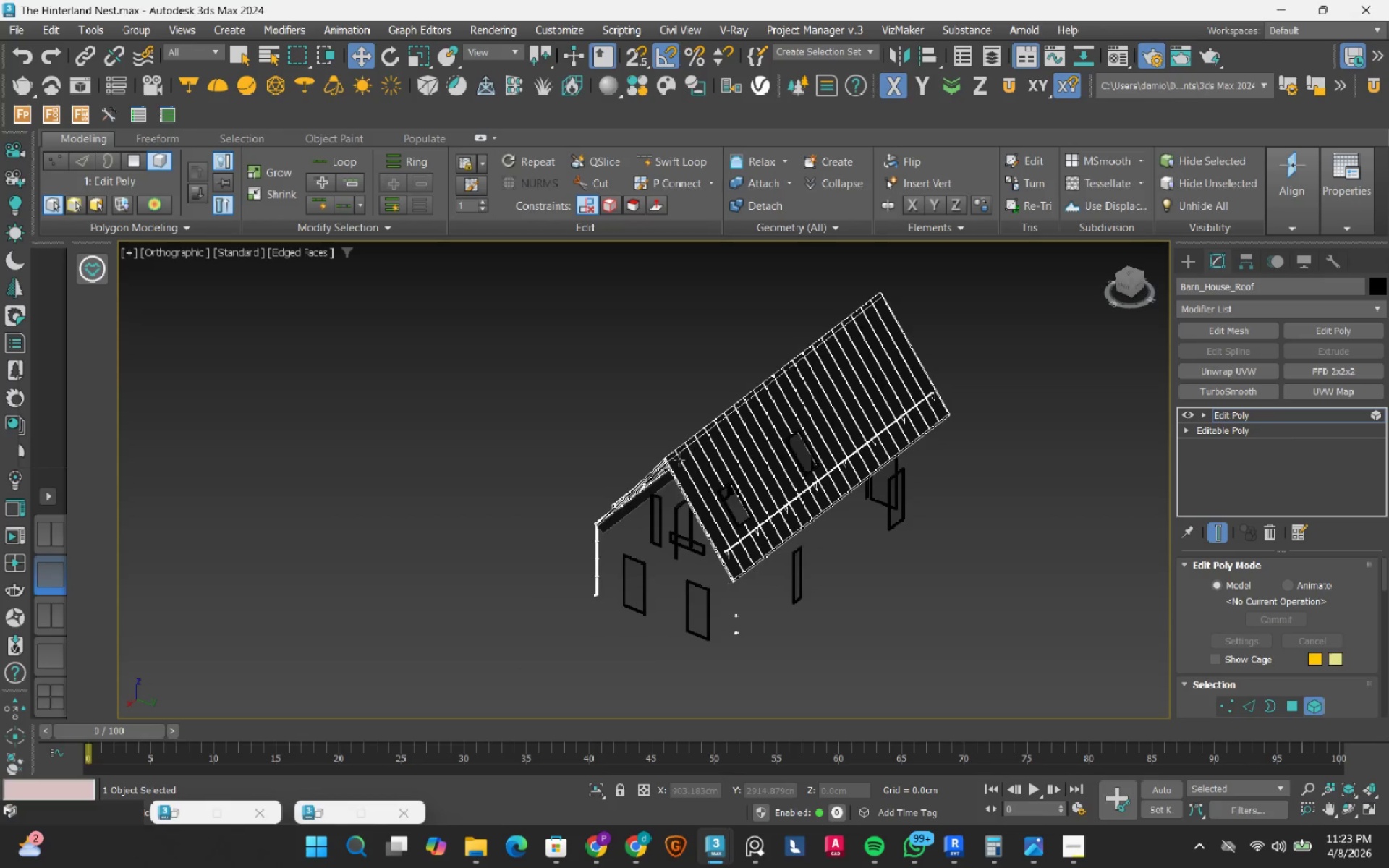 
hold_key(key=AltLeft, duration=0.59)
 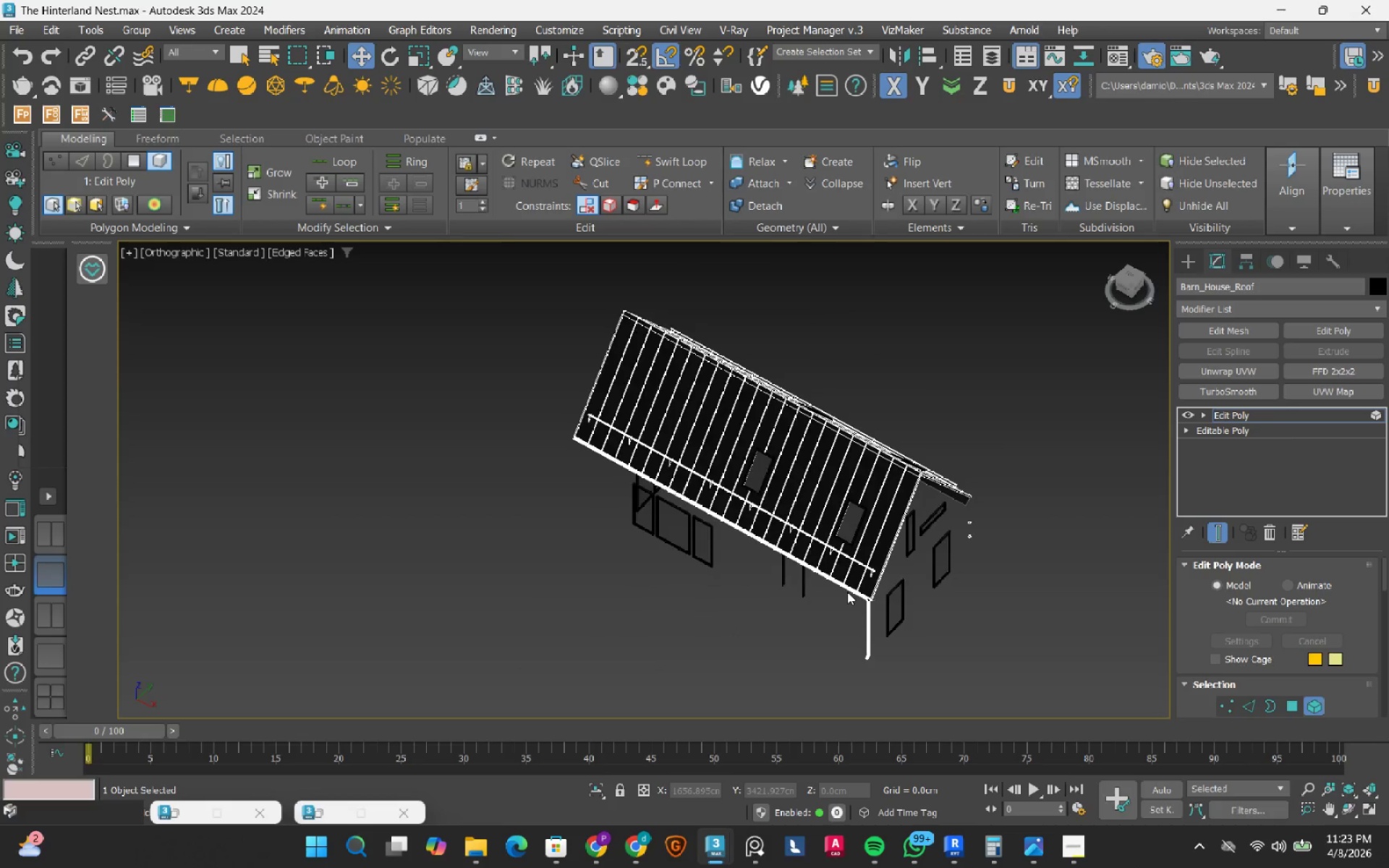 
scroll: coordinate [713, 581], scroll_direction: up, amount: 8.0
 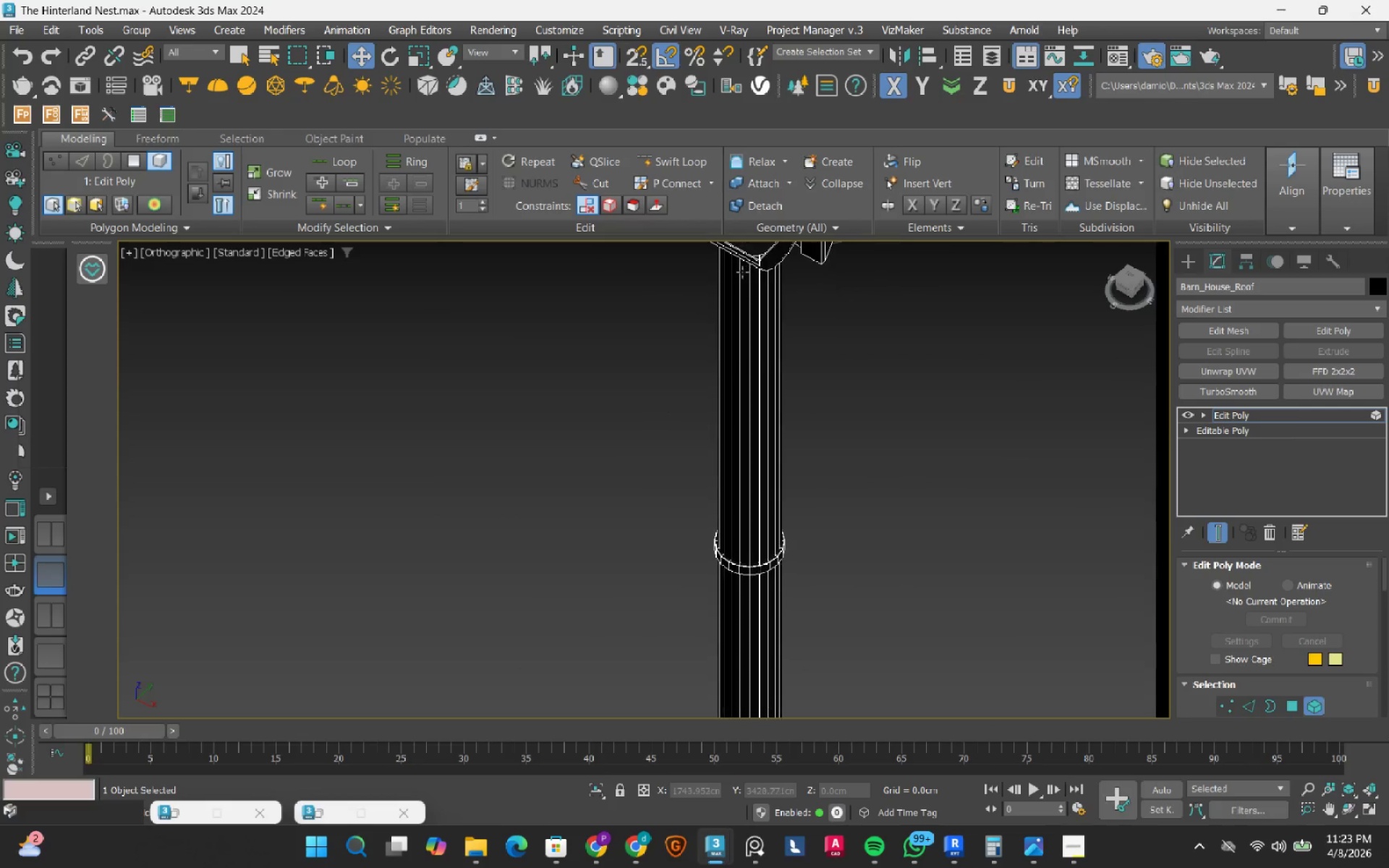 
scroll: coordinate [743, 354], scroll_direction: down, amount: 4.0
 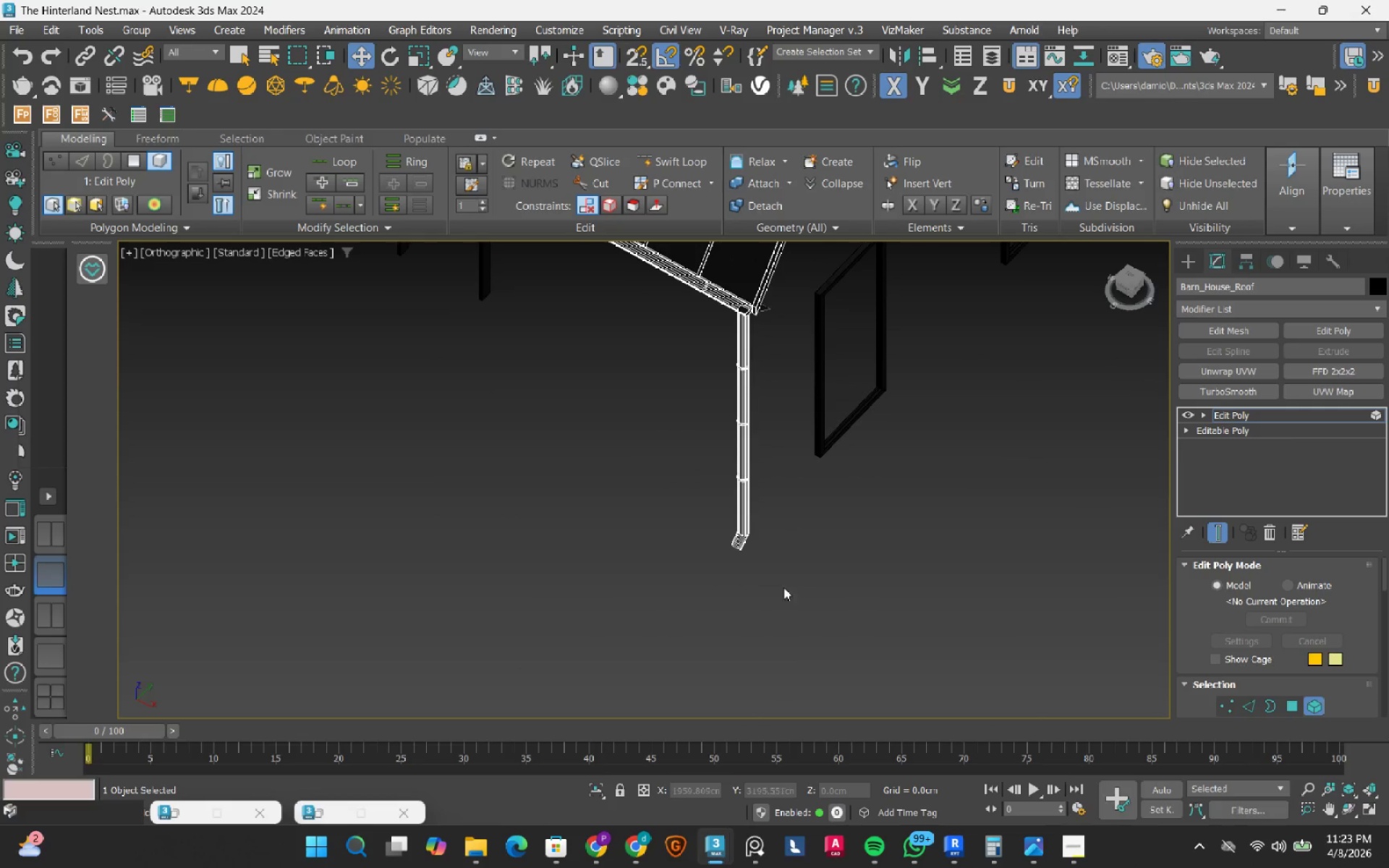 
left_click_drag(start_coordinate=[777, 617], to_coordinate=[705, 356])
 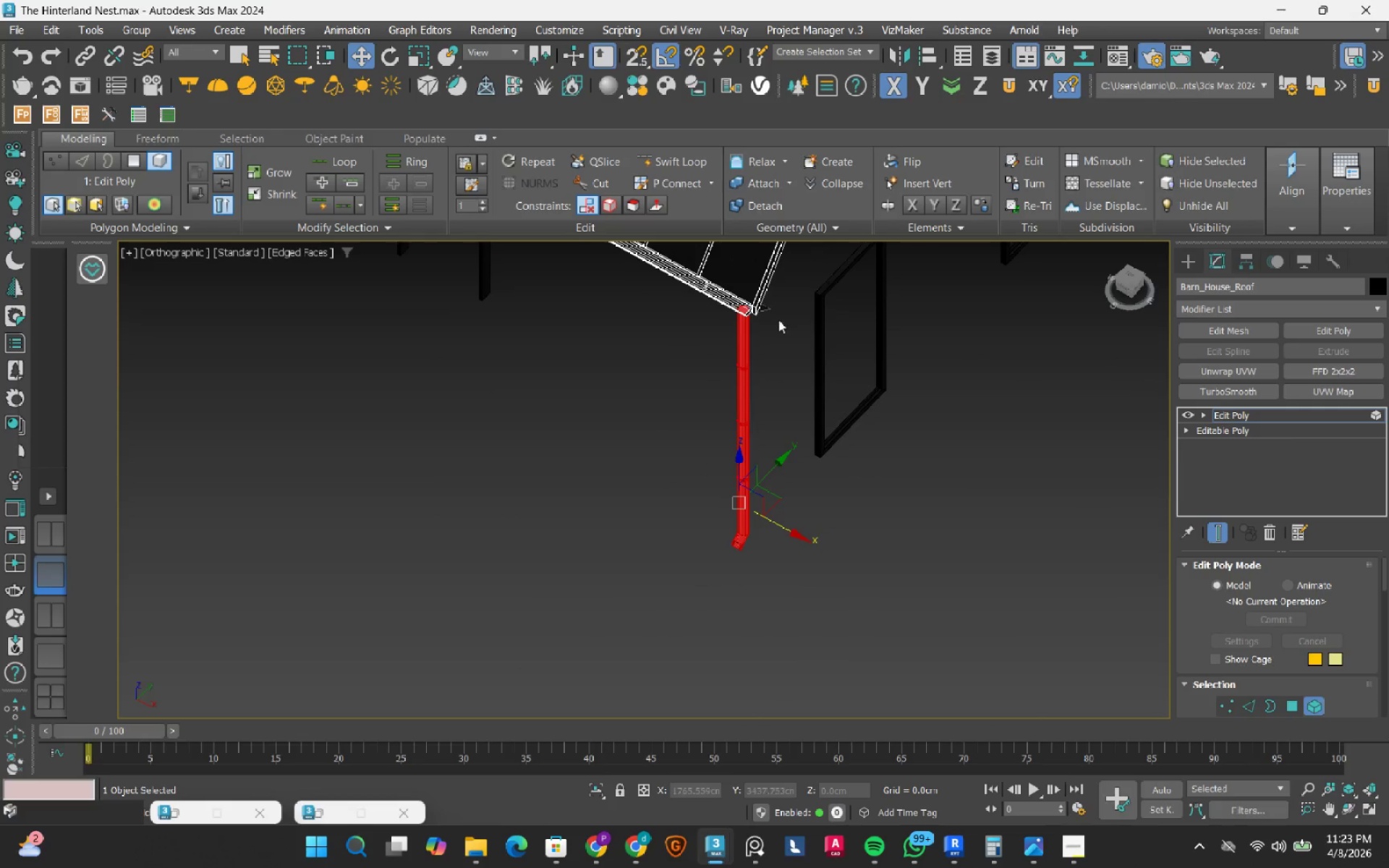 
key(Delete)
 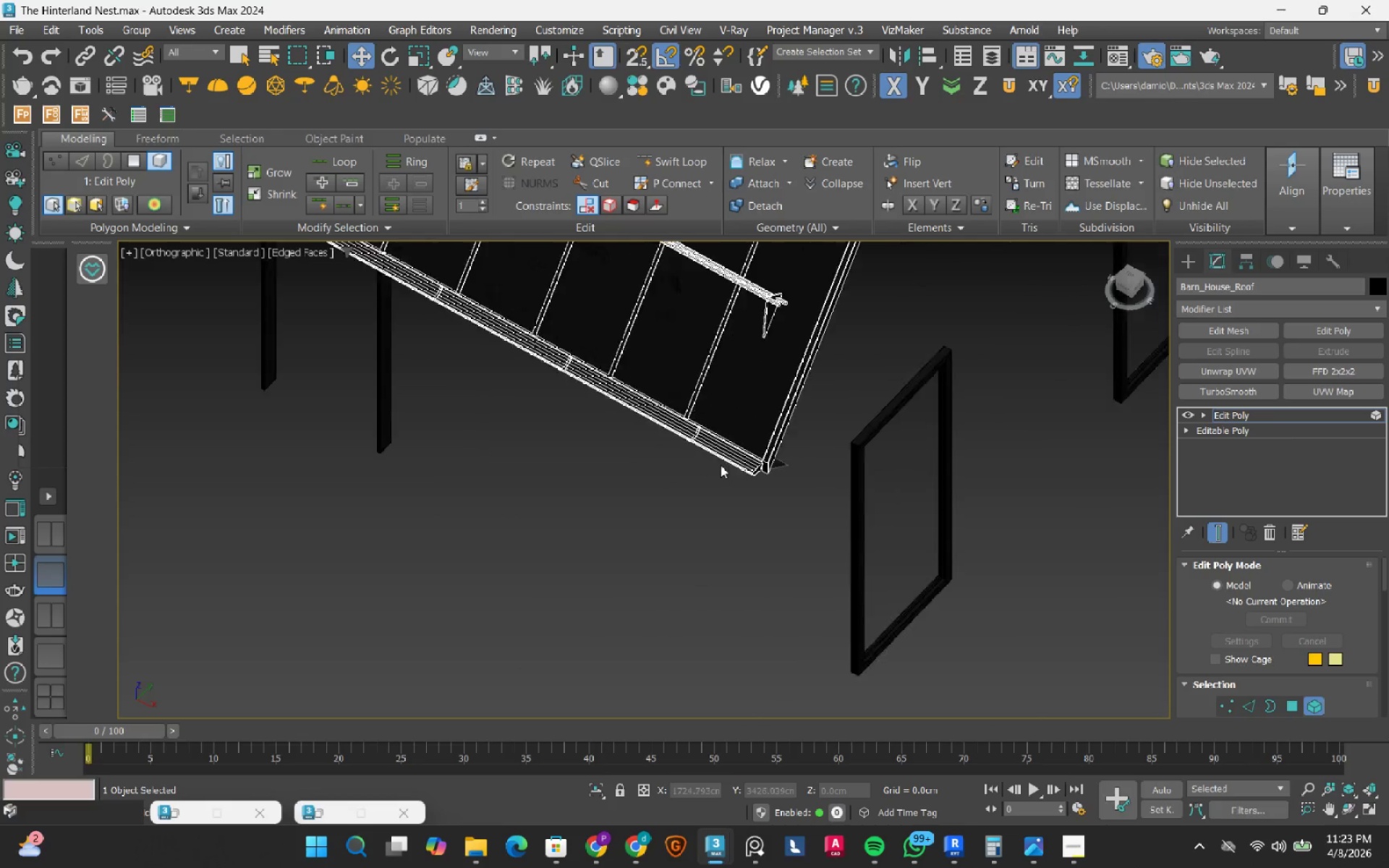 
scroll: coordinate [821, 458], scroll_direction: up, amount: 5.0
 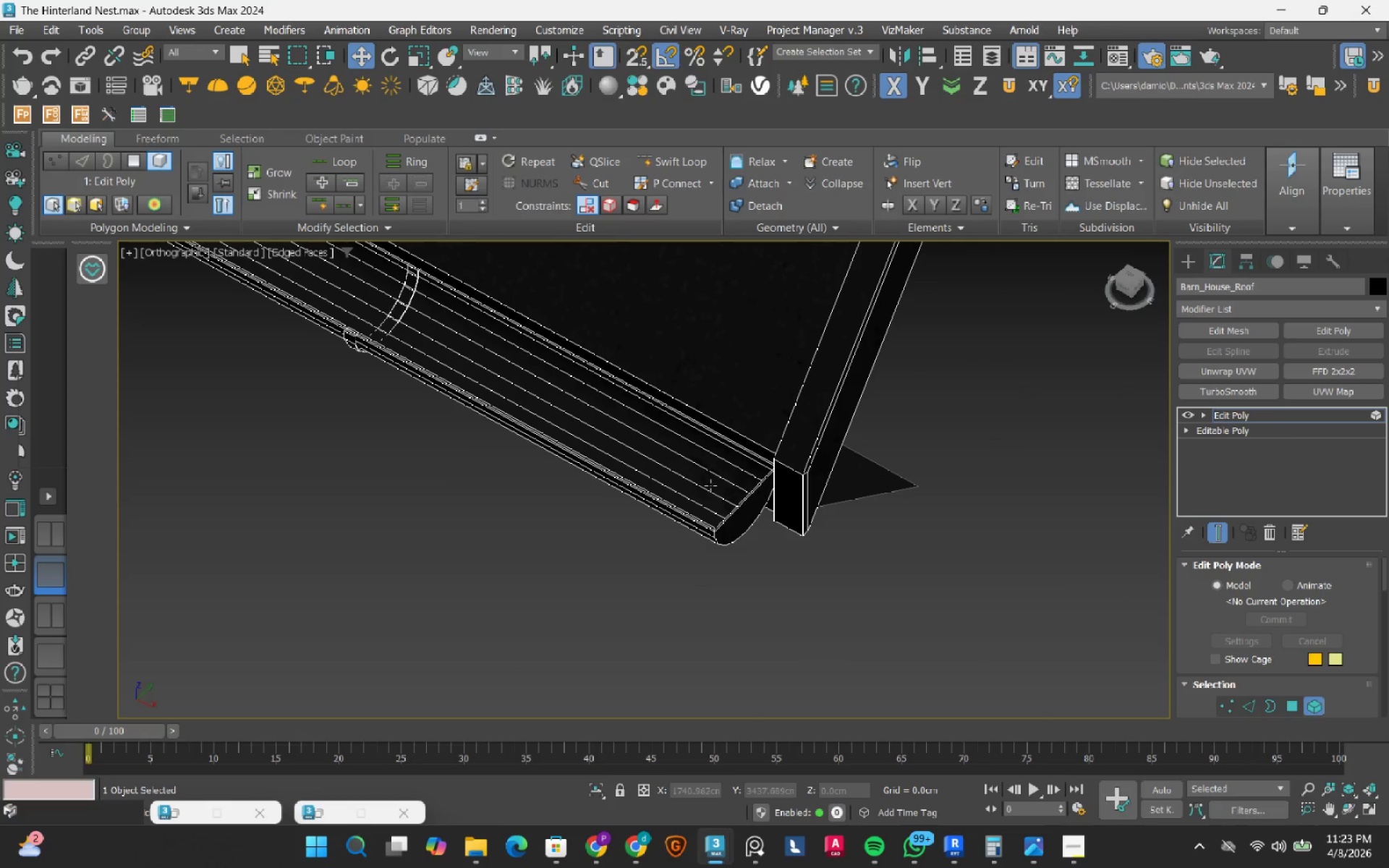 
left_click([708, 484])
 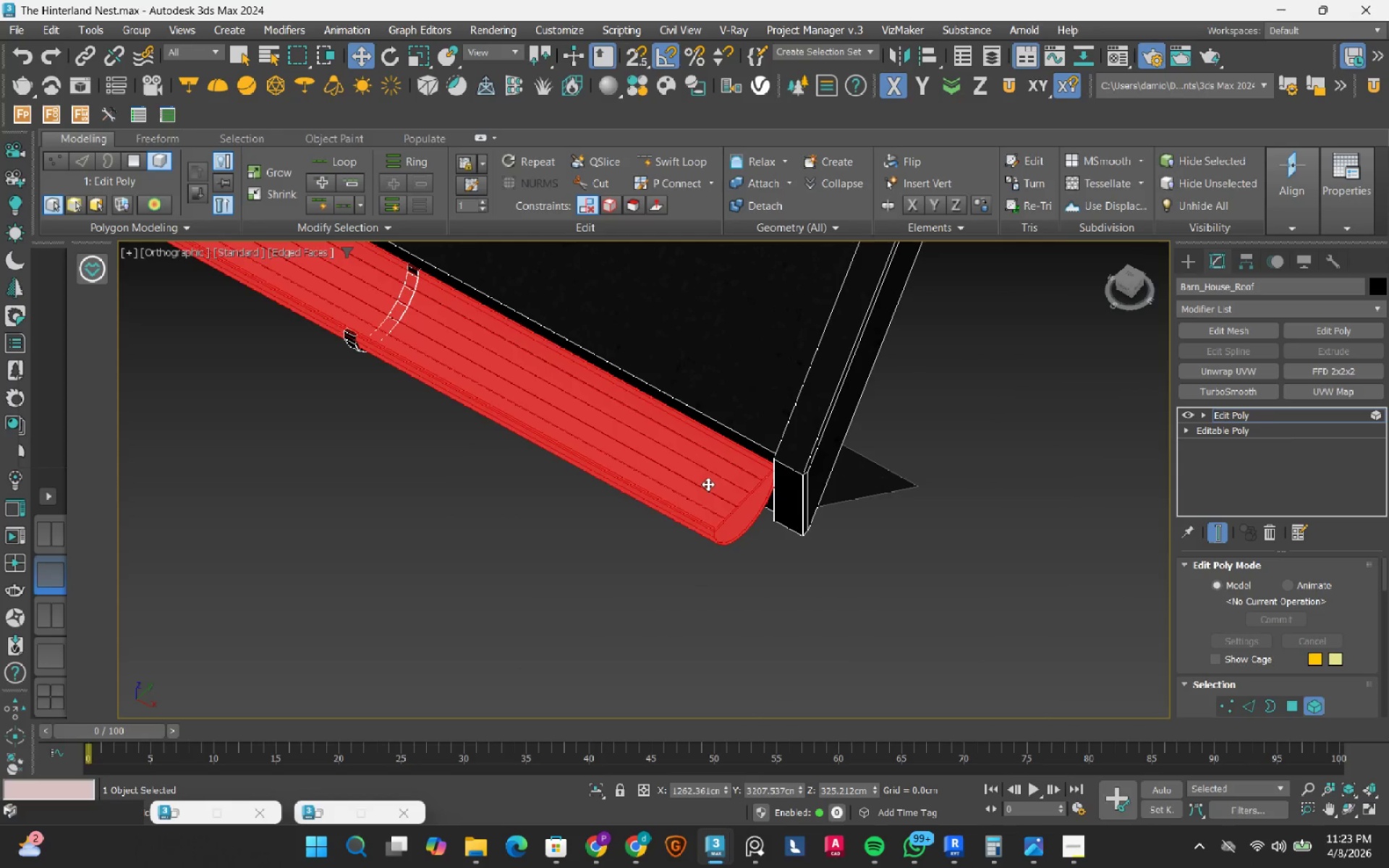 
key(Delete)
 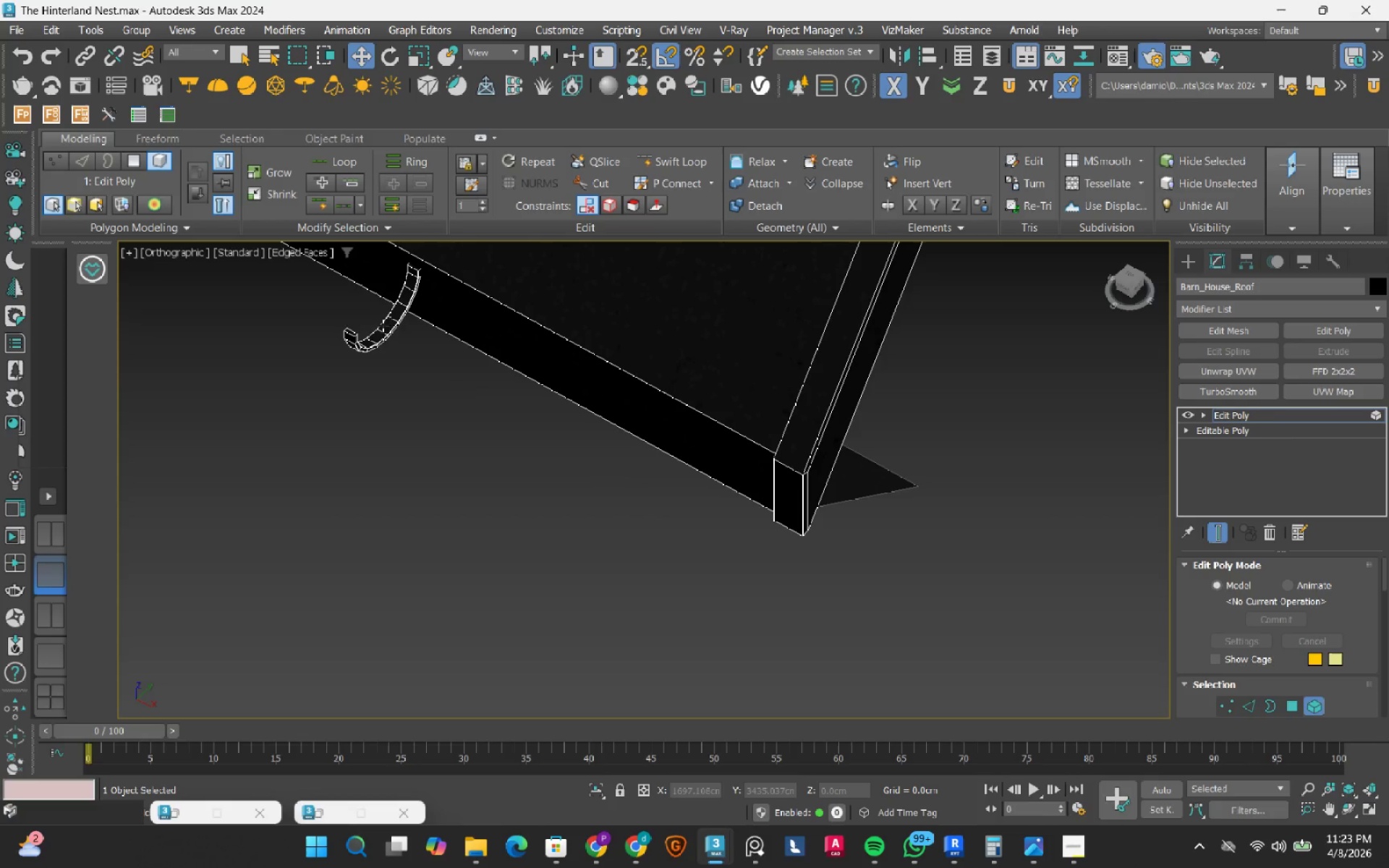 
left_click([379, 331])
 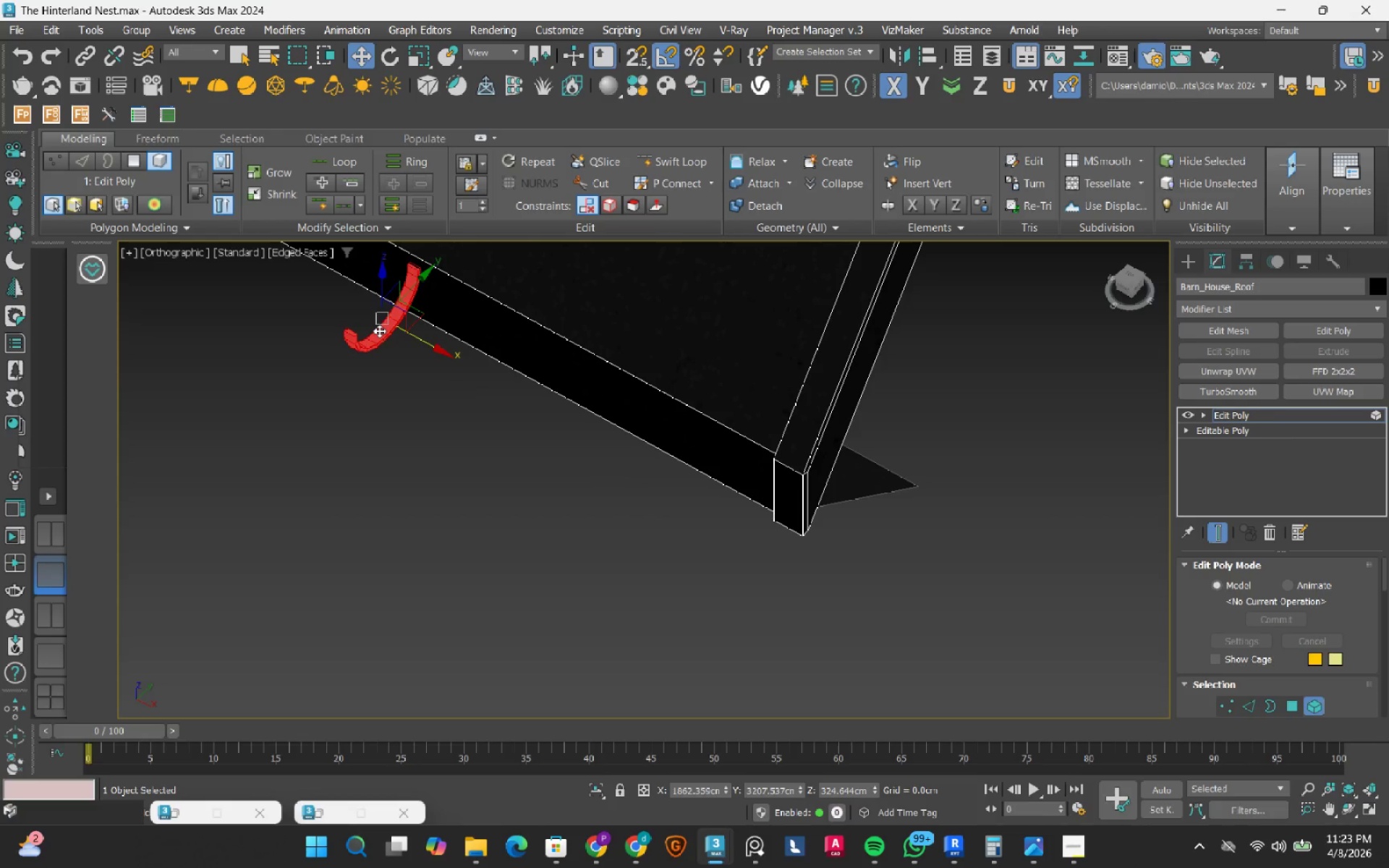 
key(Delete)
 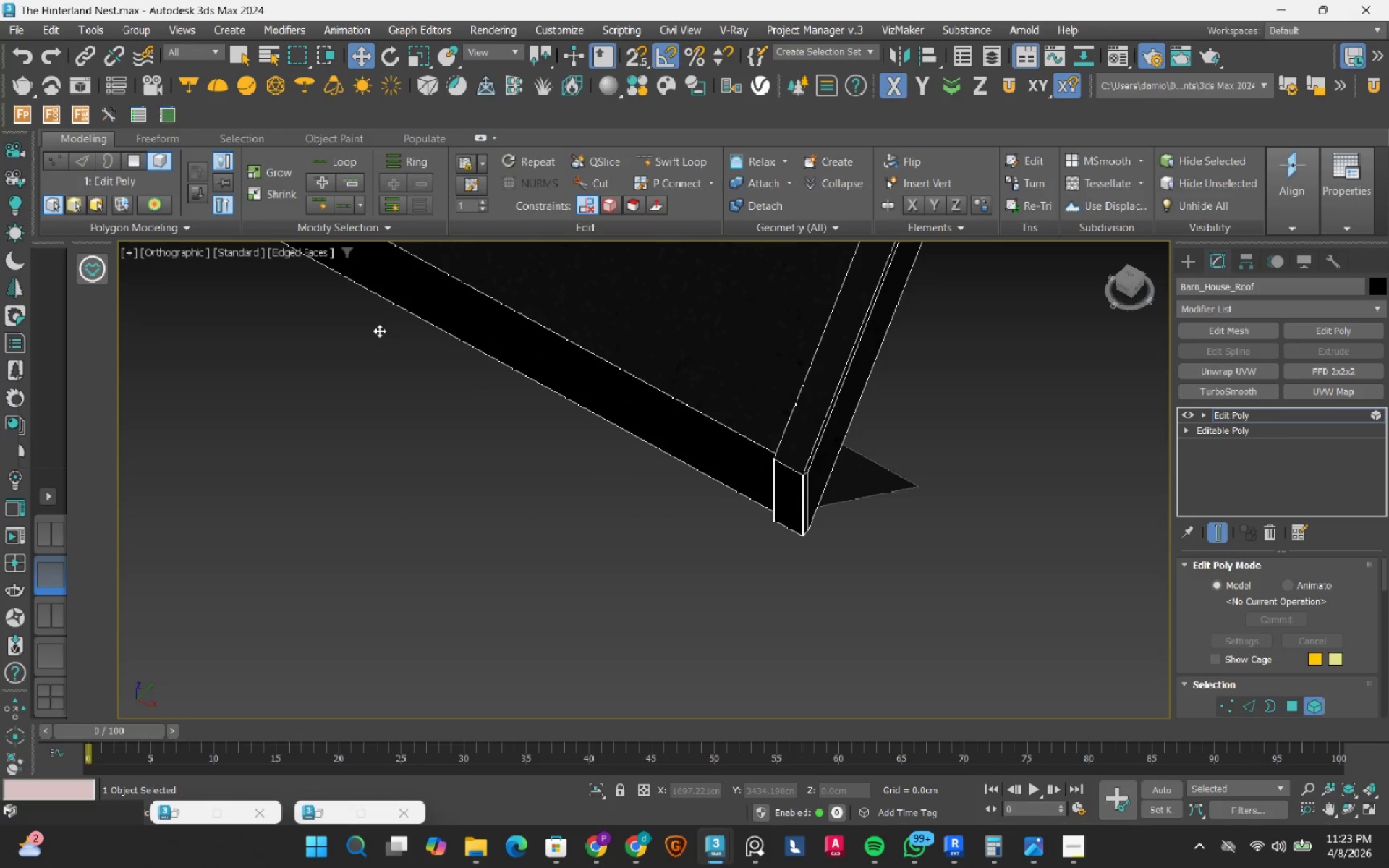 
scroll: coordinate [379, 331], scroll_direction: down, amount: 2.0
 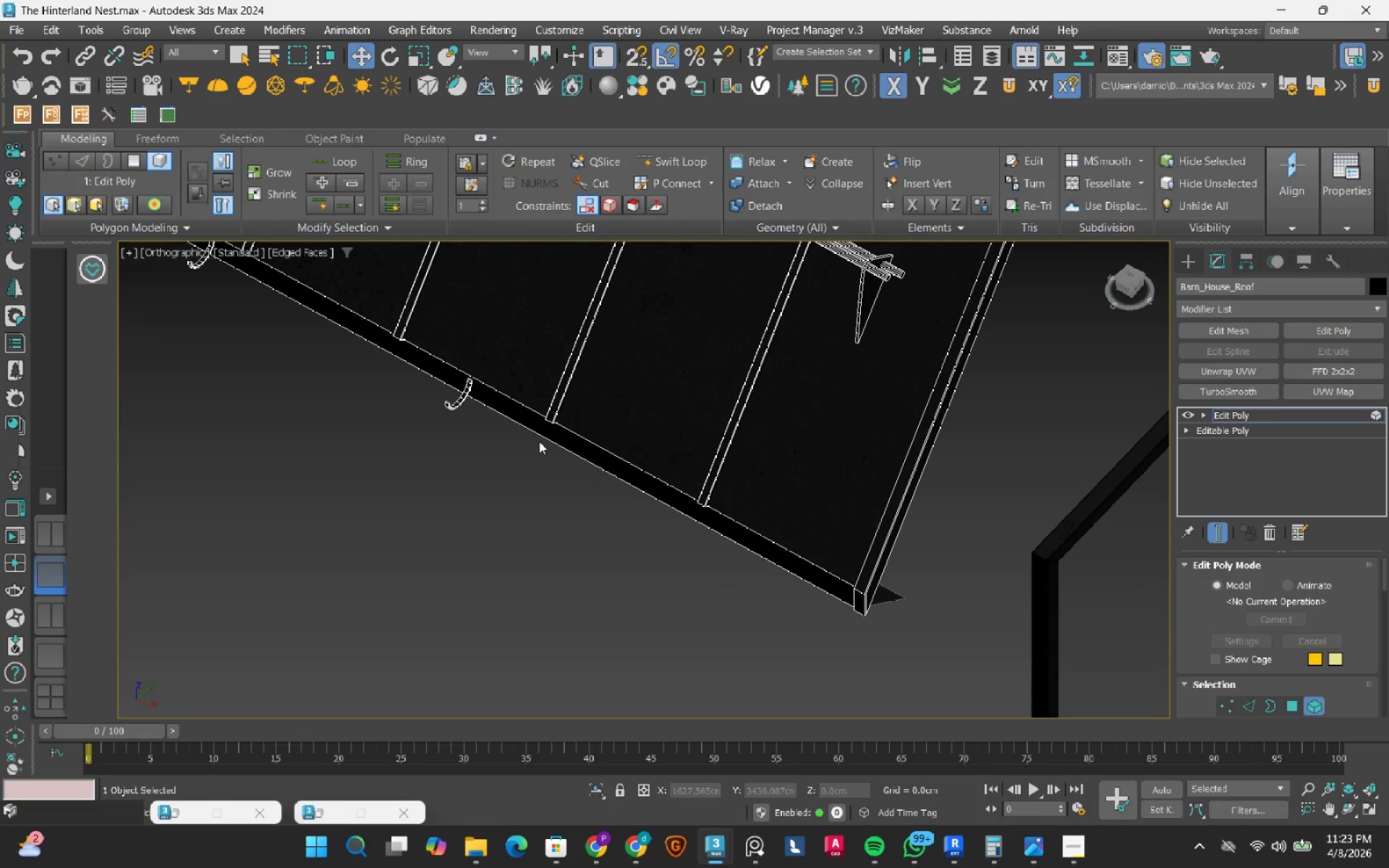 
scroll: coordinate [481, 381], scroll_direction: up, amount: 2.0
 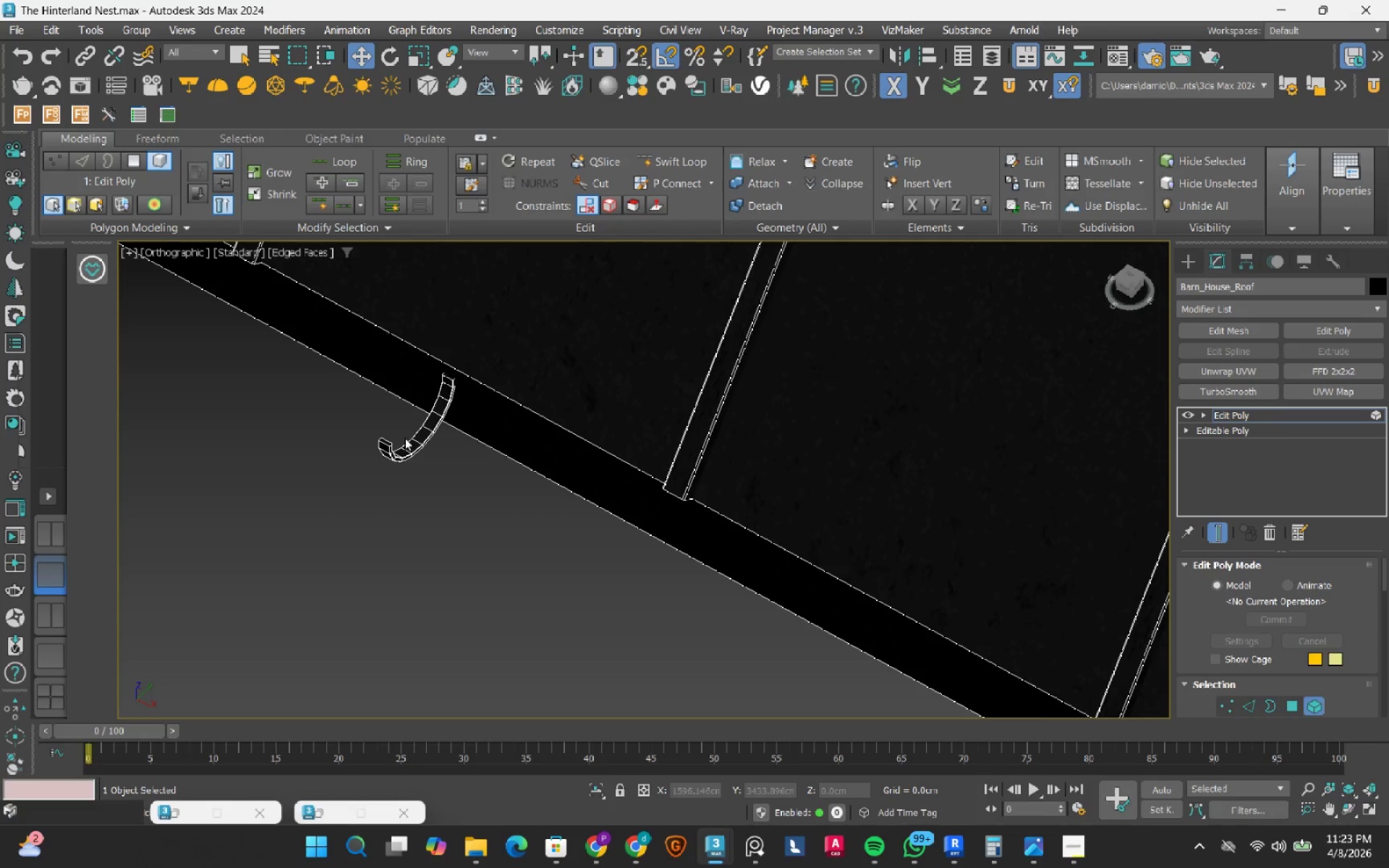 
left_click([404, 438])
 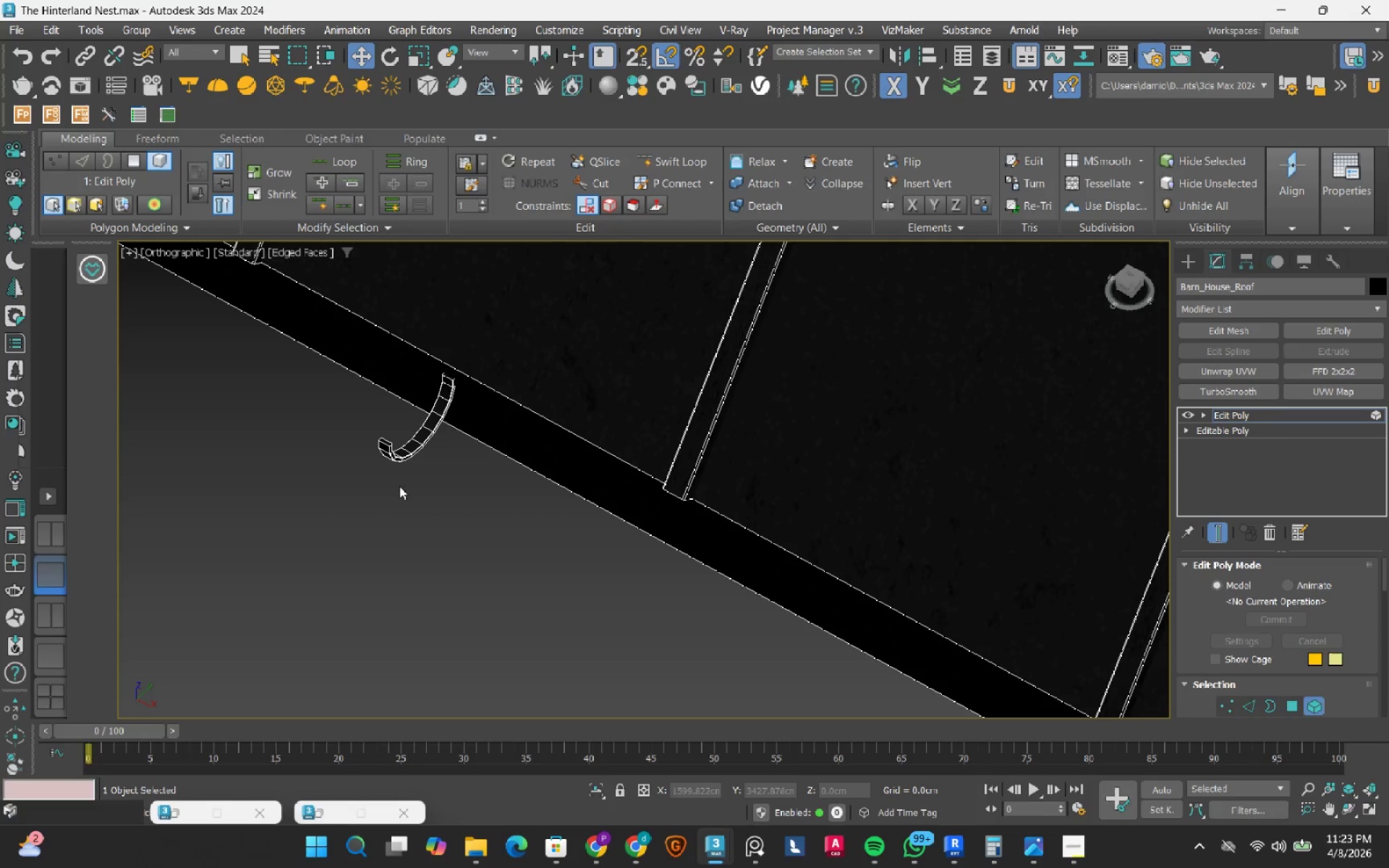 
left_click_drag(start_coordinate=[397, 485], to_coordinate=[331, 423])
 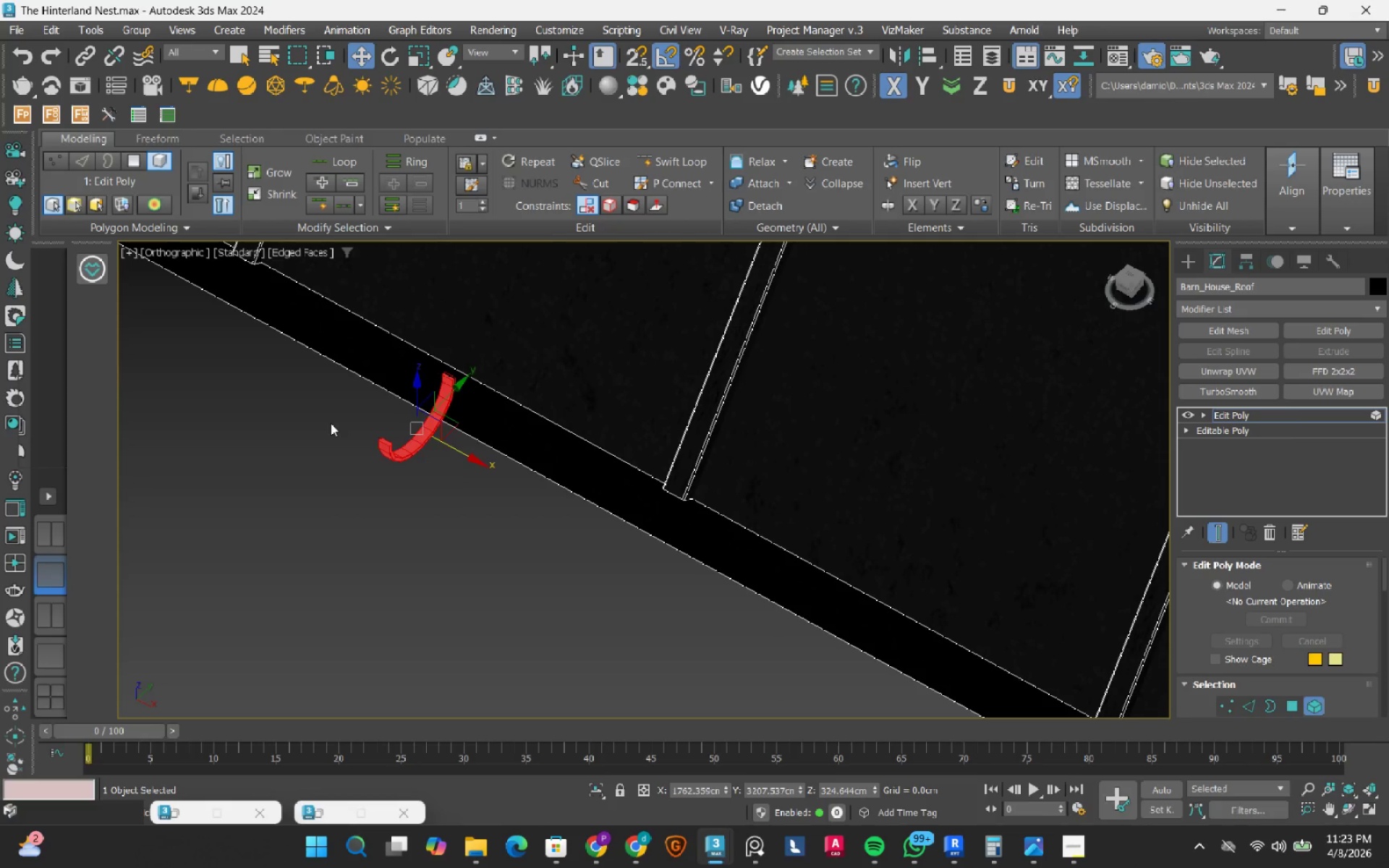 
key(Delete)
 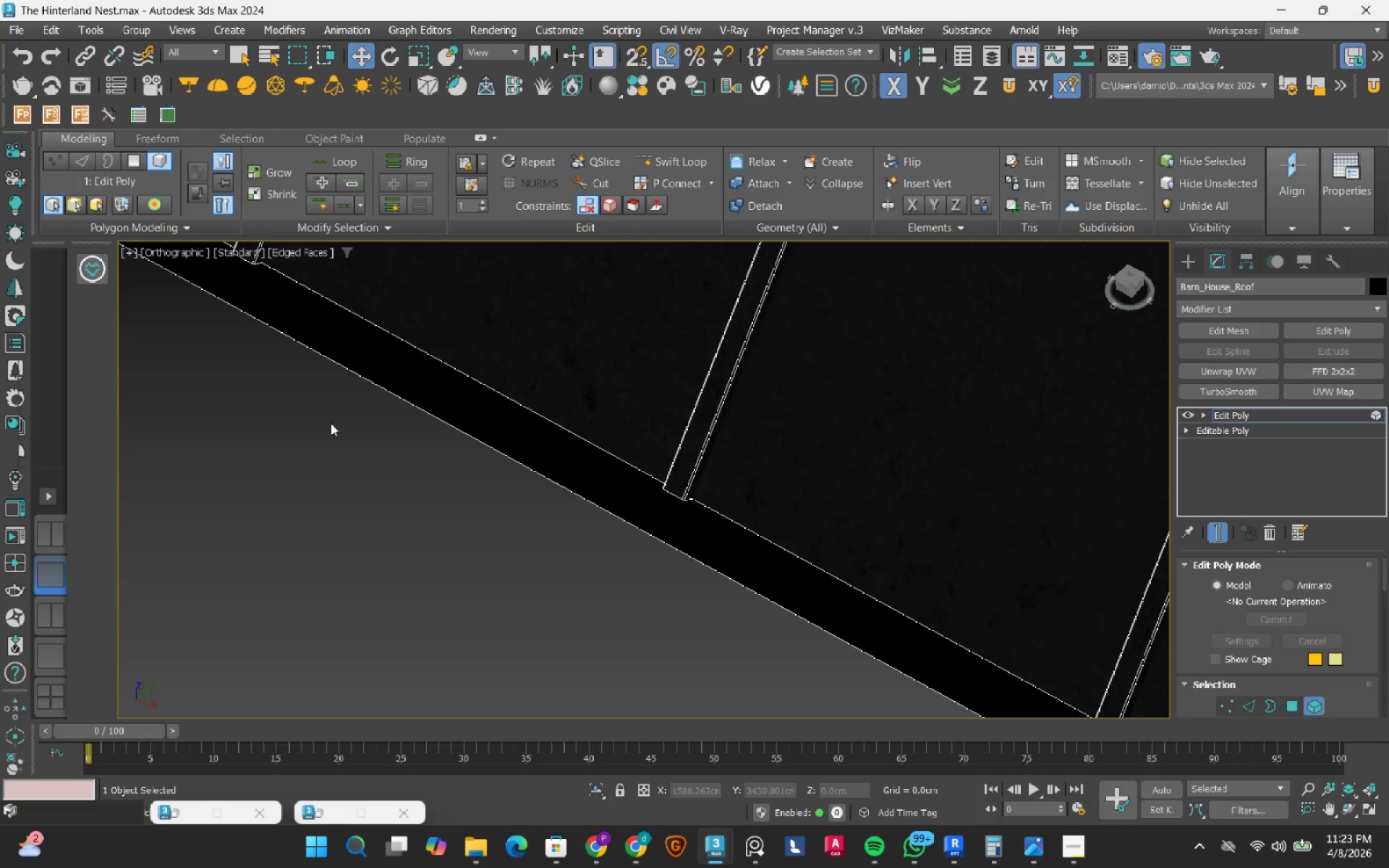 
scroll: coordinate [334, 456], scroll_direction: down, amount: 3.0
 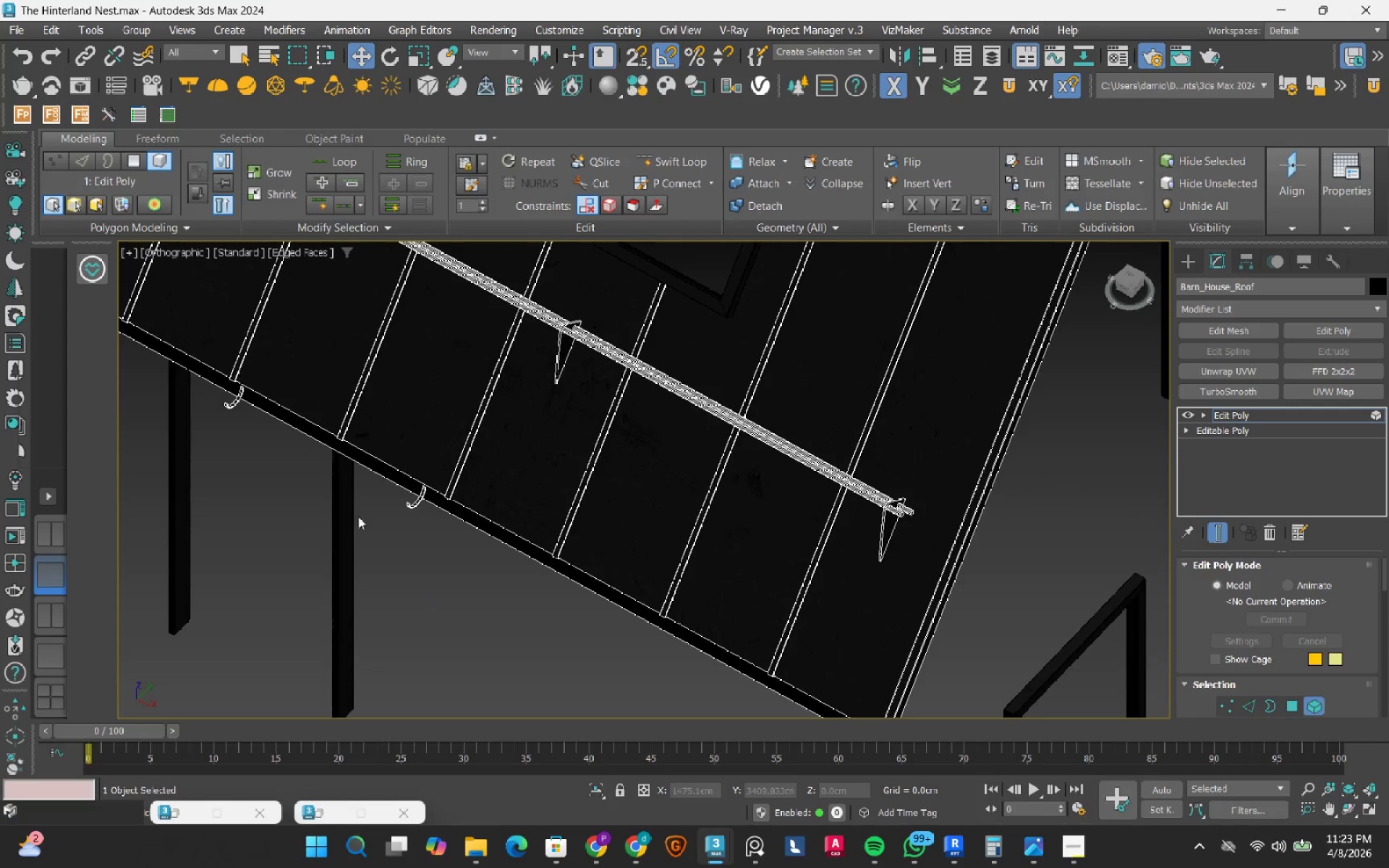 
left_click_drag(start_coordinate=[424, 513], to_coordinate=[385, 453])
 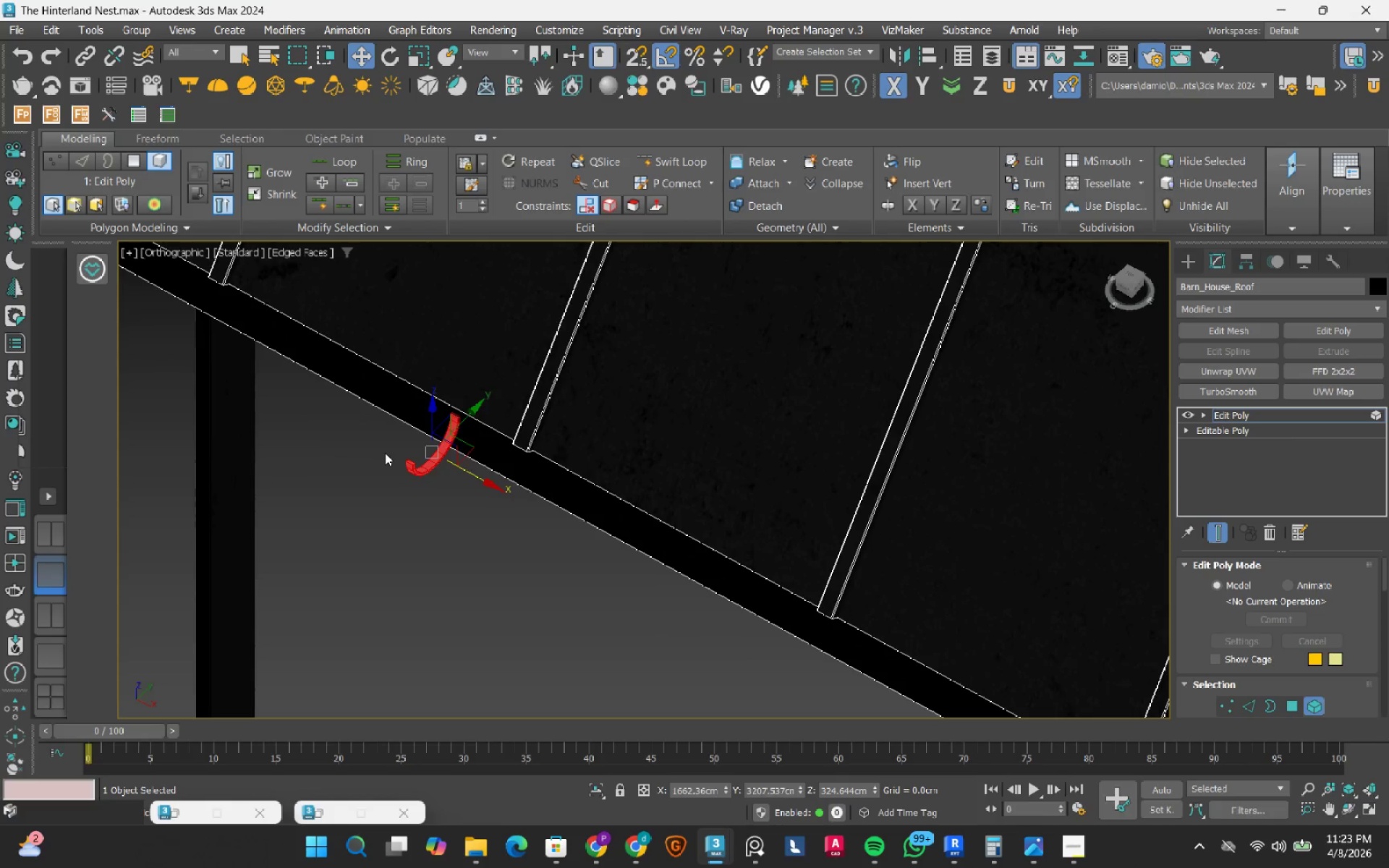 
scroll: coordinate [407, 526], scroll_direction: up, amount: 2.0
 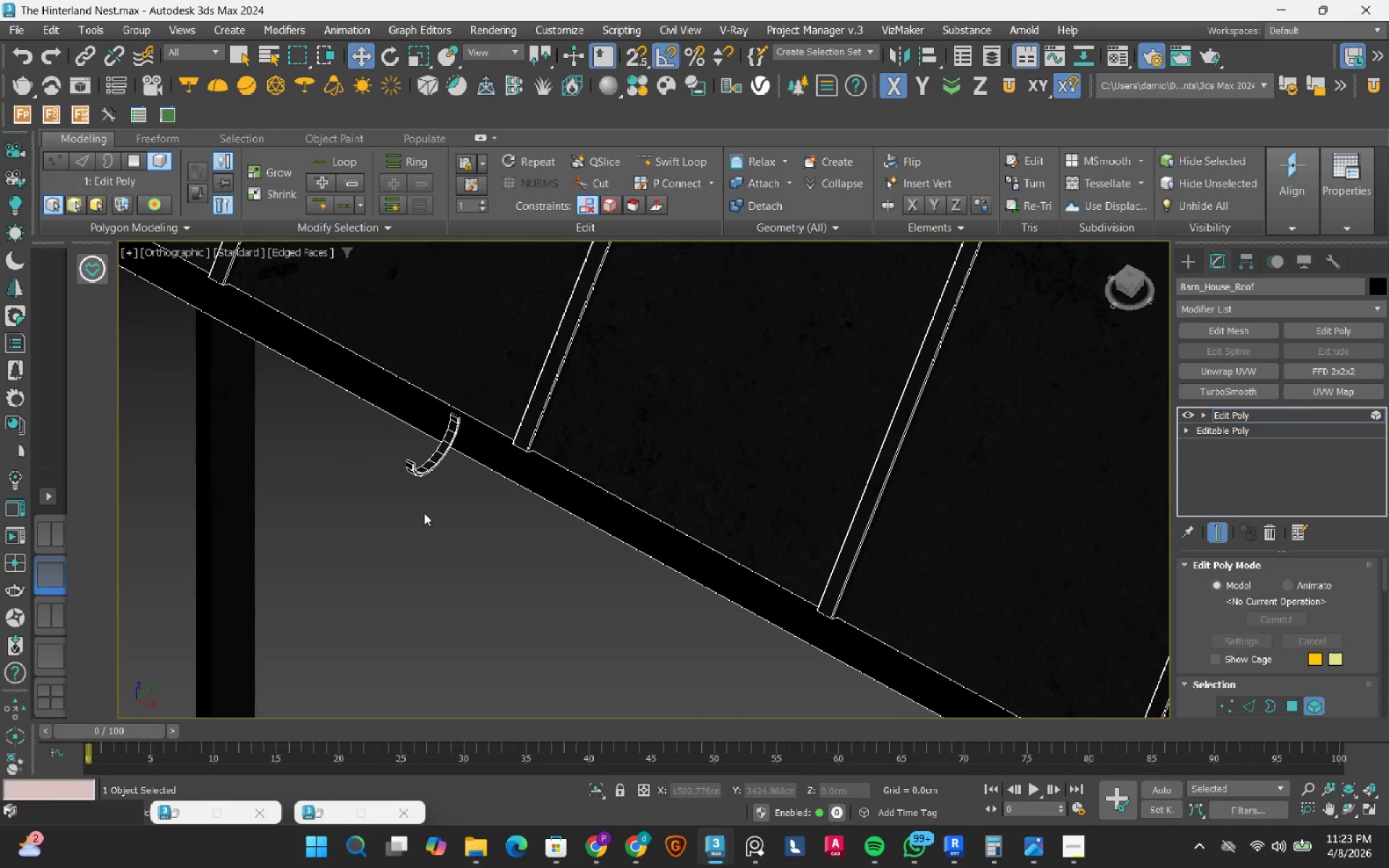 
key(Delete)
 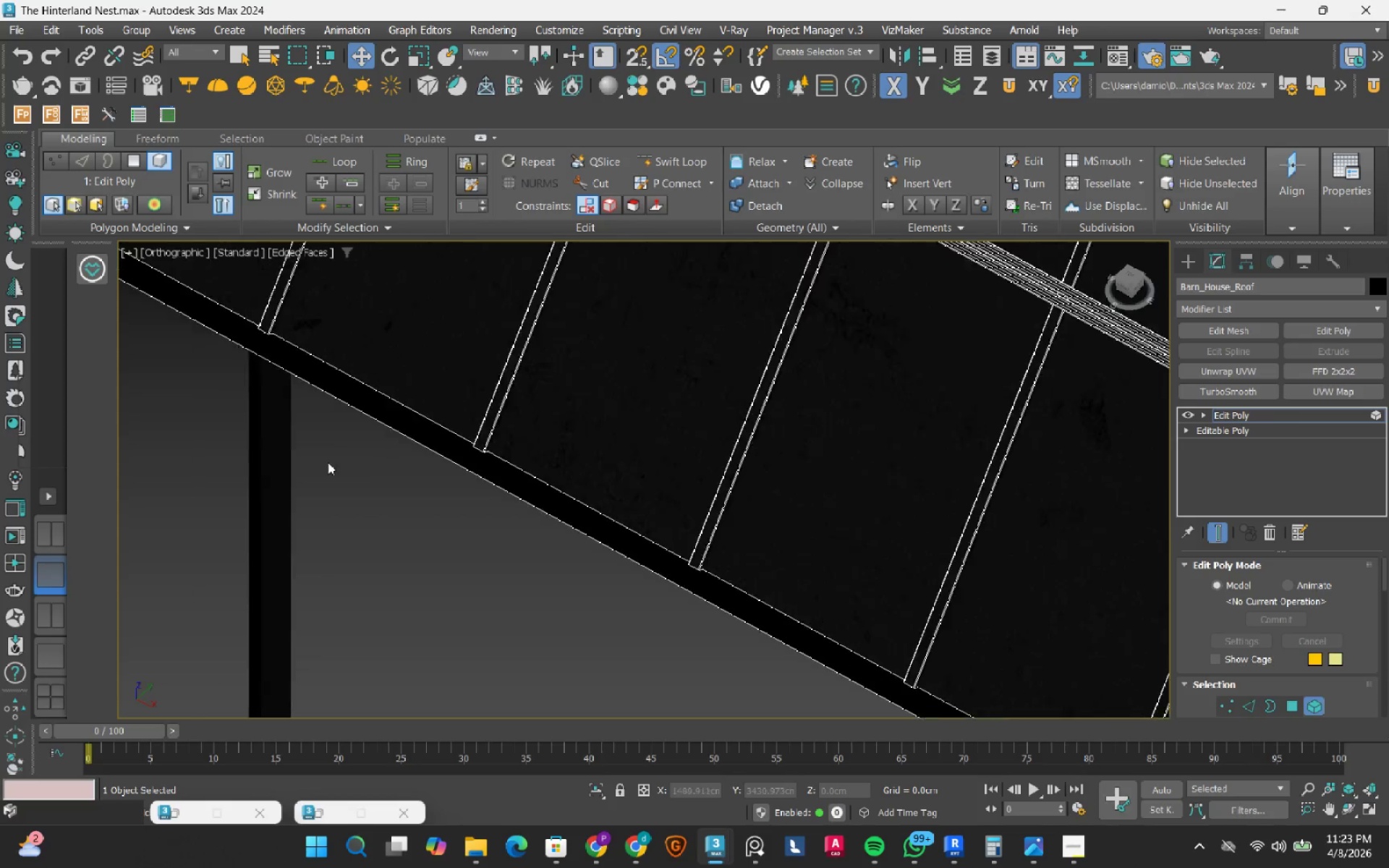 
scroll: coordinate [317, 462], scroll_direction: down, amount: 2.0
 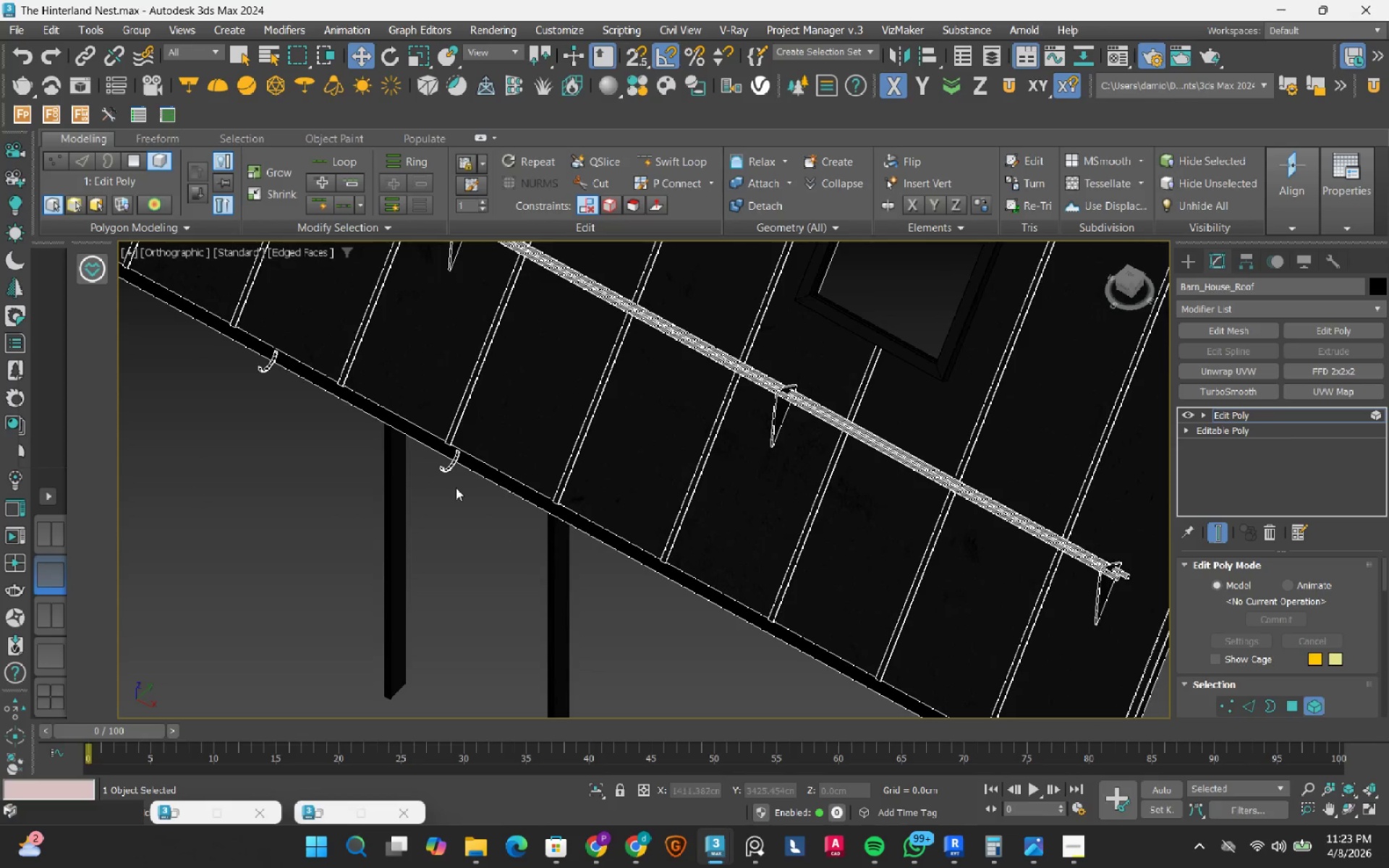 
left_click_drag(start_coordinate=[449, 475], to_coordinate=[405, 435])
 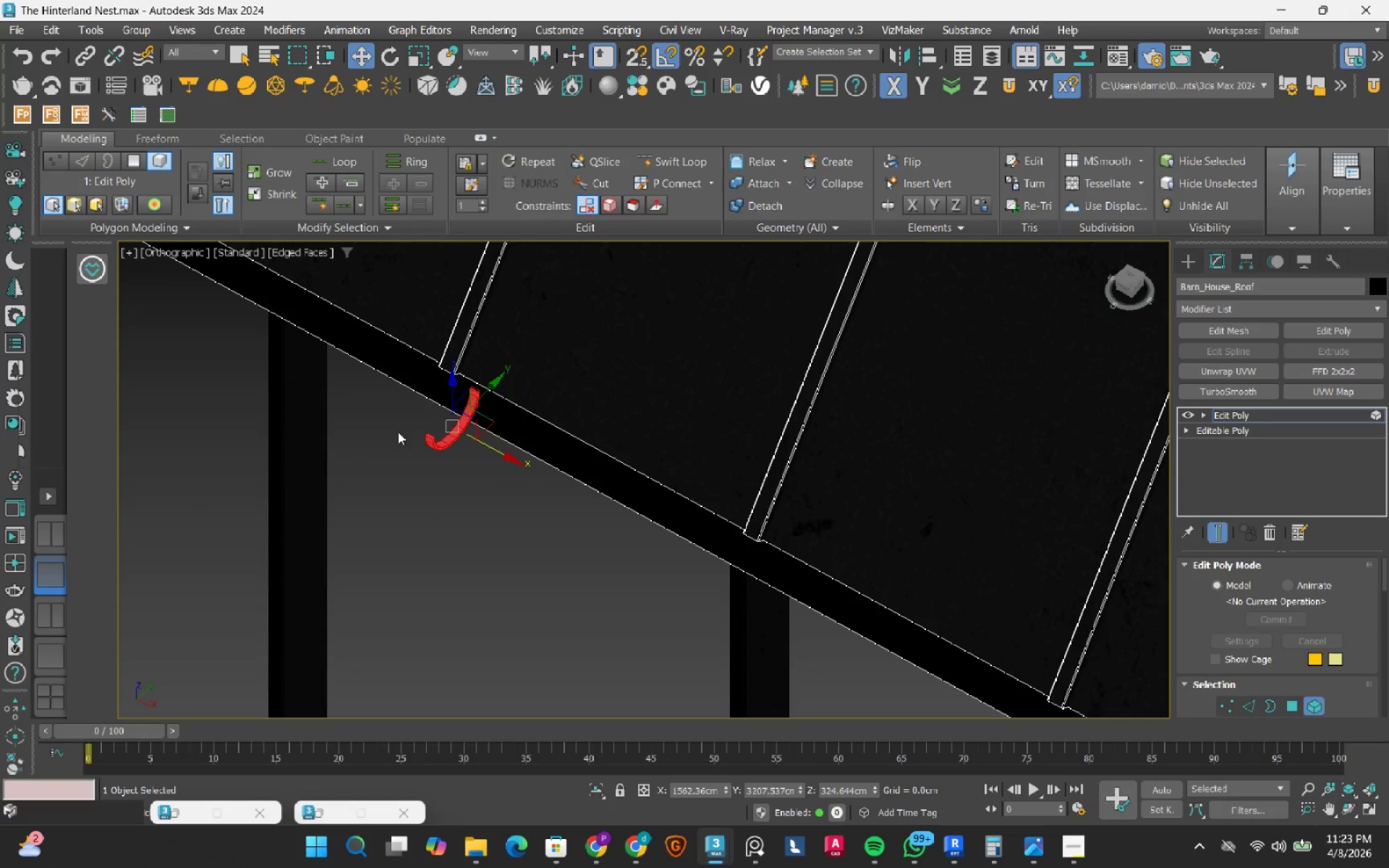 
scroll: coordinate [449, 483], scroll_direction: up, amount: 2.0
 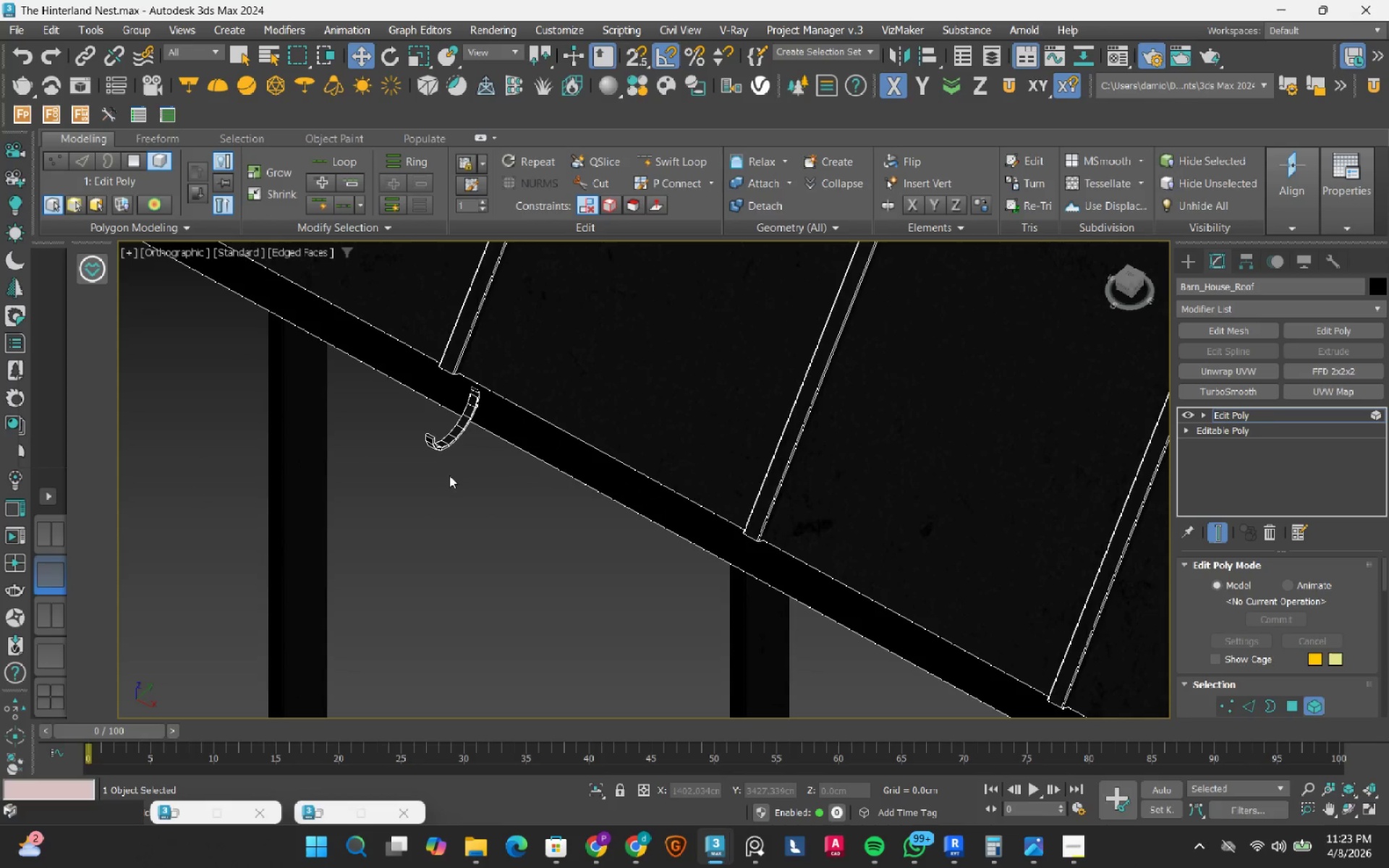 
key(Delete)
 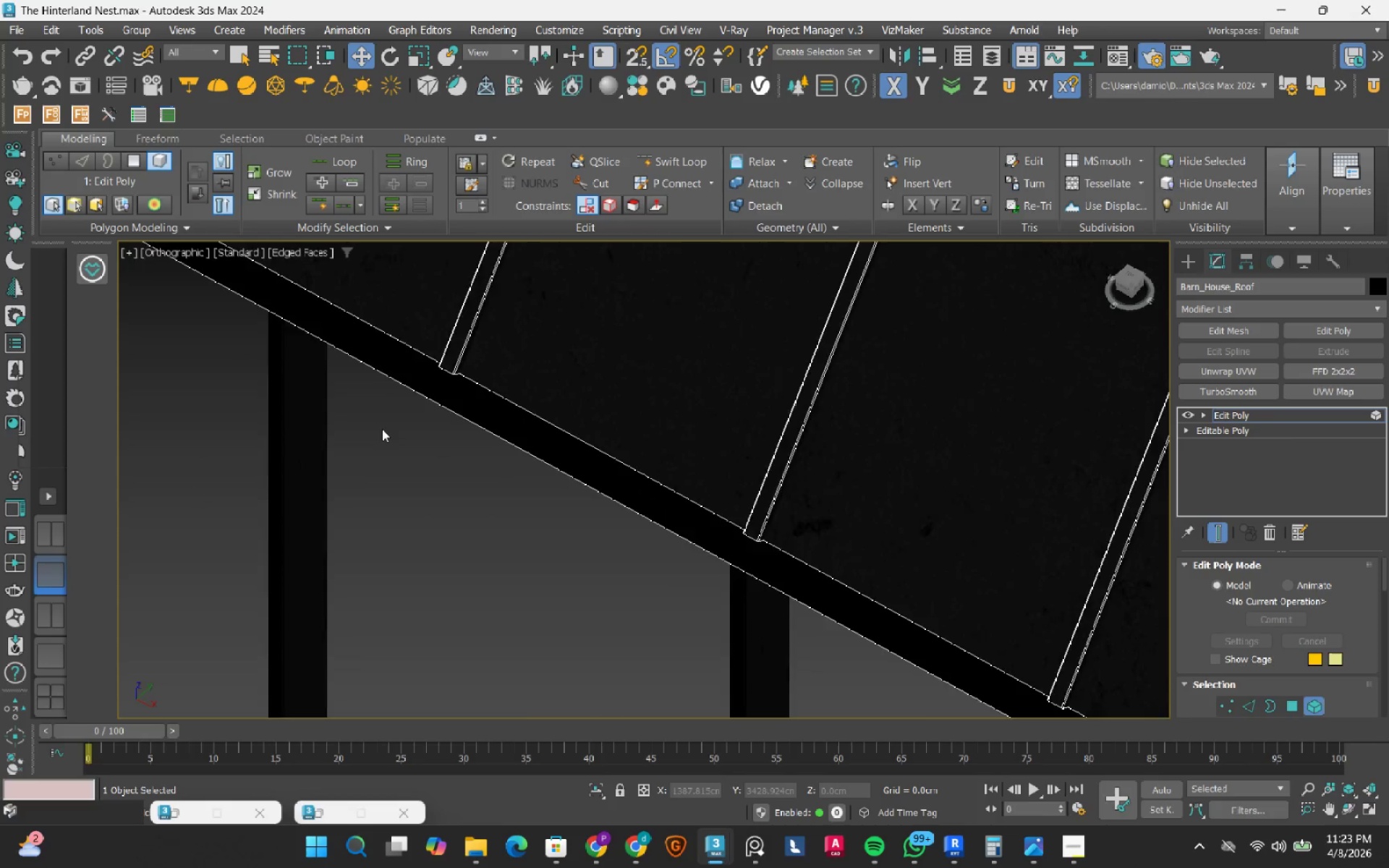 
scroll: coordinate [382, 429], scroll_direction: down, amount: 2.0
 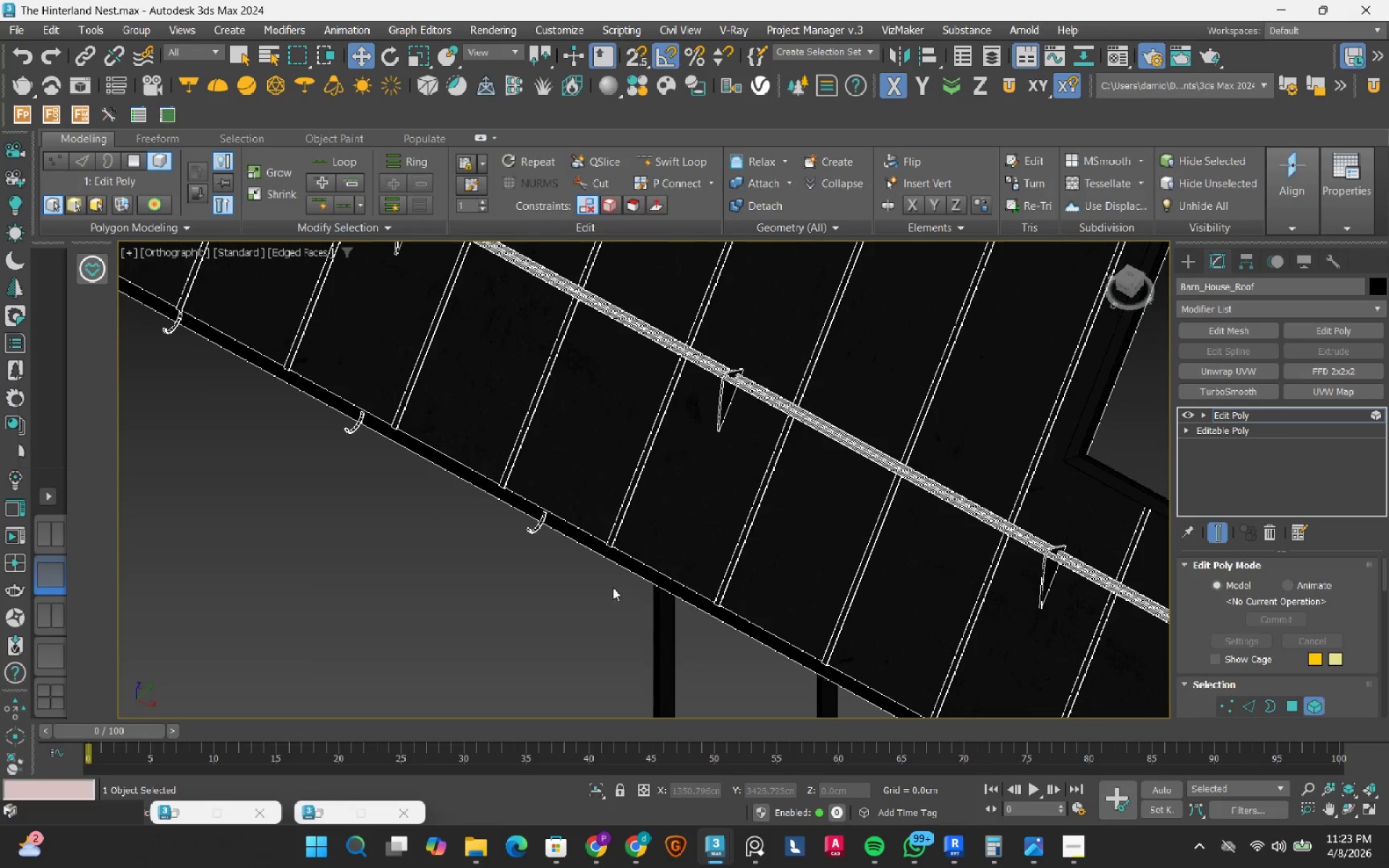 
left_click_drag(start_coordinate=[536, 538], to_coordinate=[483, 510])
 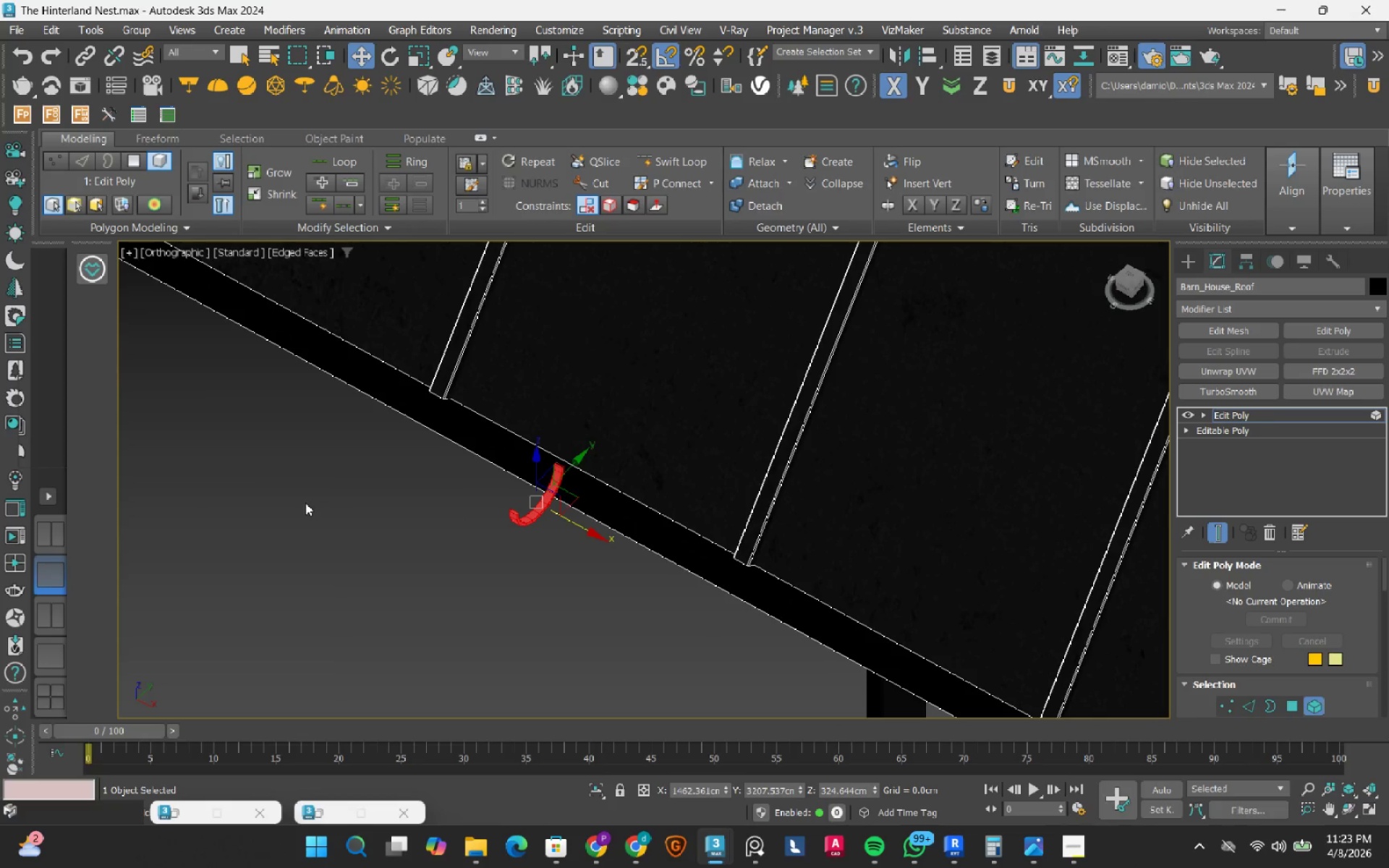 
scroll: coordinate [537, 537], scroll_direction: up, amount: 2.0
 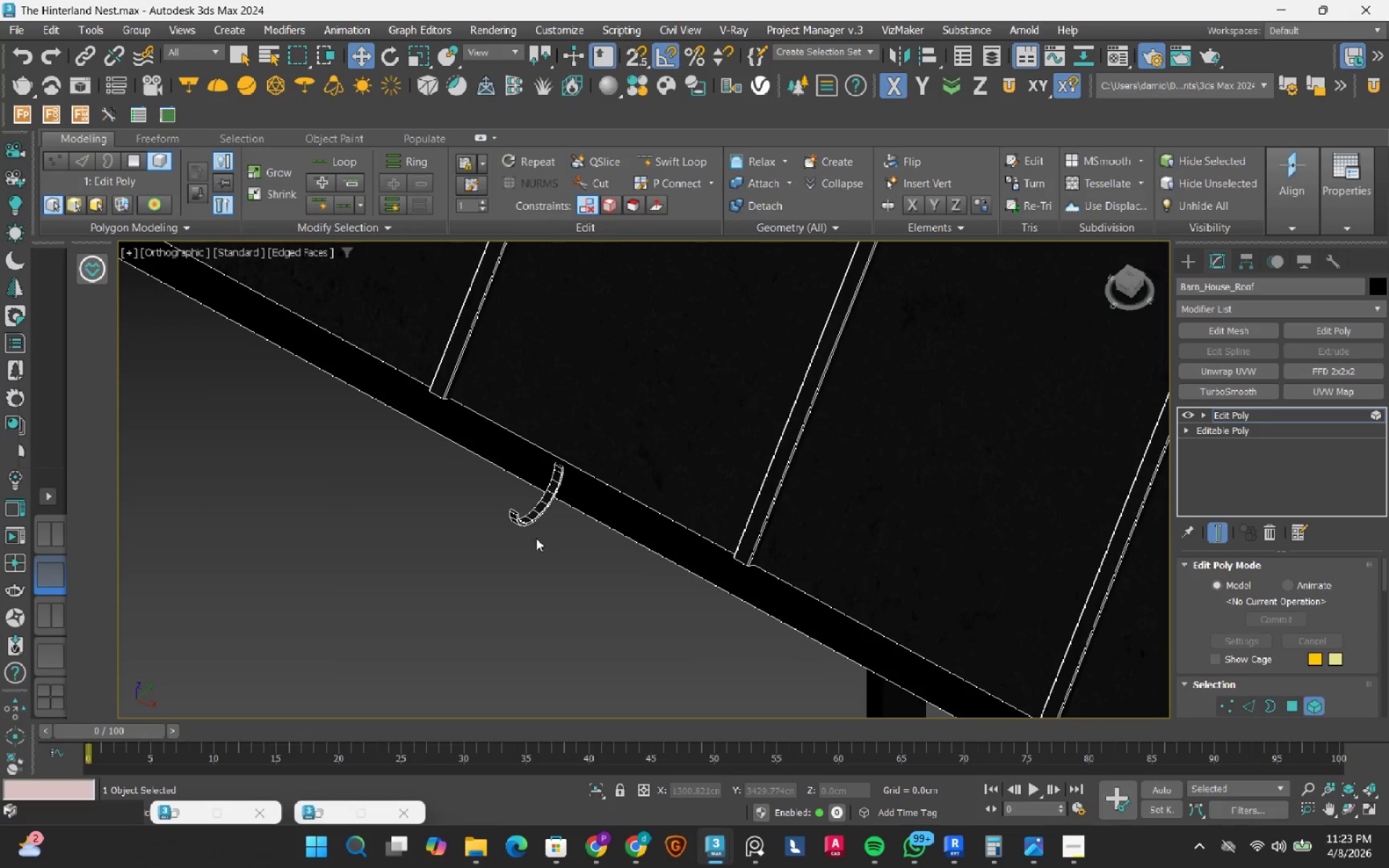 
key(Delete)
 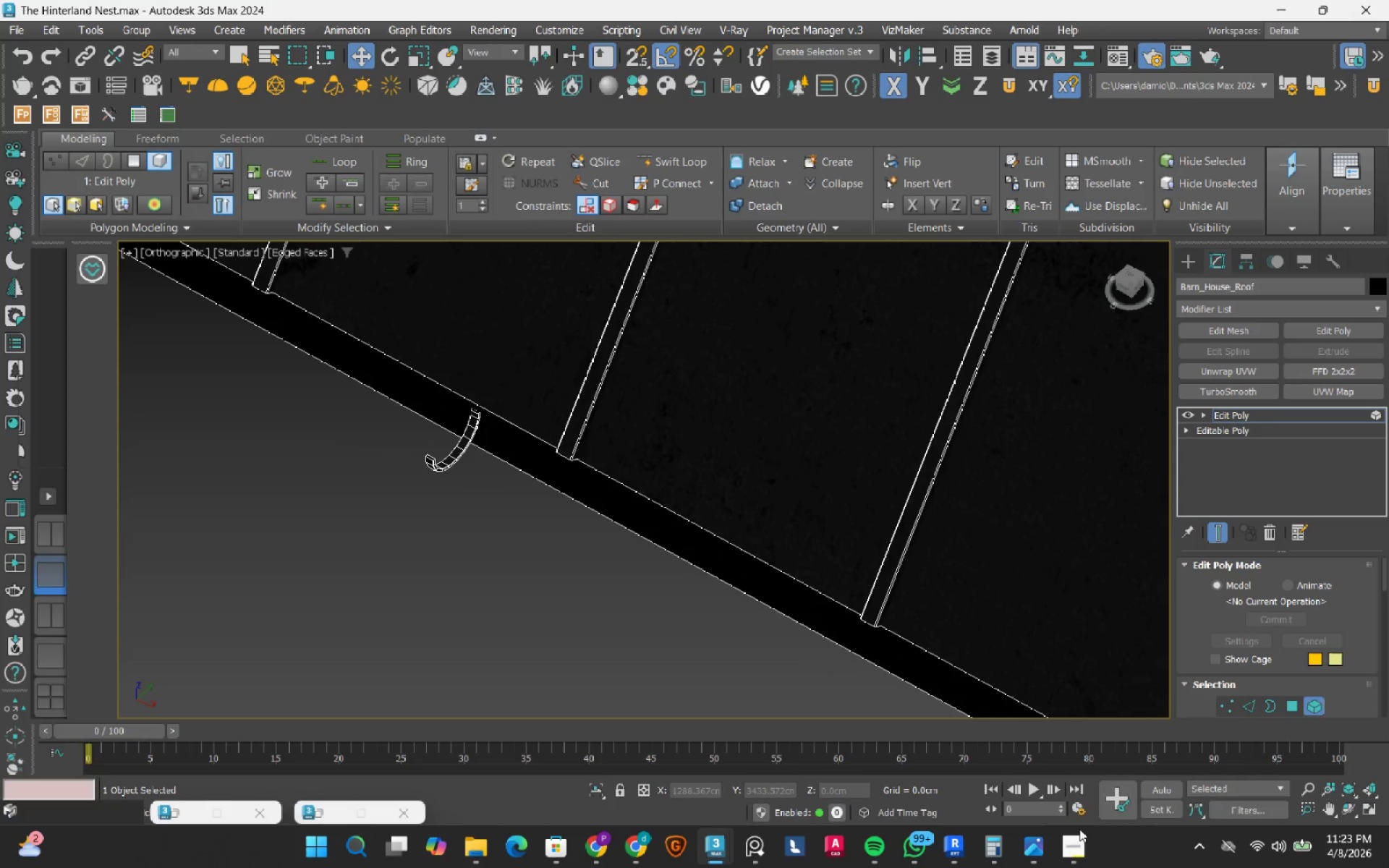 
left_click([1088, 851])